 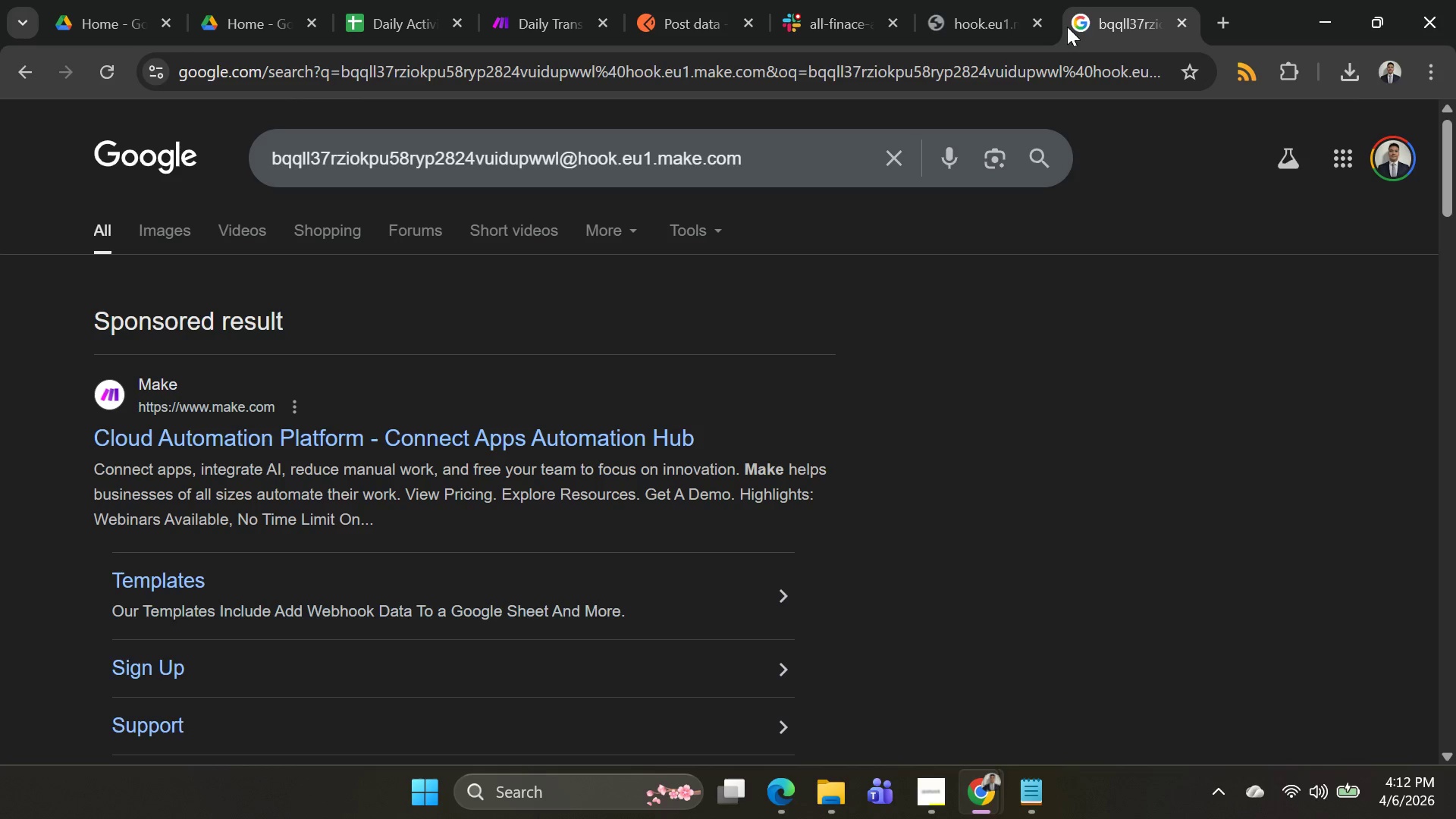 
left_click([698, 15])
 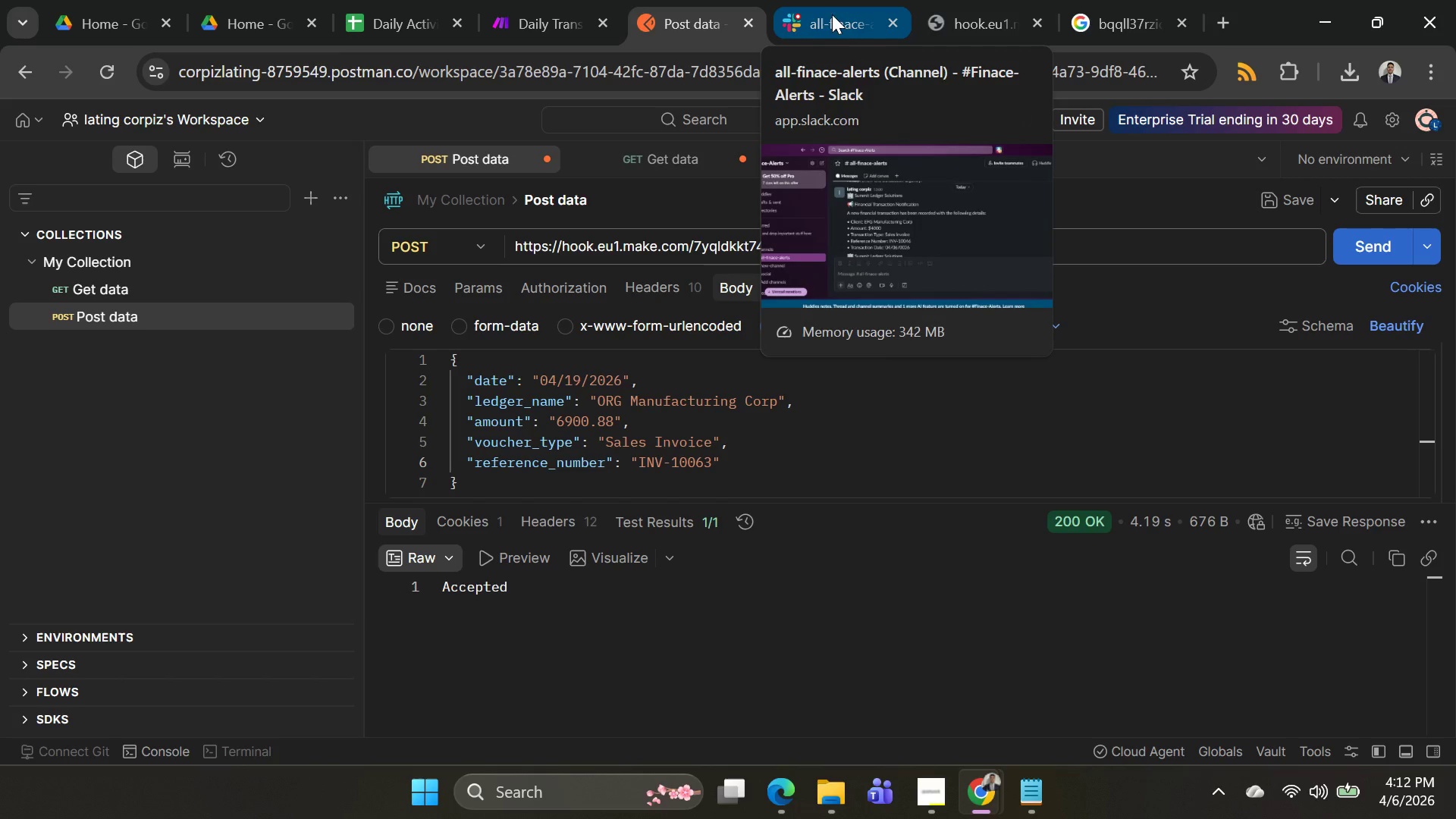 
left_click([817, 12])
 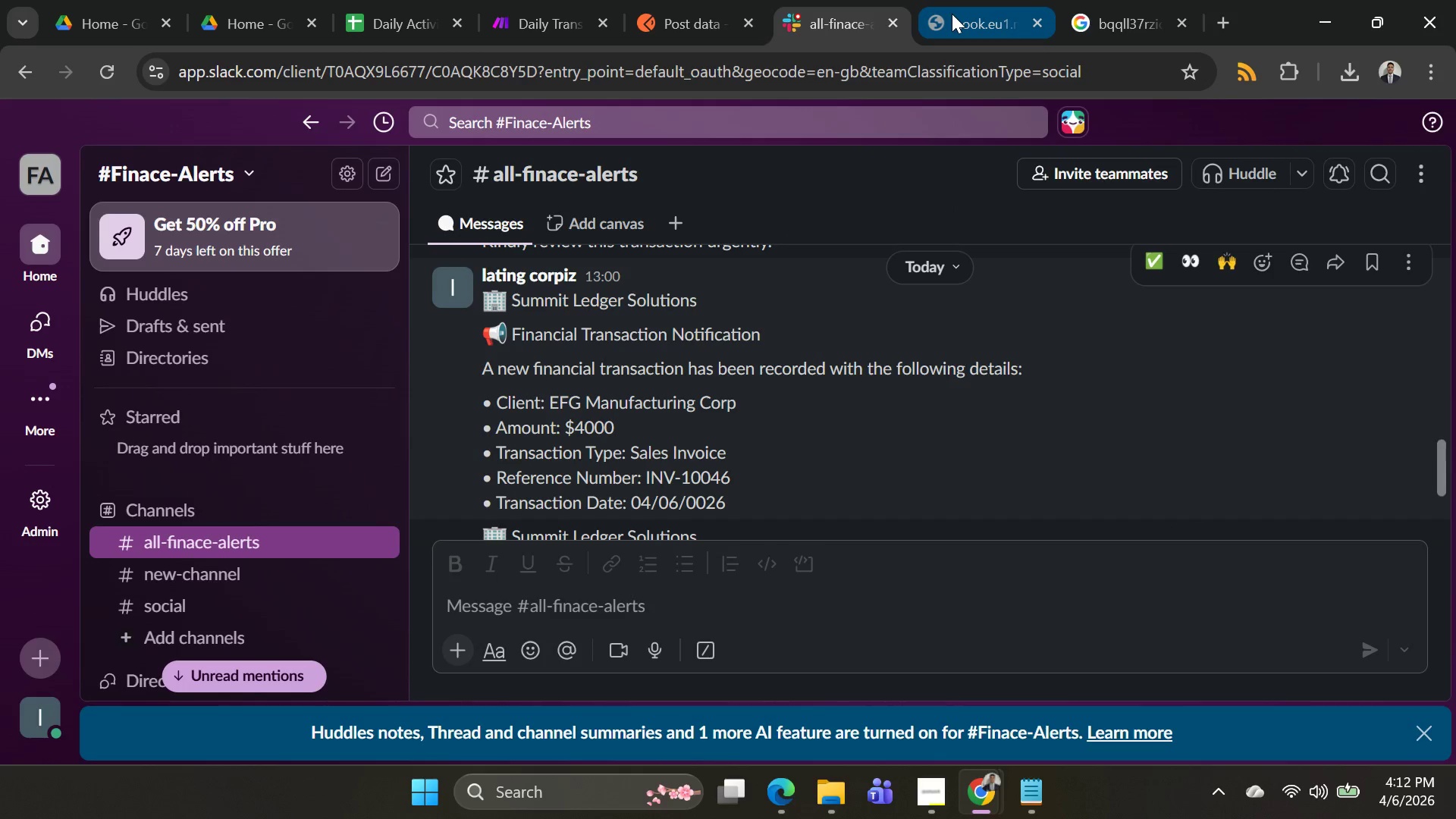 
left_click([952, 14])
 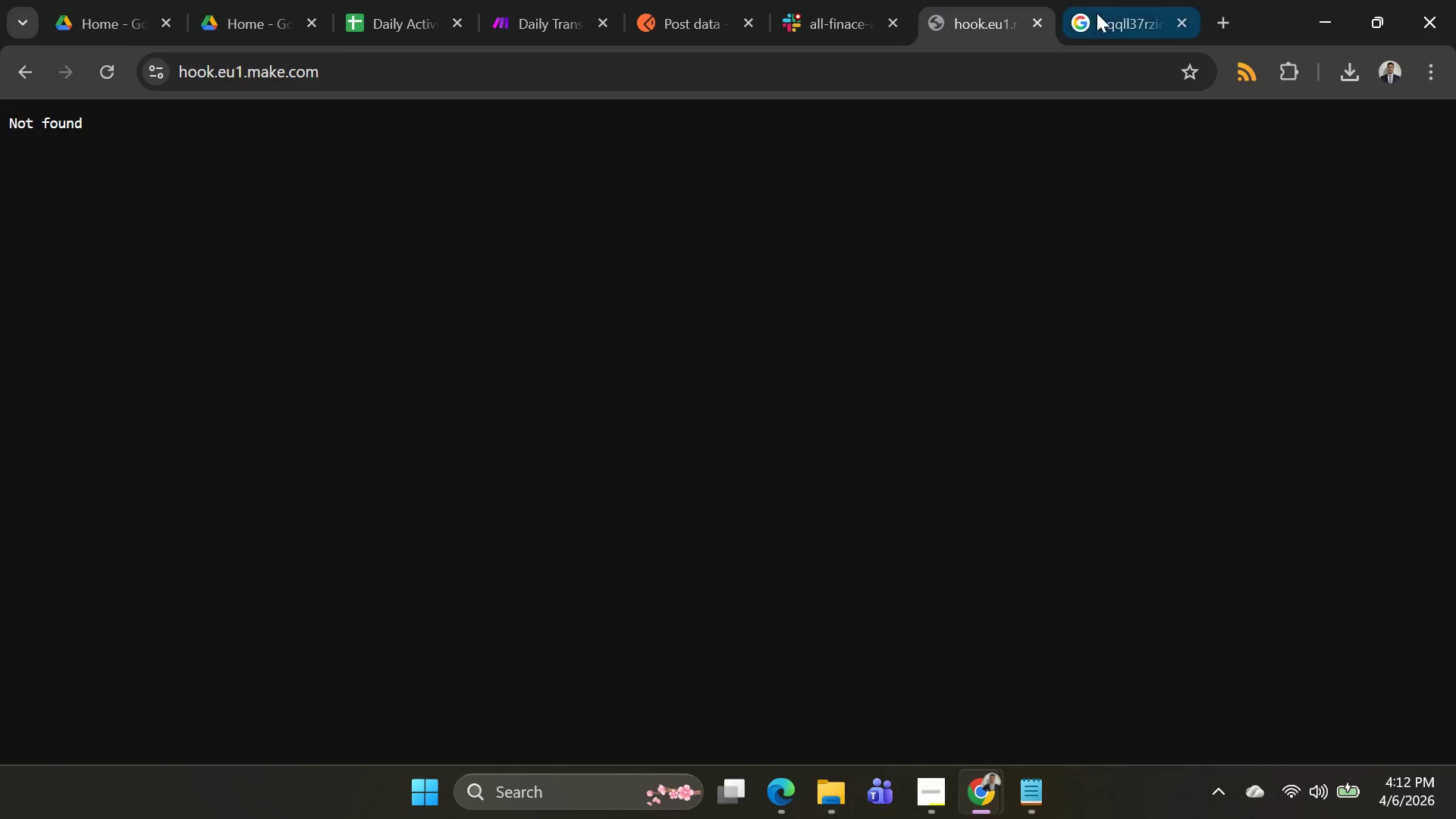 
left_click([1113, 10])
 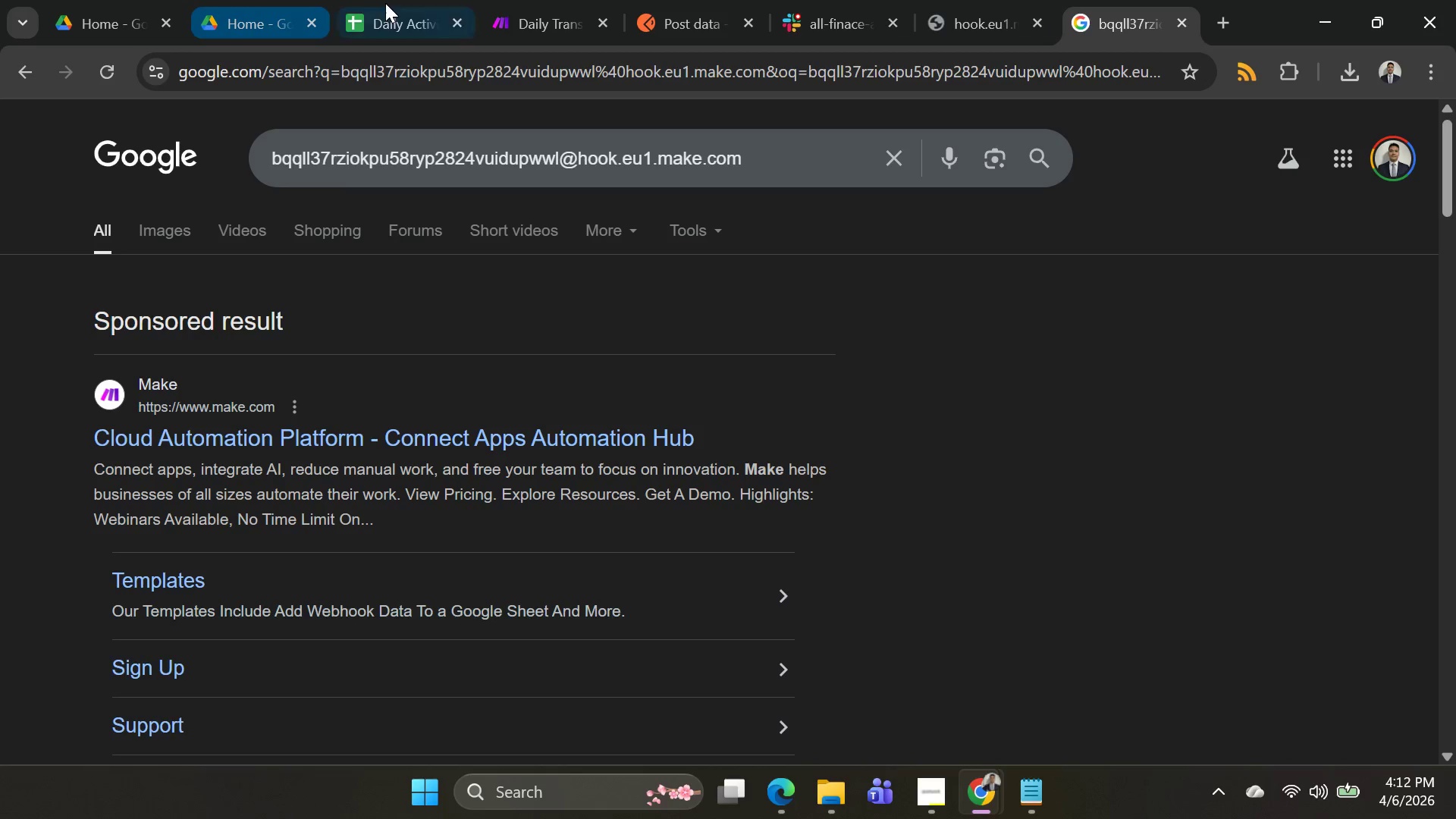 
left_click([385, 3])
 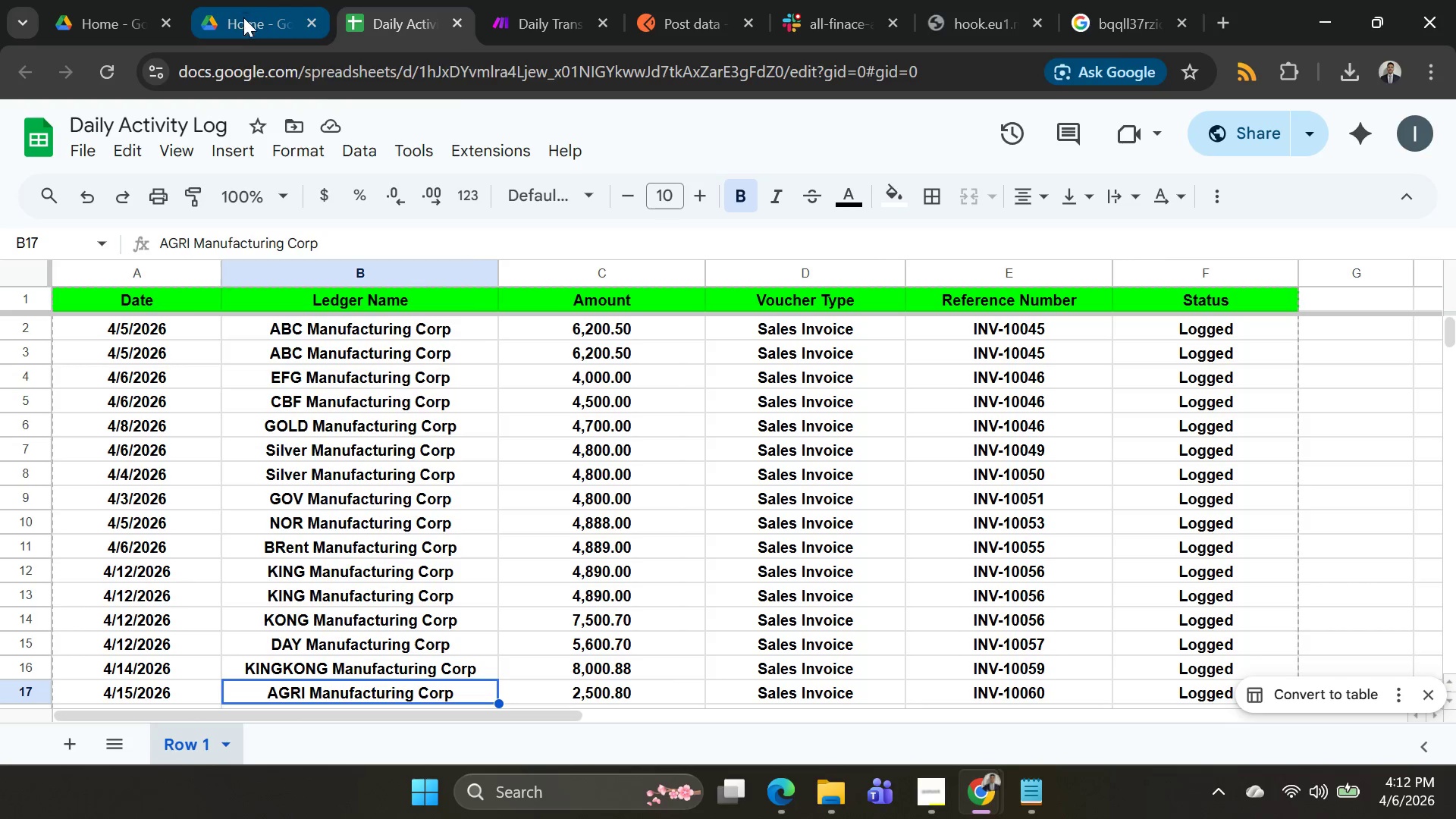 
scroll: coordinate [598, 357], scroll_direction: up, amount: 9.0
 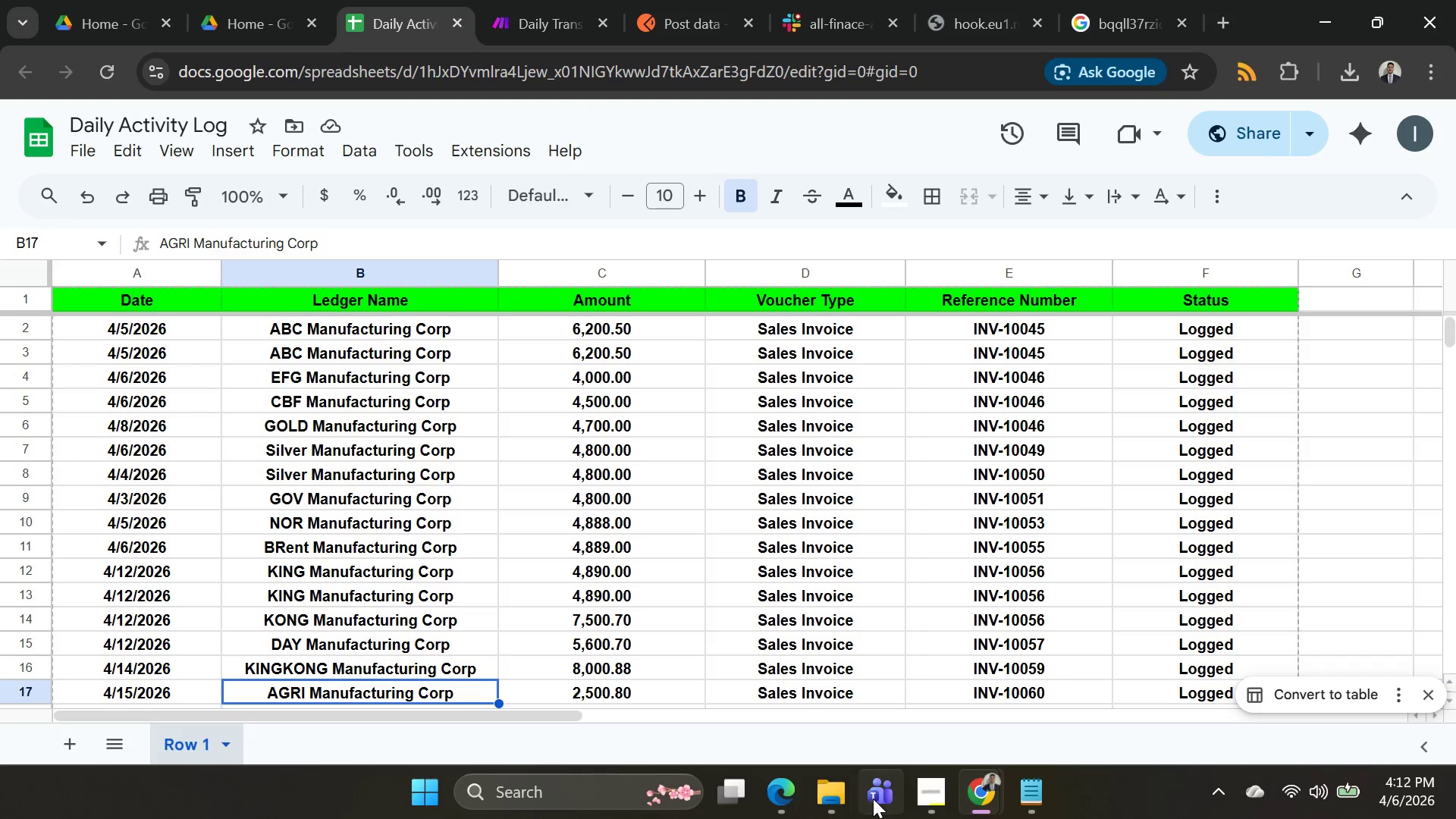 
left_click([976, 800])
 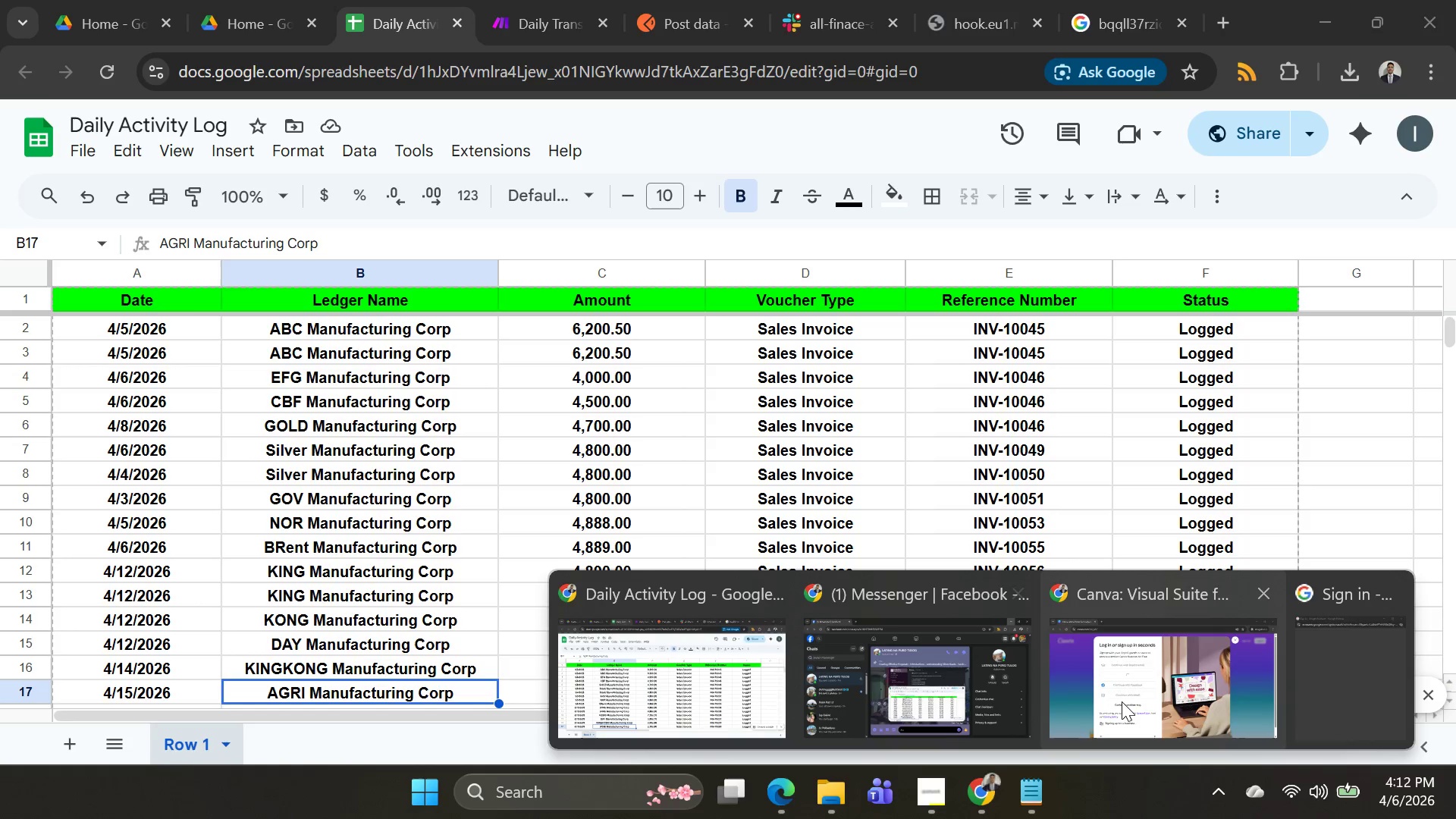 
left_click([1125, 701])
 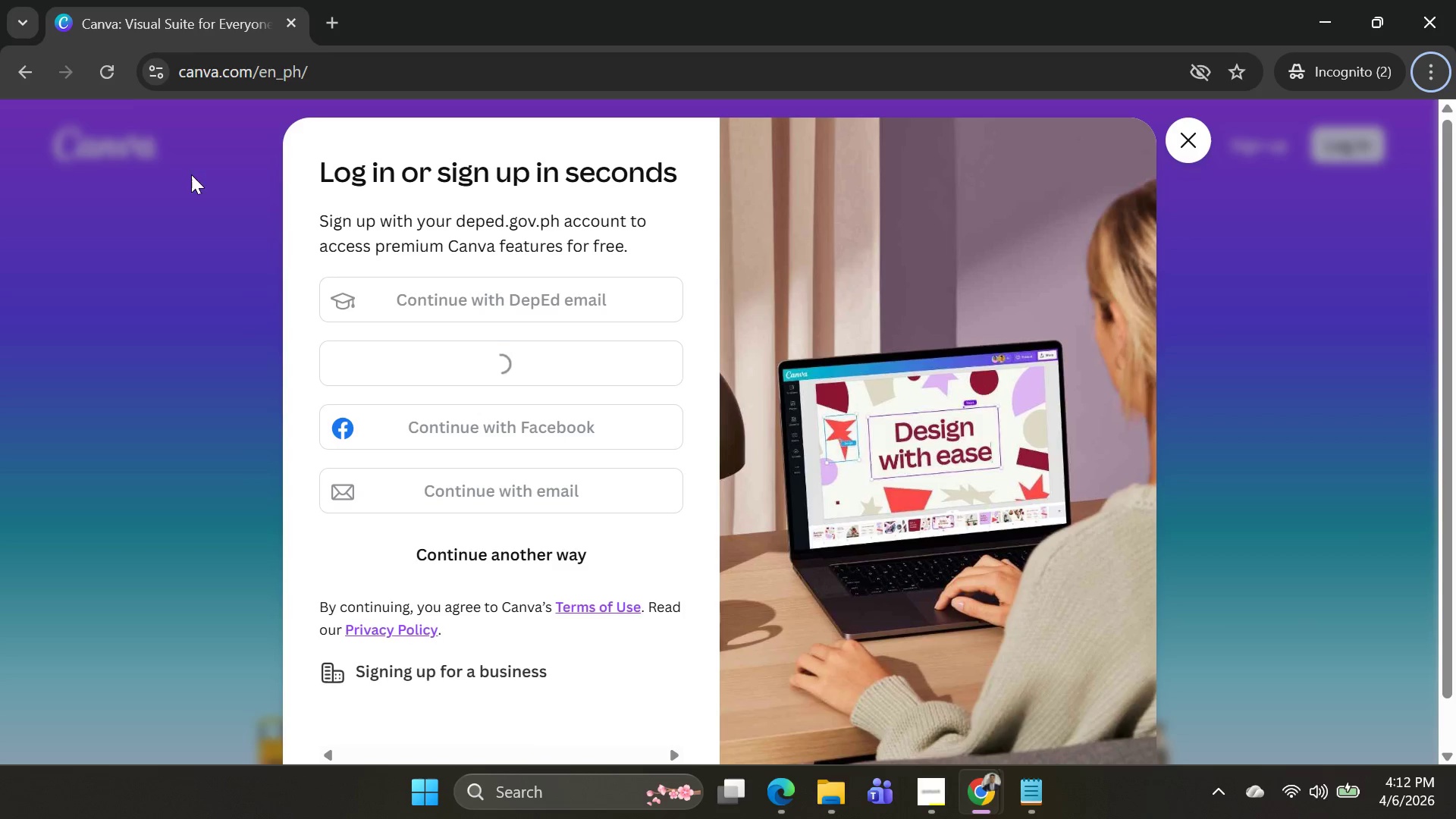 
left_click([100, 56])
 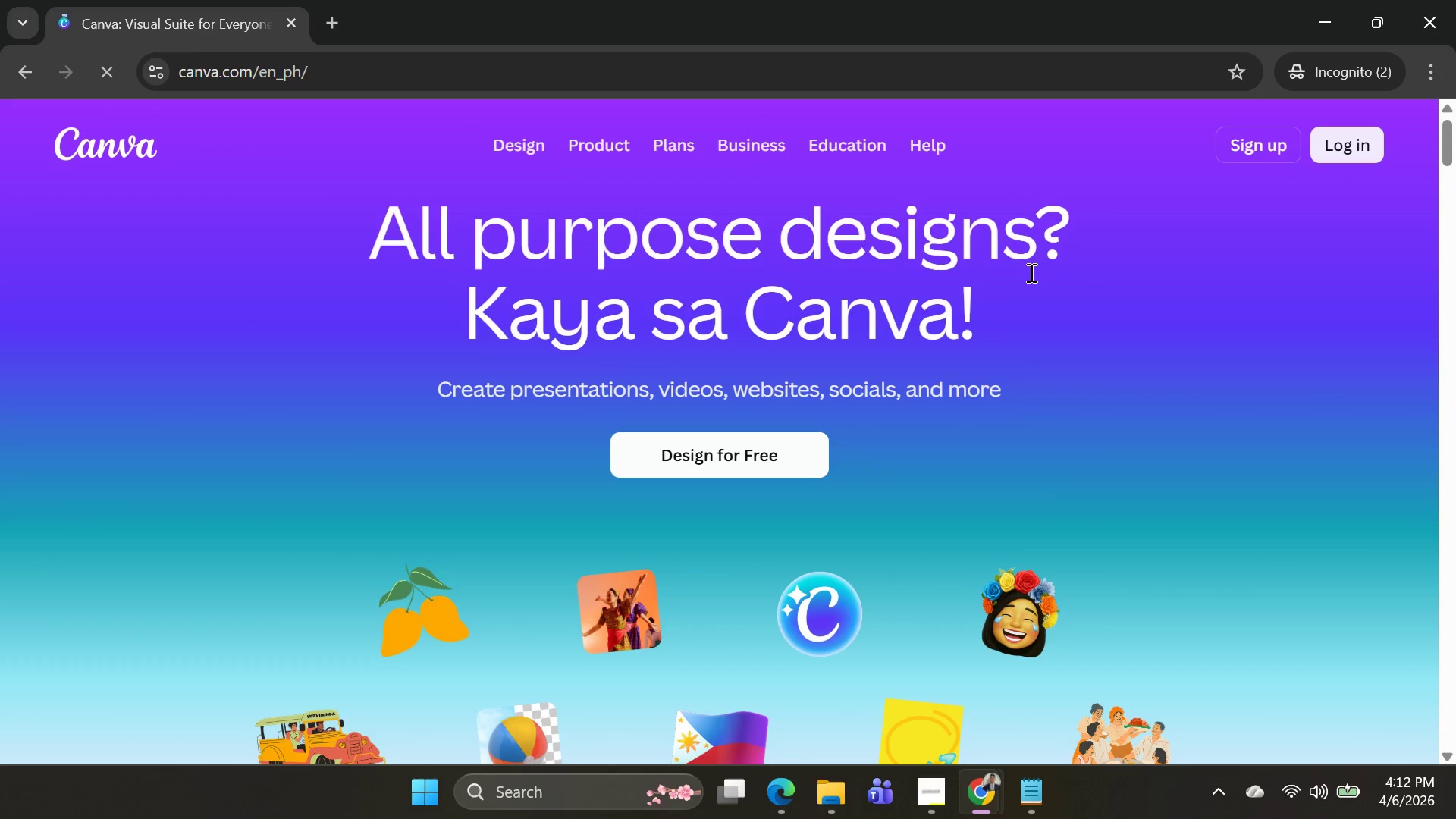 
left_click([1324, 155])
 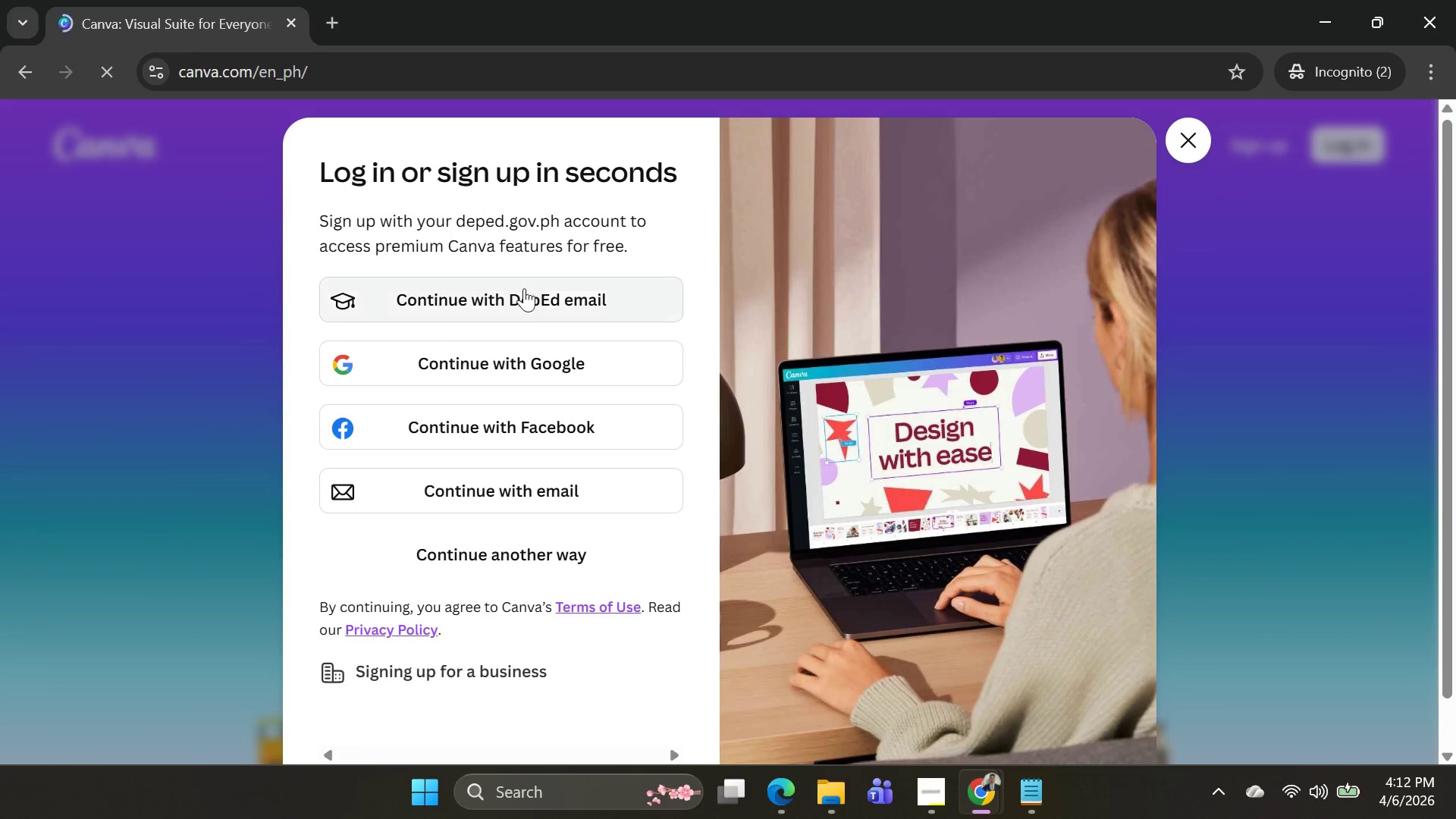 
left_click([518, 359])
 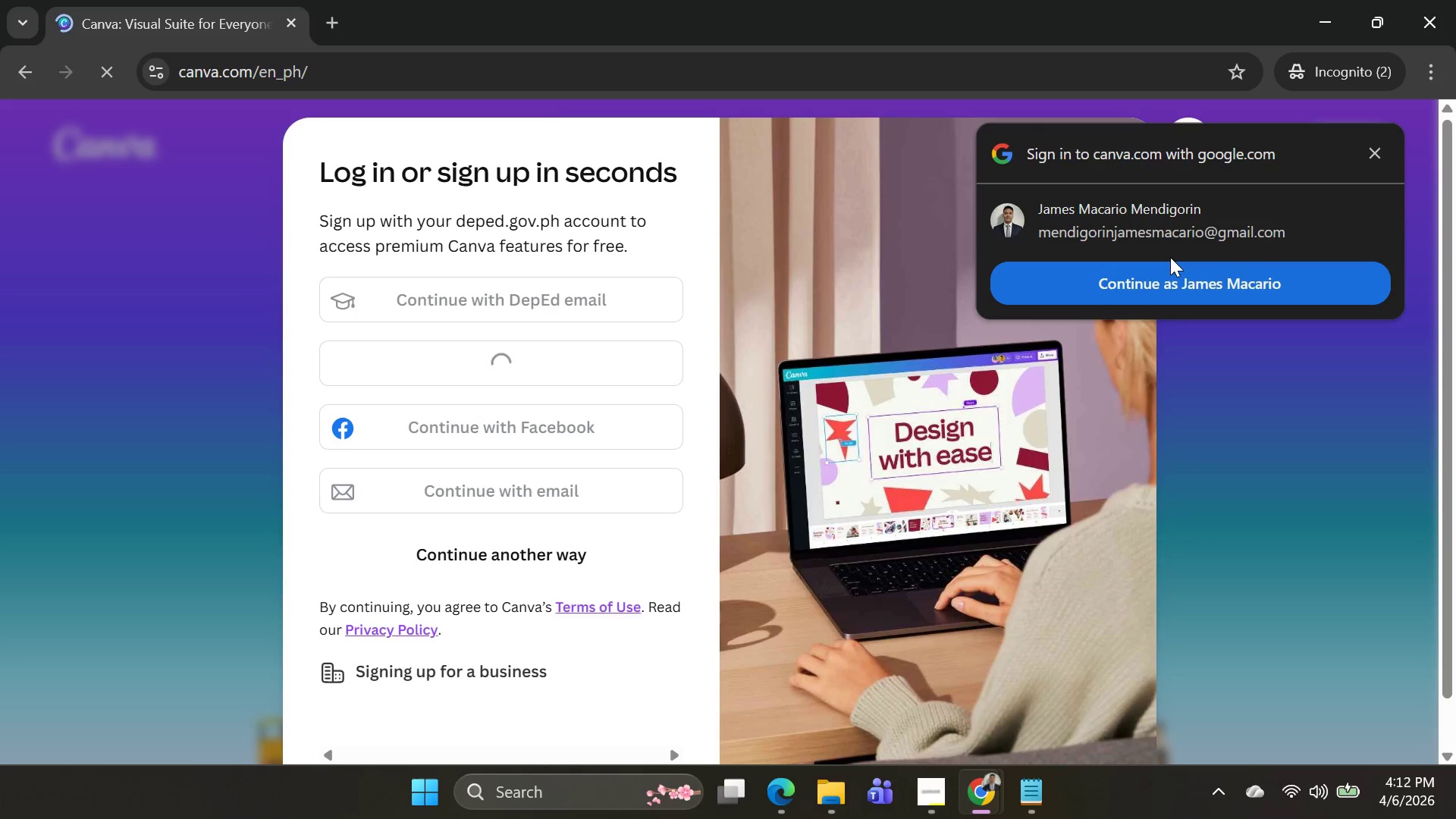 
double_click([1166, 278])
 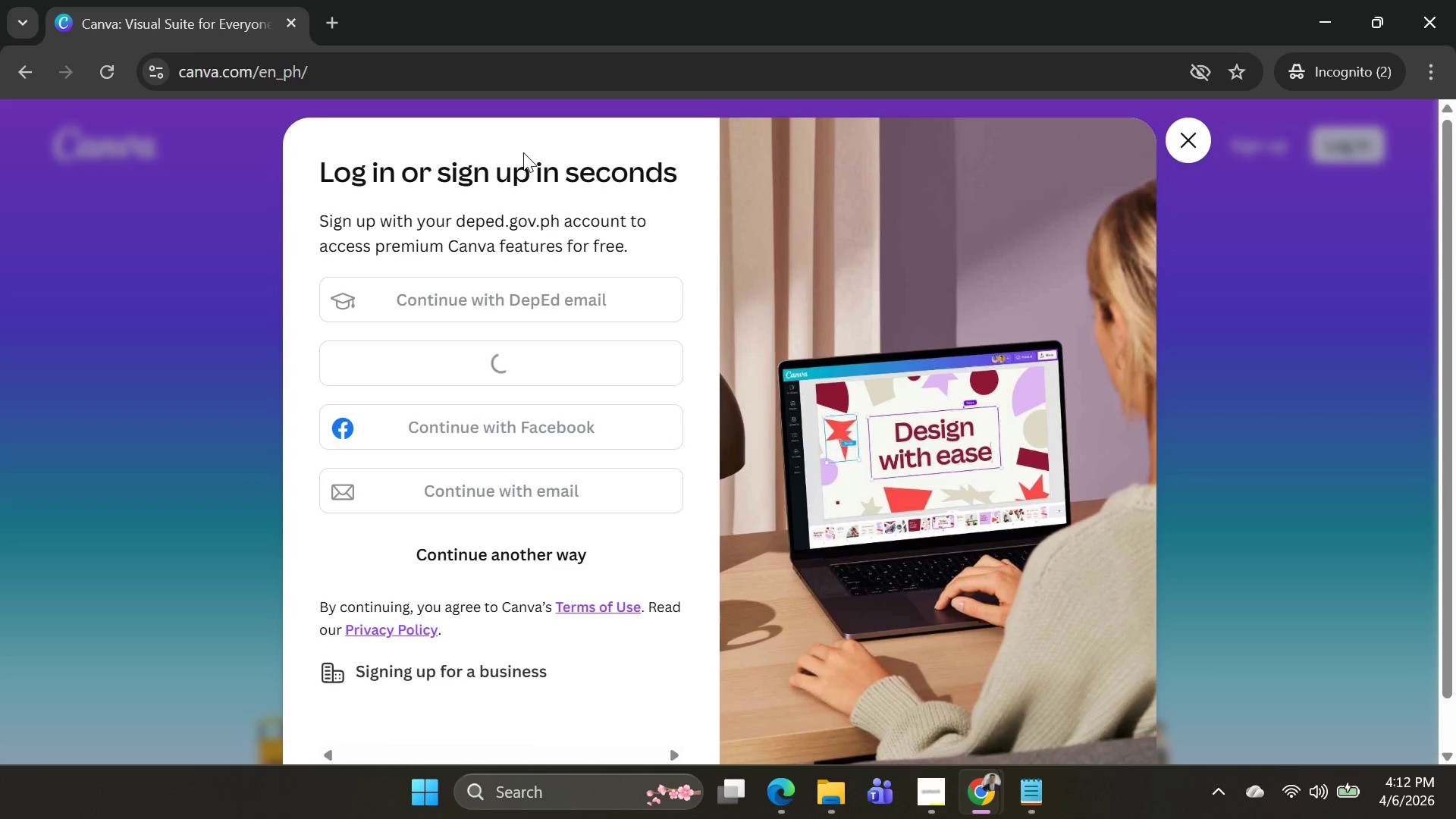 
wait(5.88)
 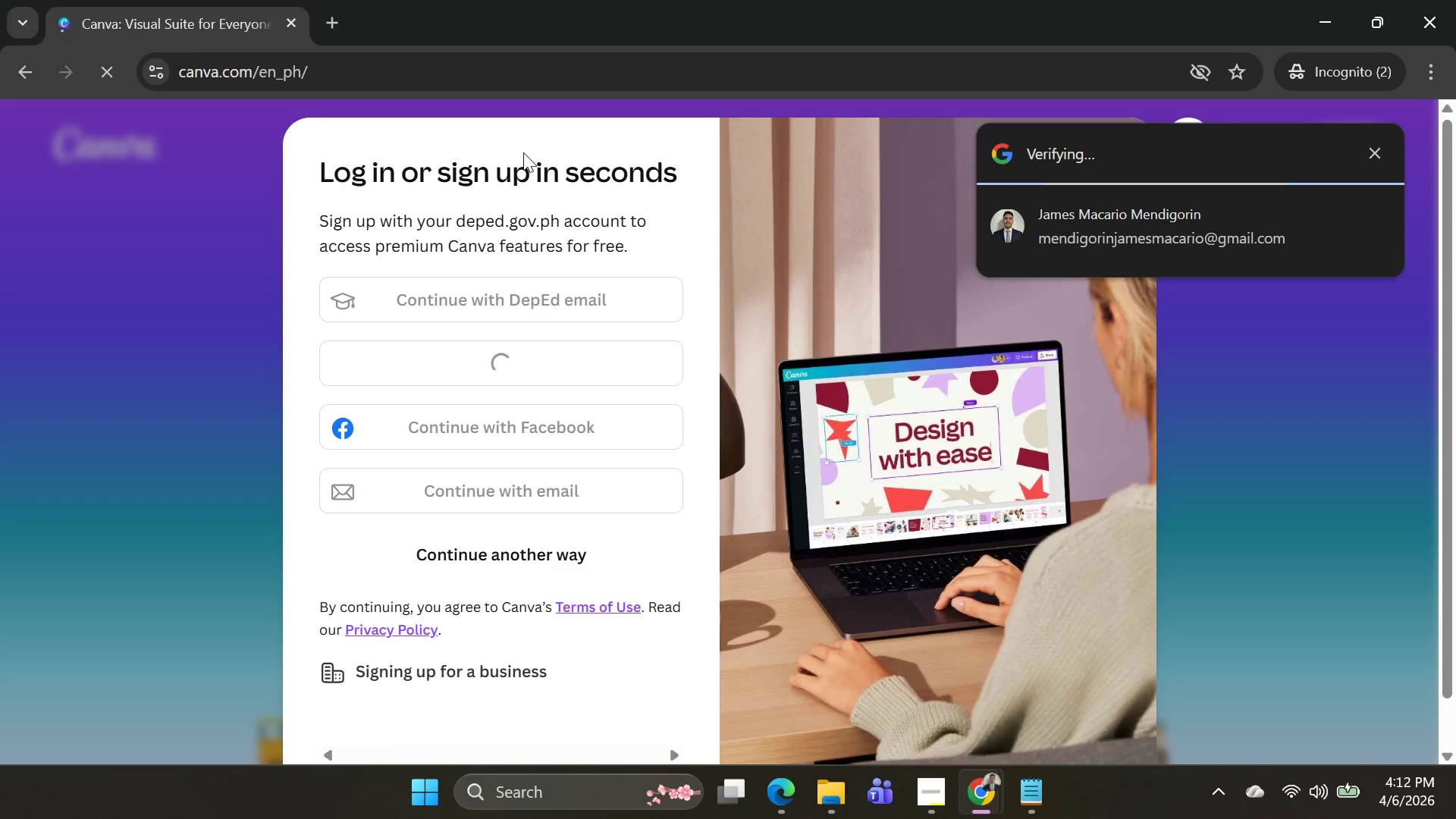 
key(Alt+AltLeft)
 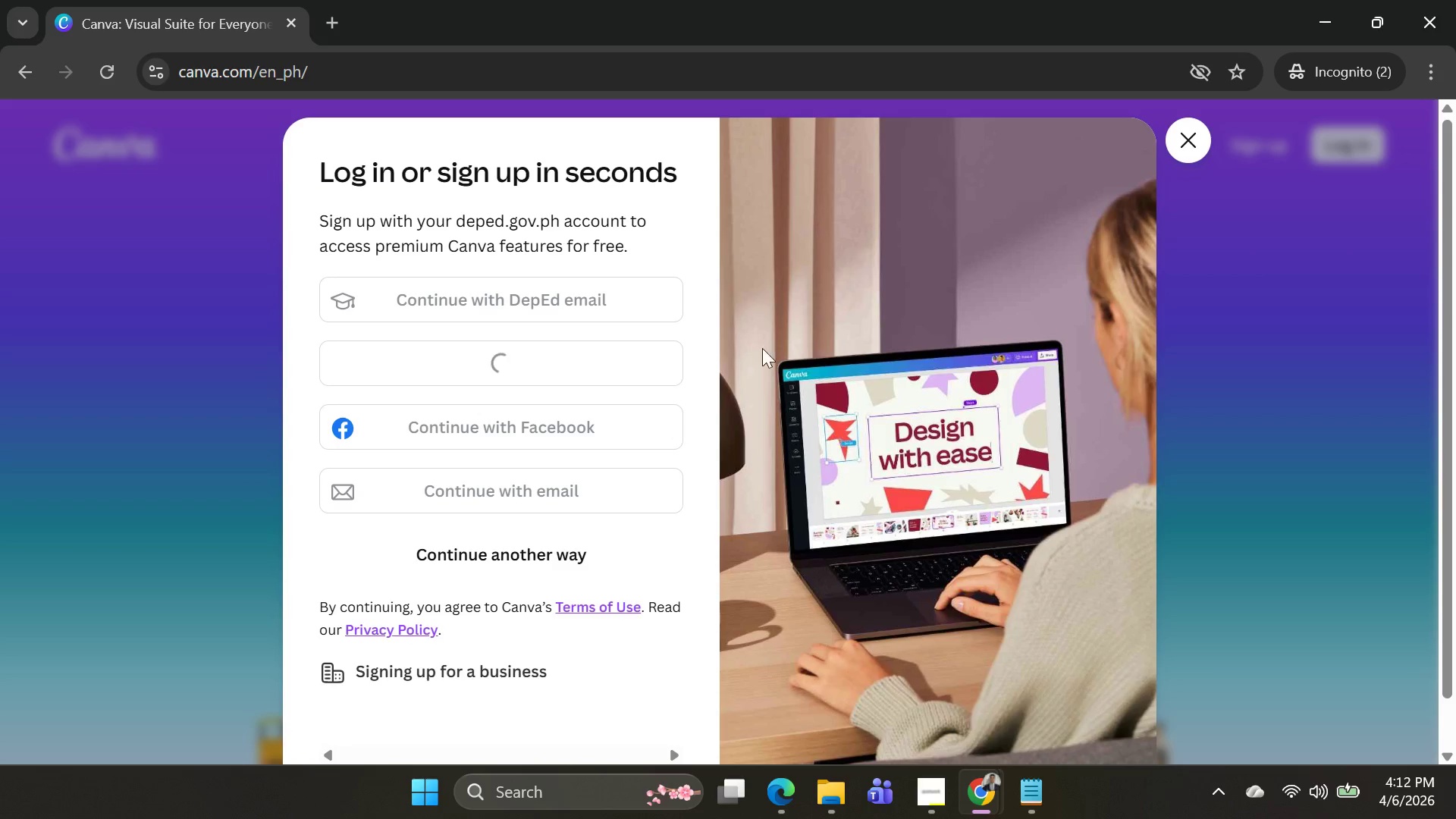 
key(Alt+Tab)
 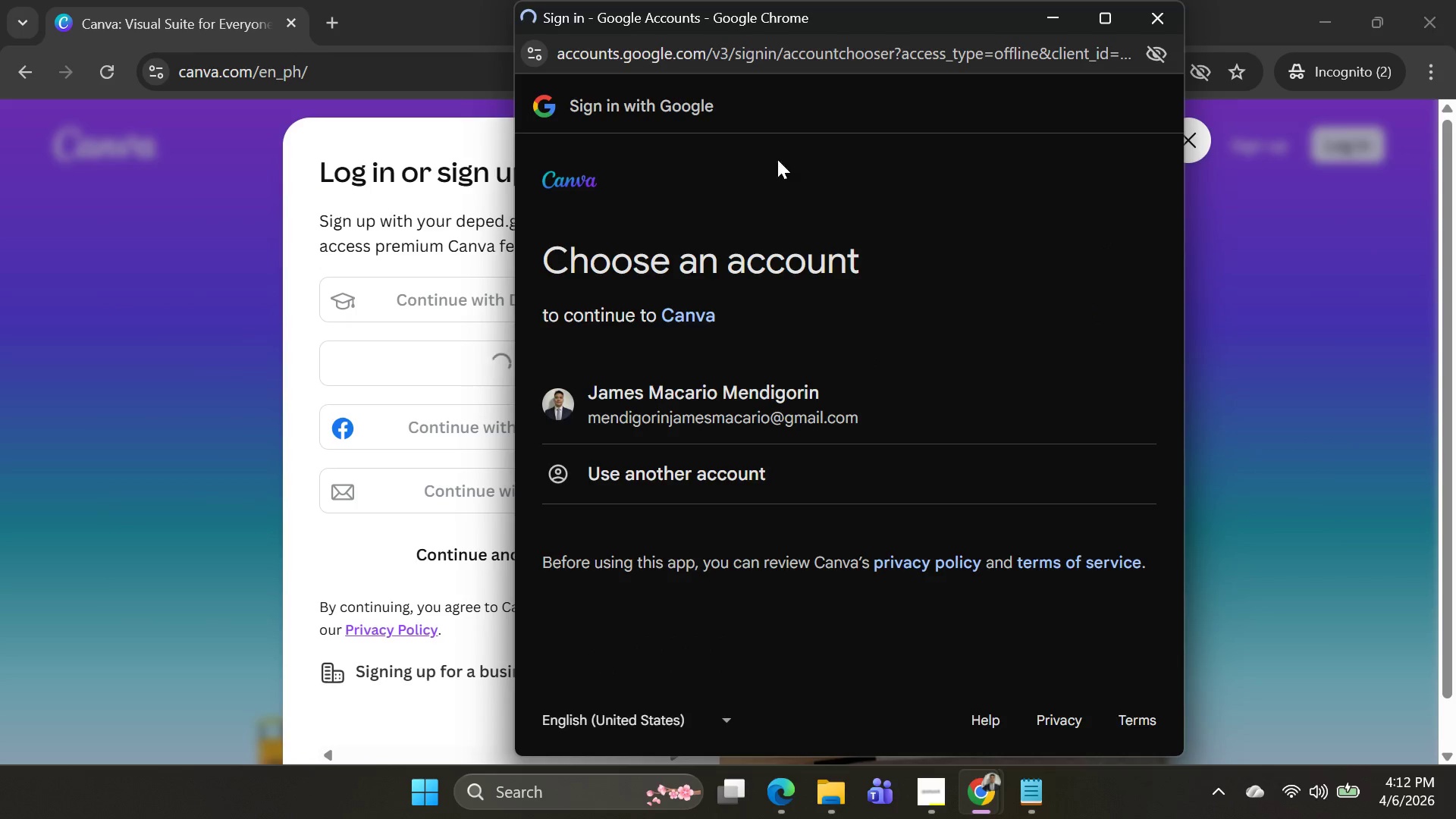 
key(Alt+Tab)
 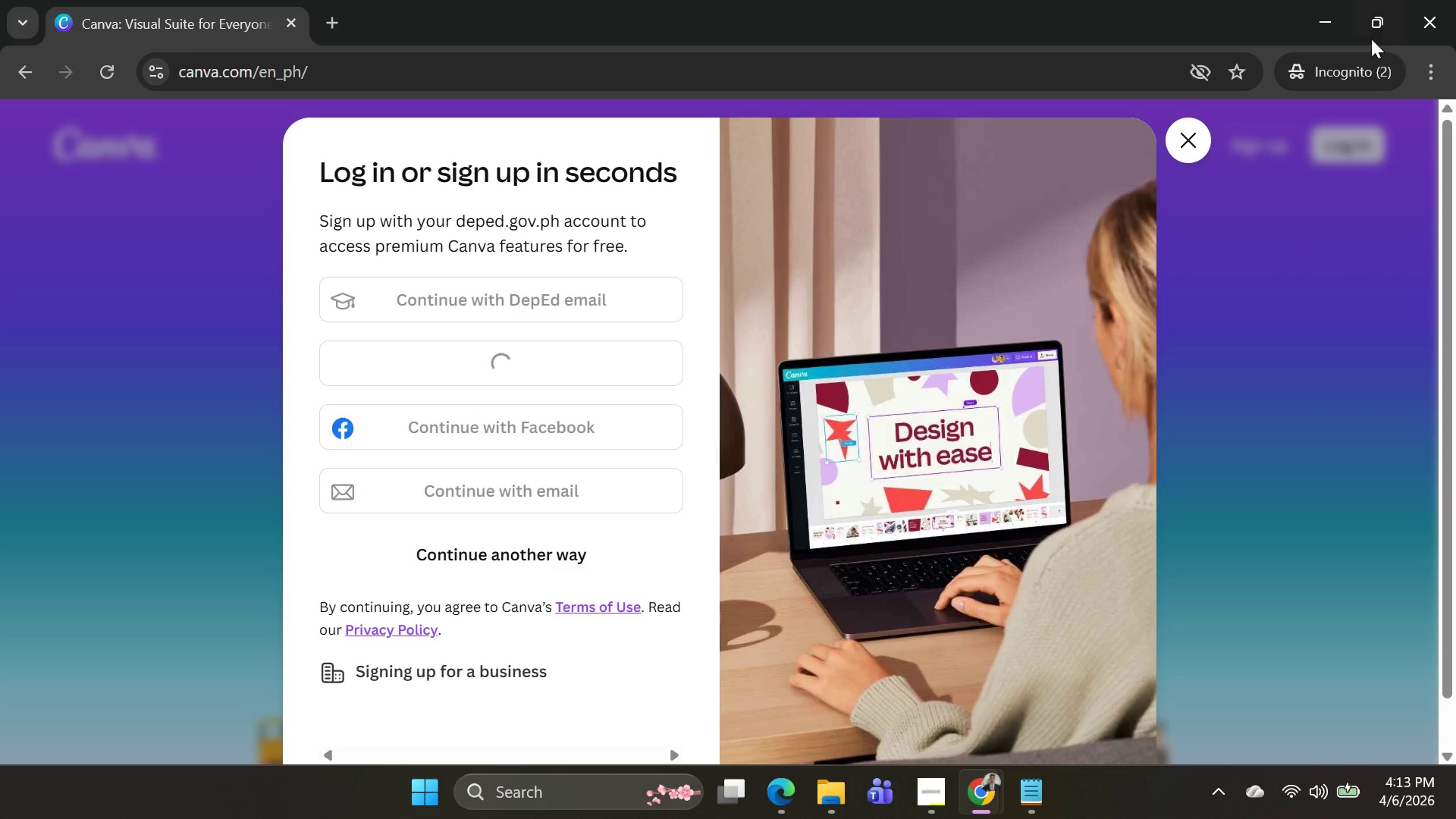 
left_click([1327, 26])
 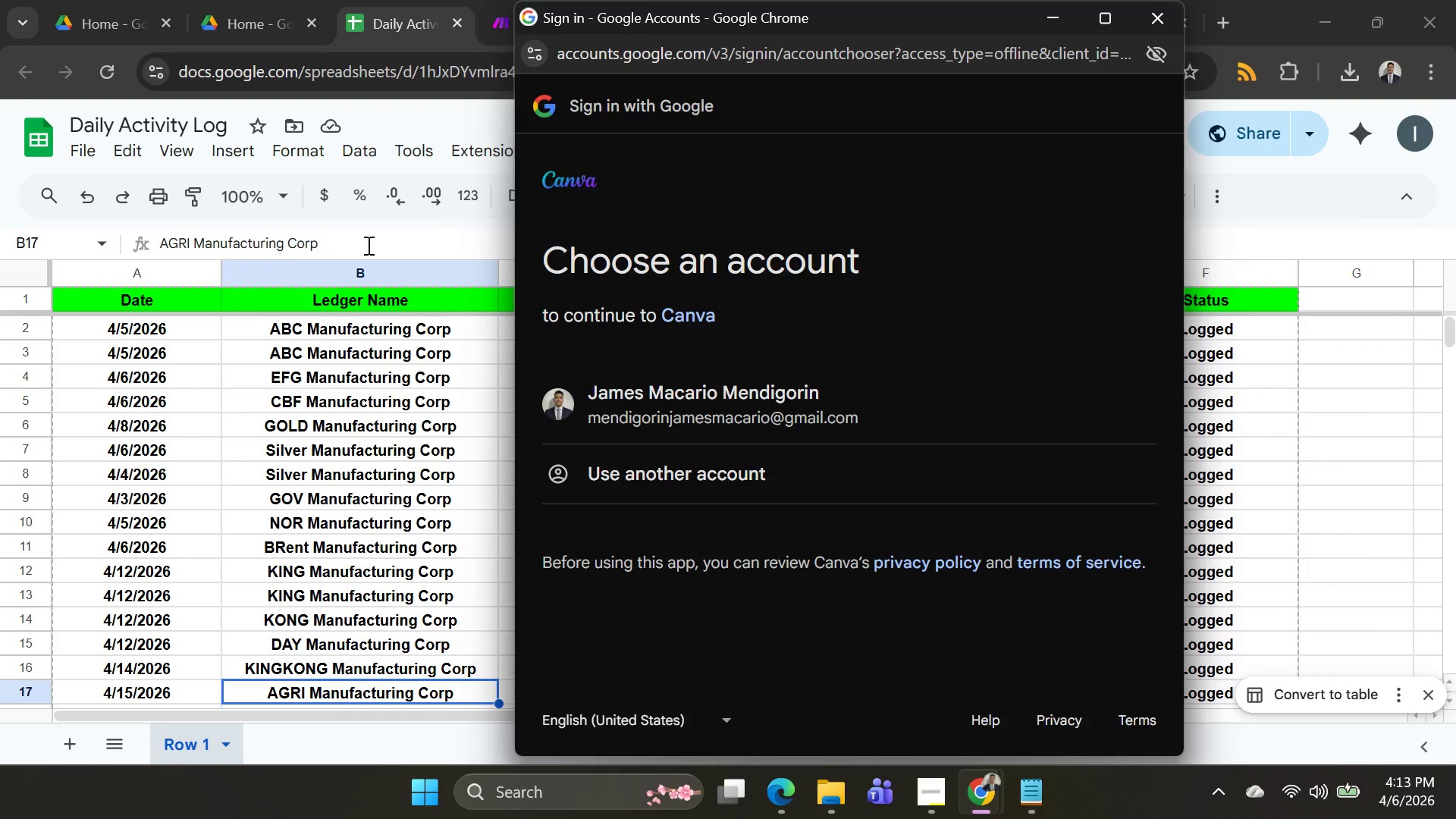 
left_click([369, 245])
 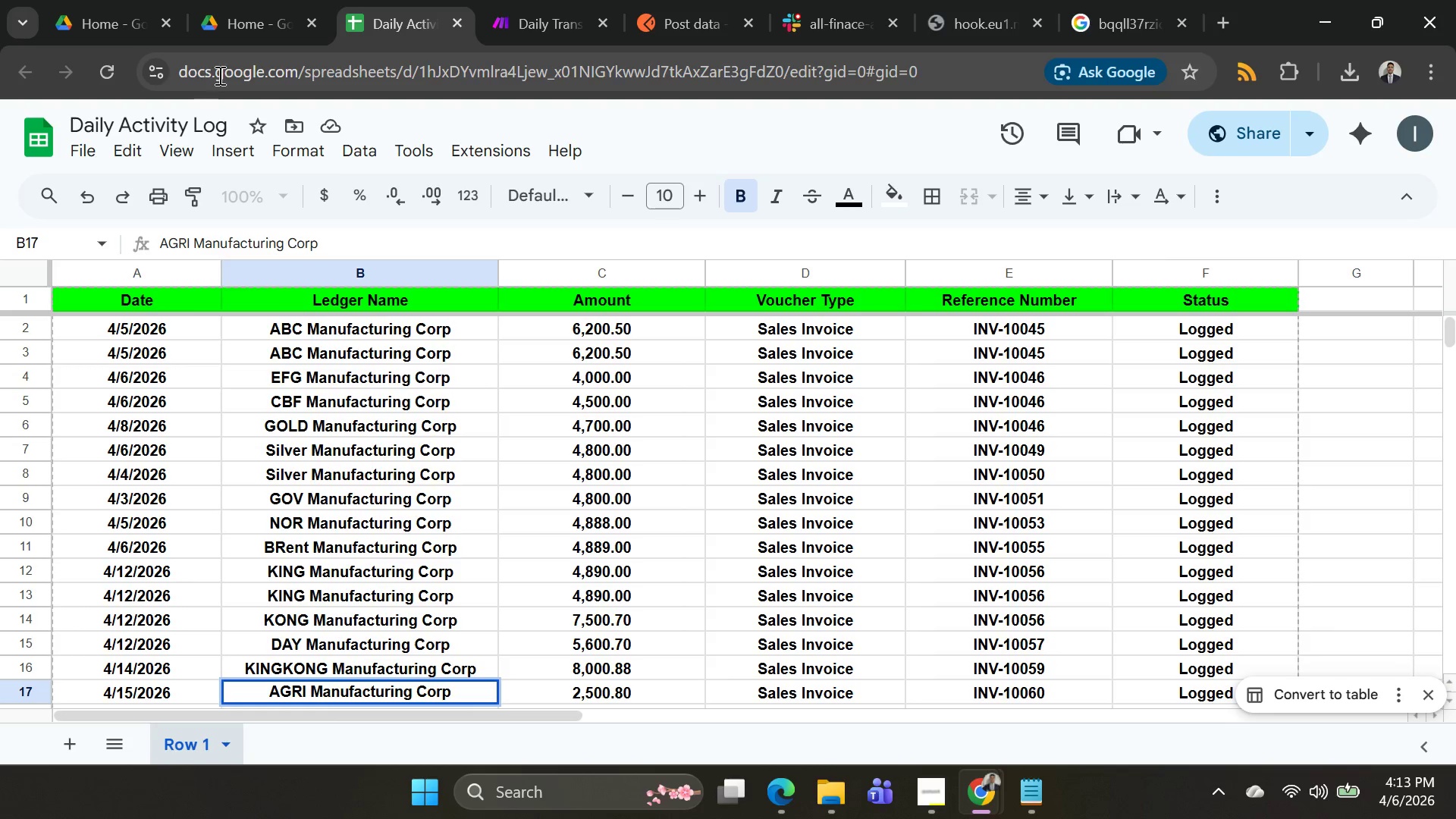 
wait(6.94)
 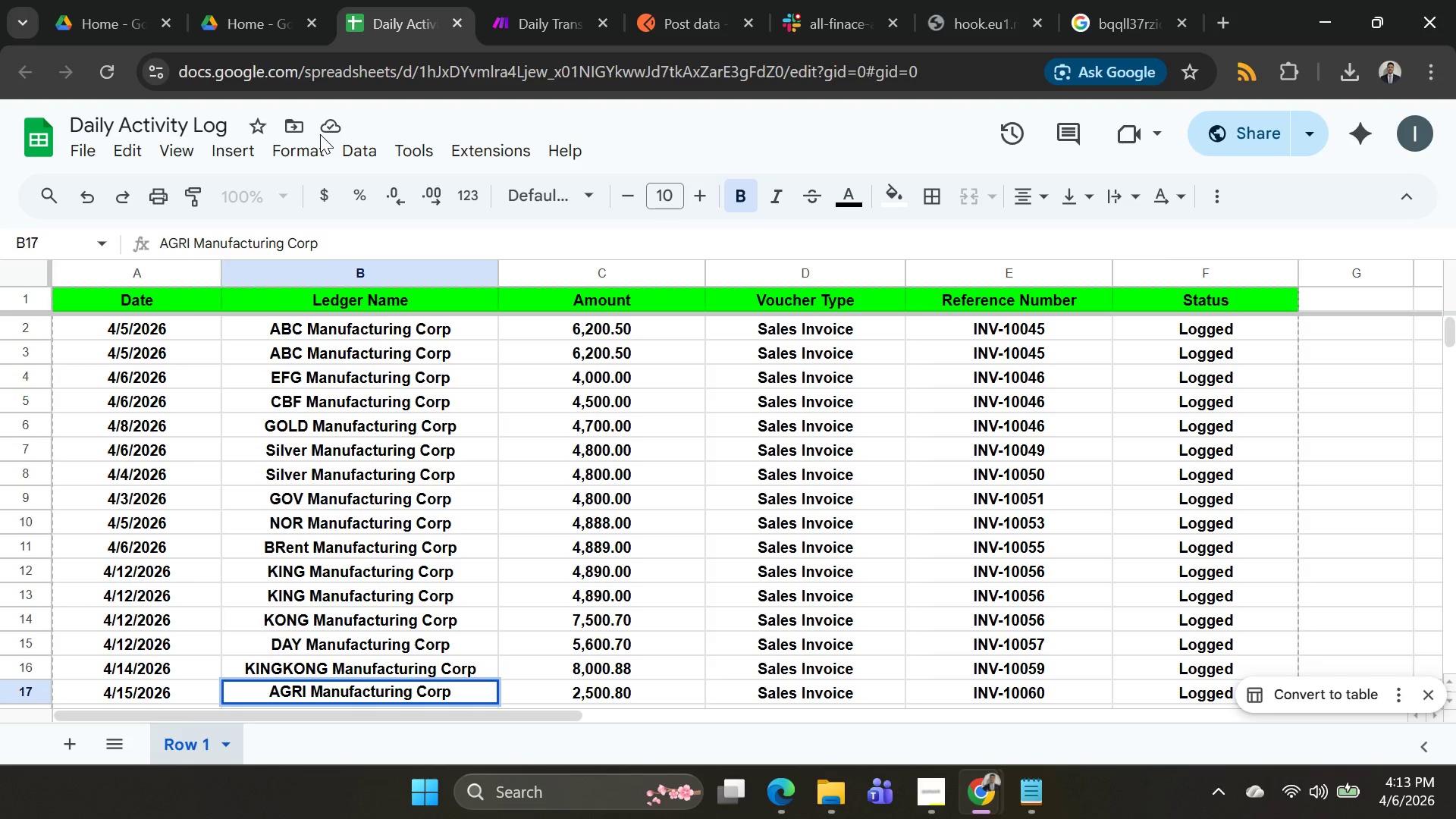 
left_click([245, 27])
 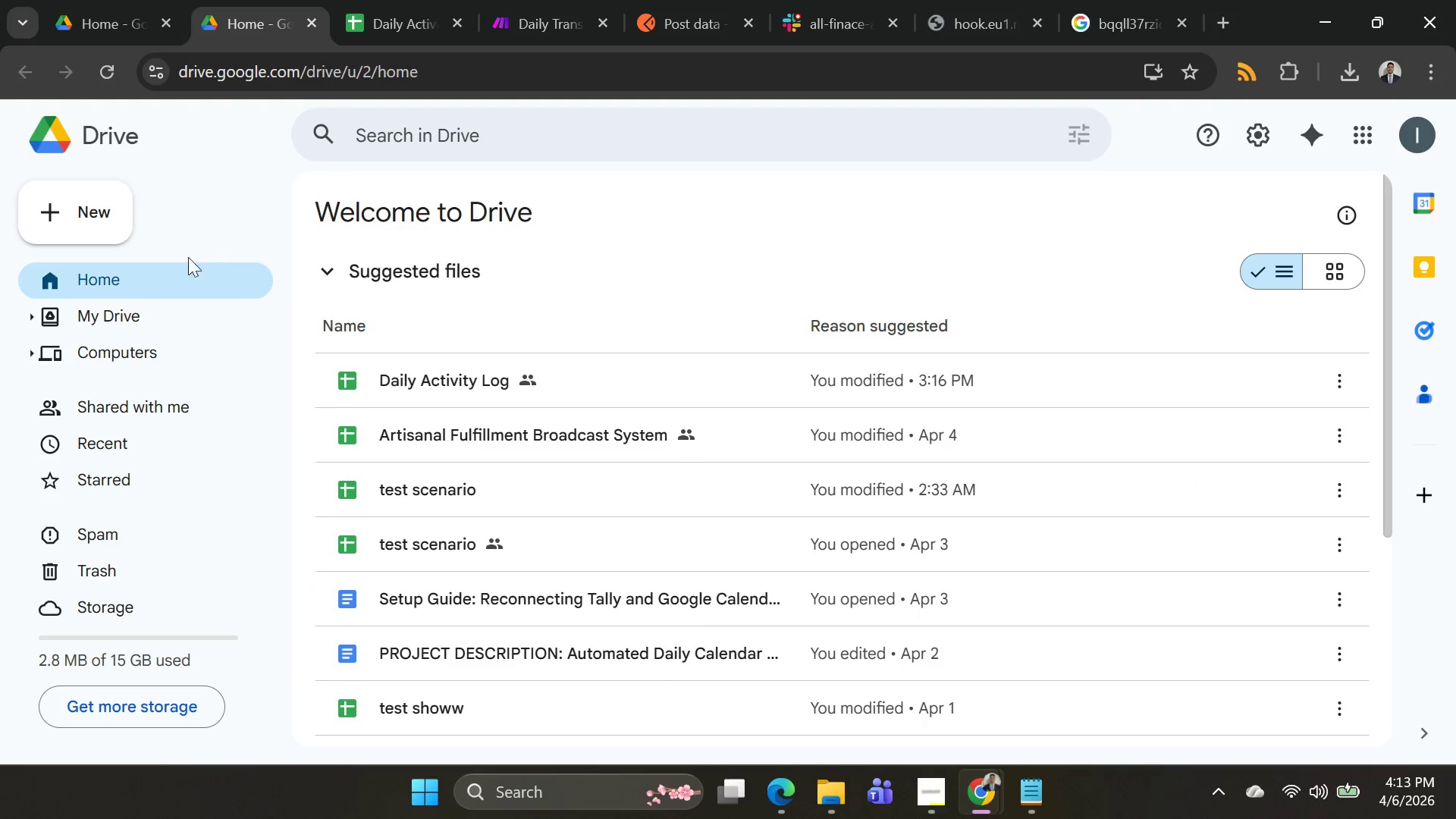 
left_click([79, 220])
 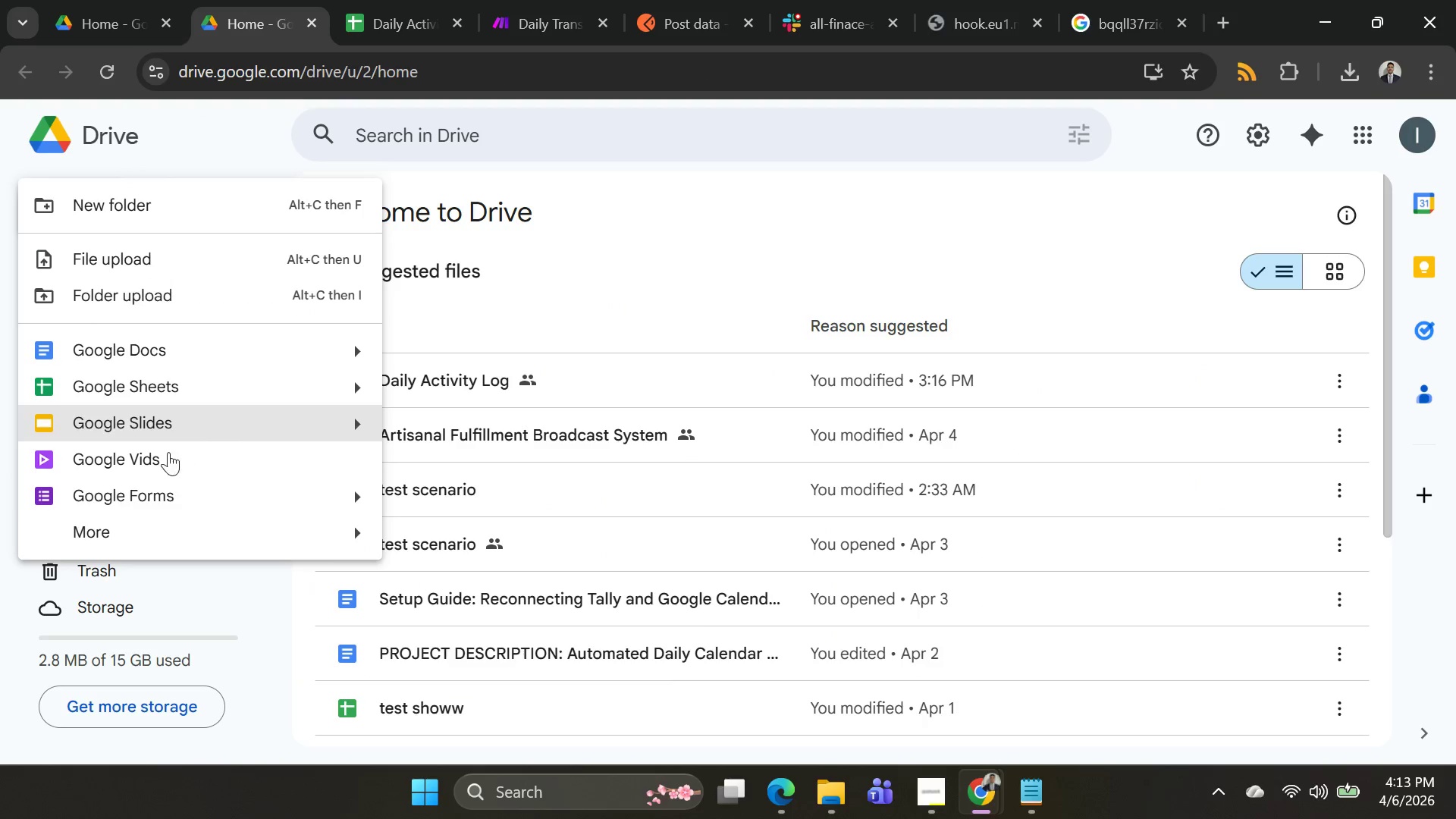 
left_click([146, 530])
 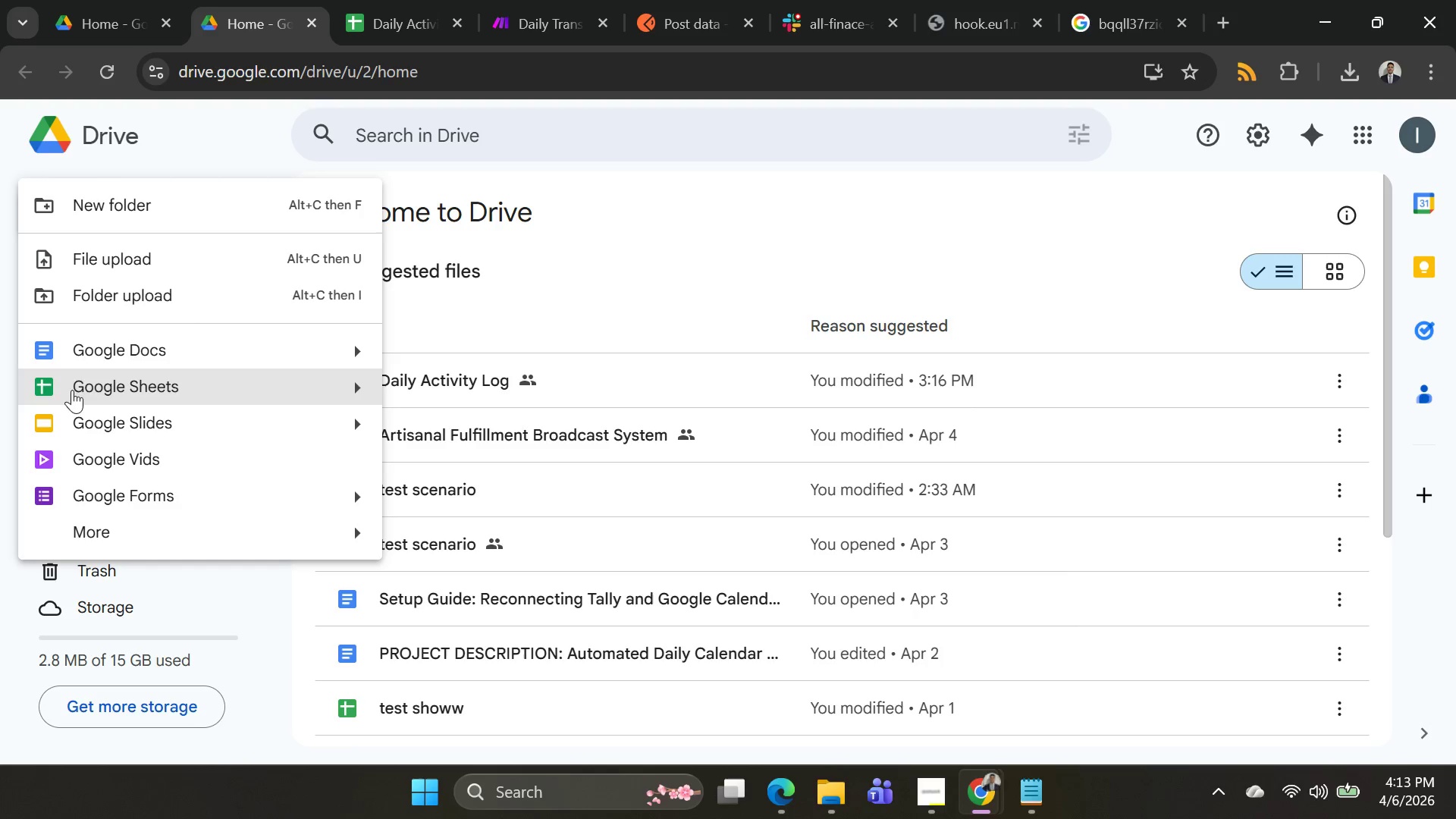 
wait(5.69)
 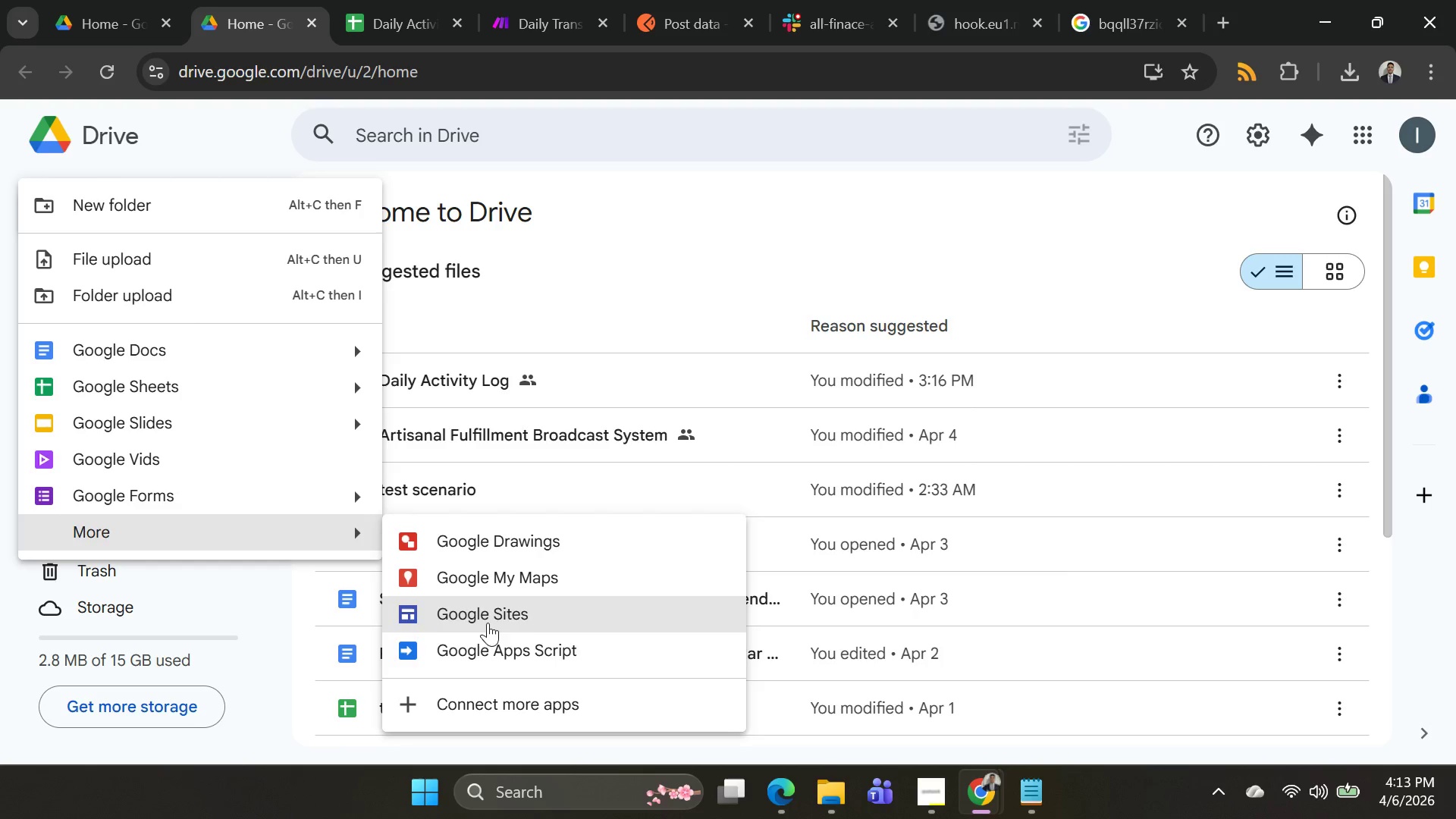 
left_click([87, 360])
 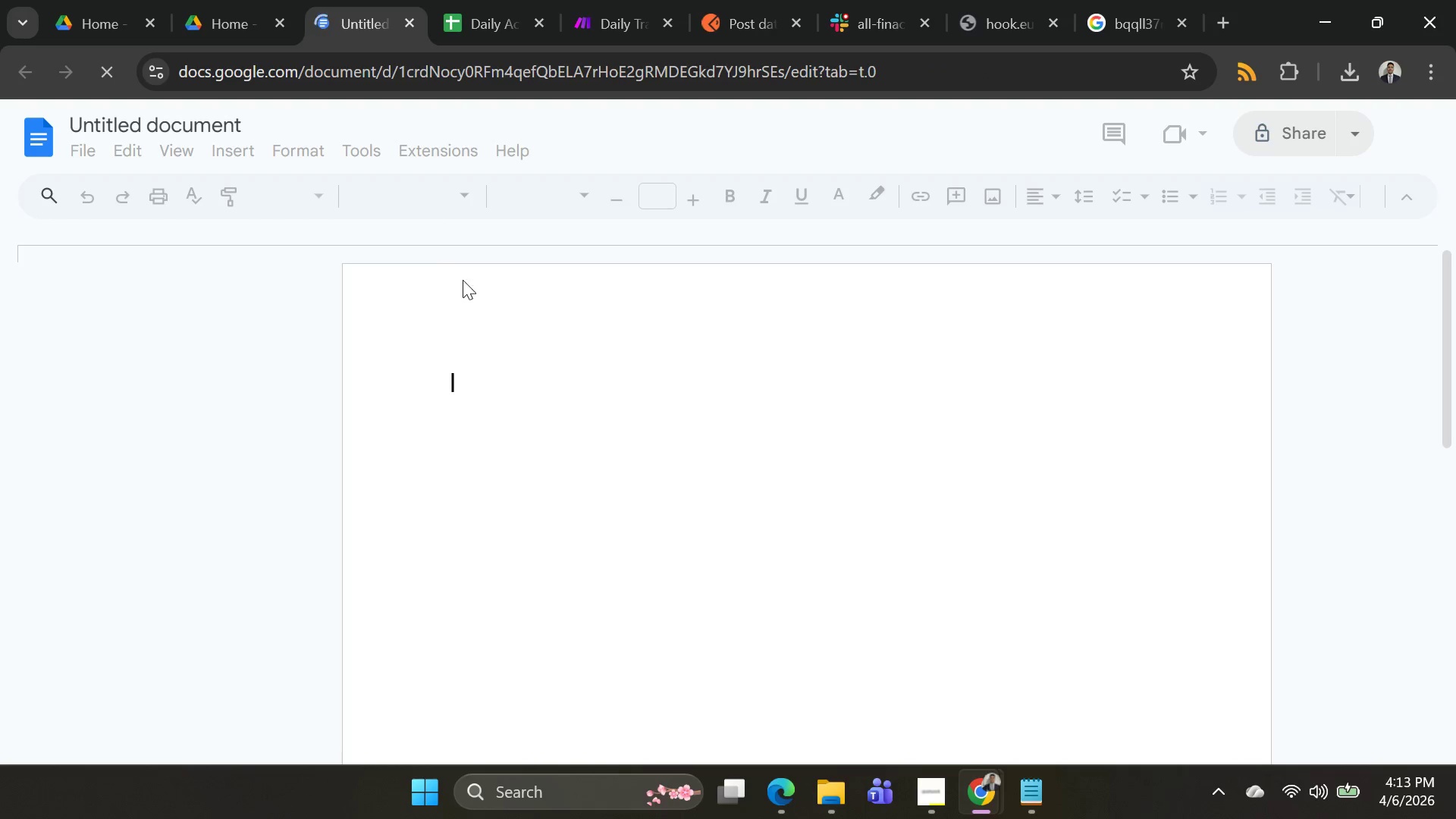 
key(Control+V)
 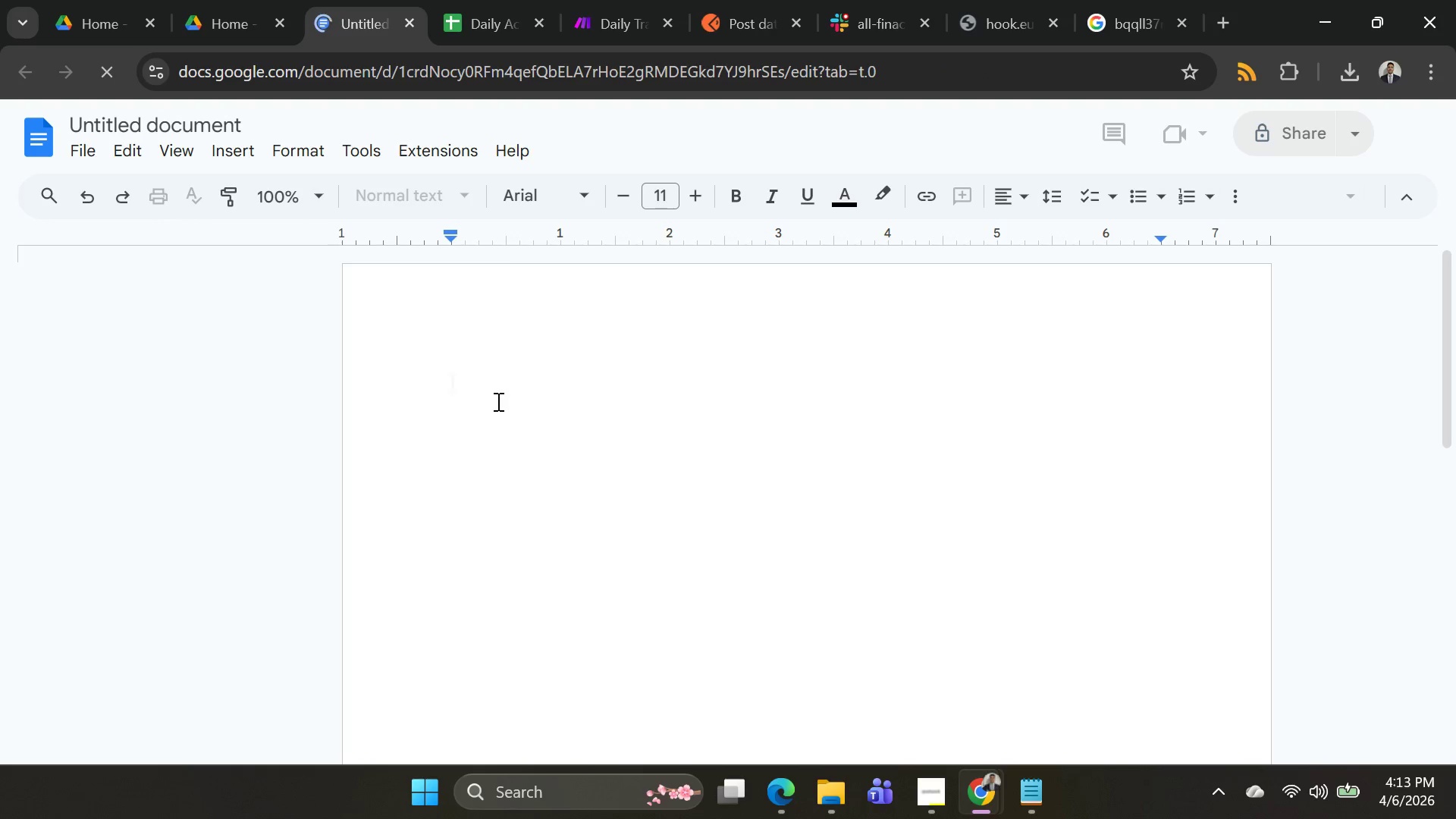 
left_click([491, 388])
 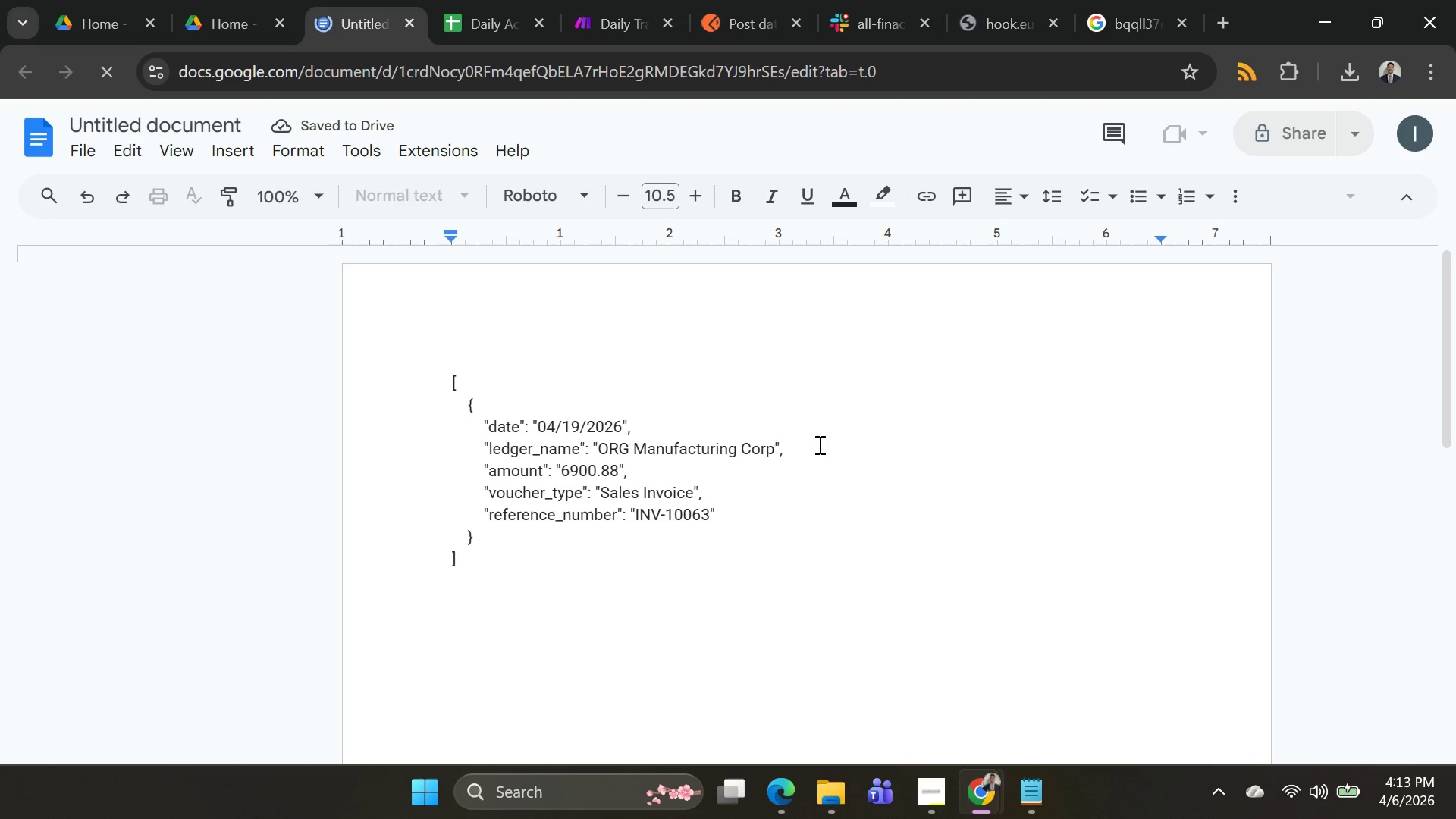 
left_click([941, 428])
 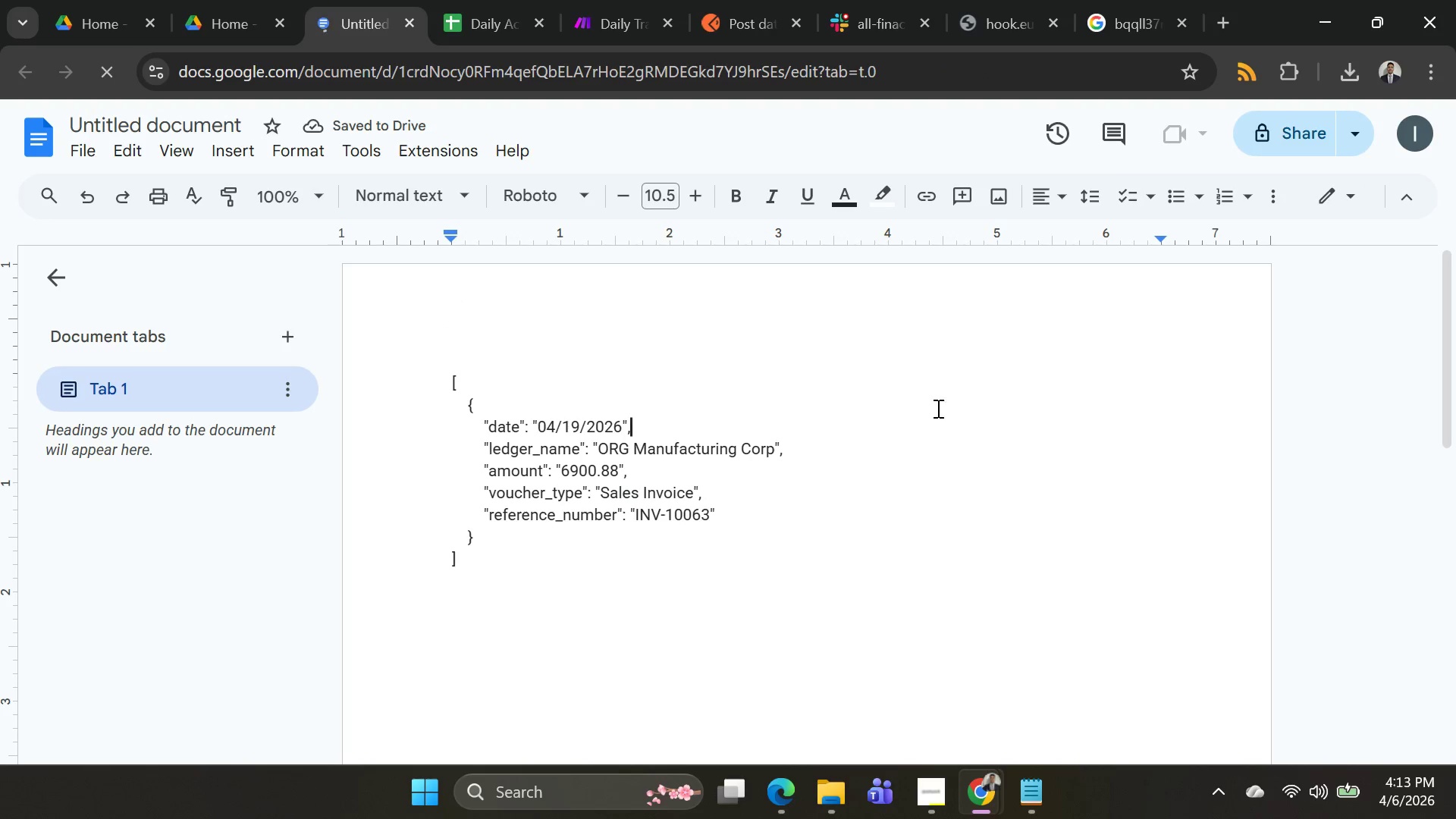 
key(Alt+AltLeft)
 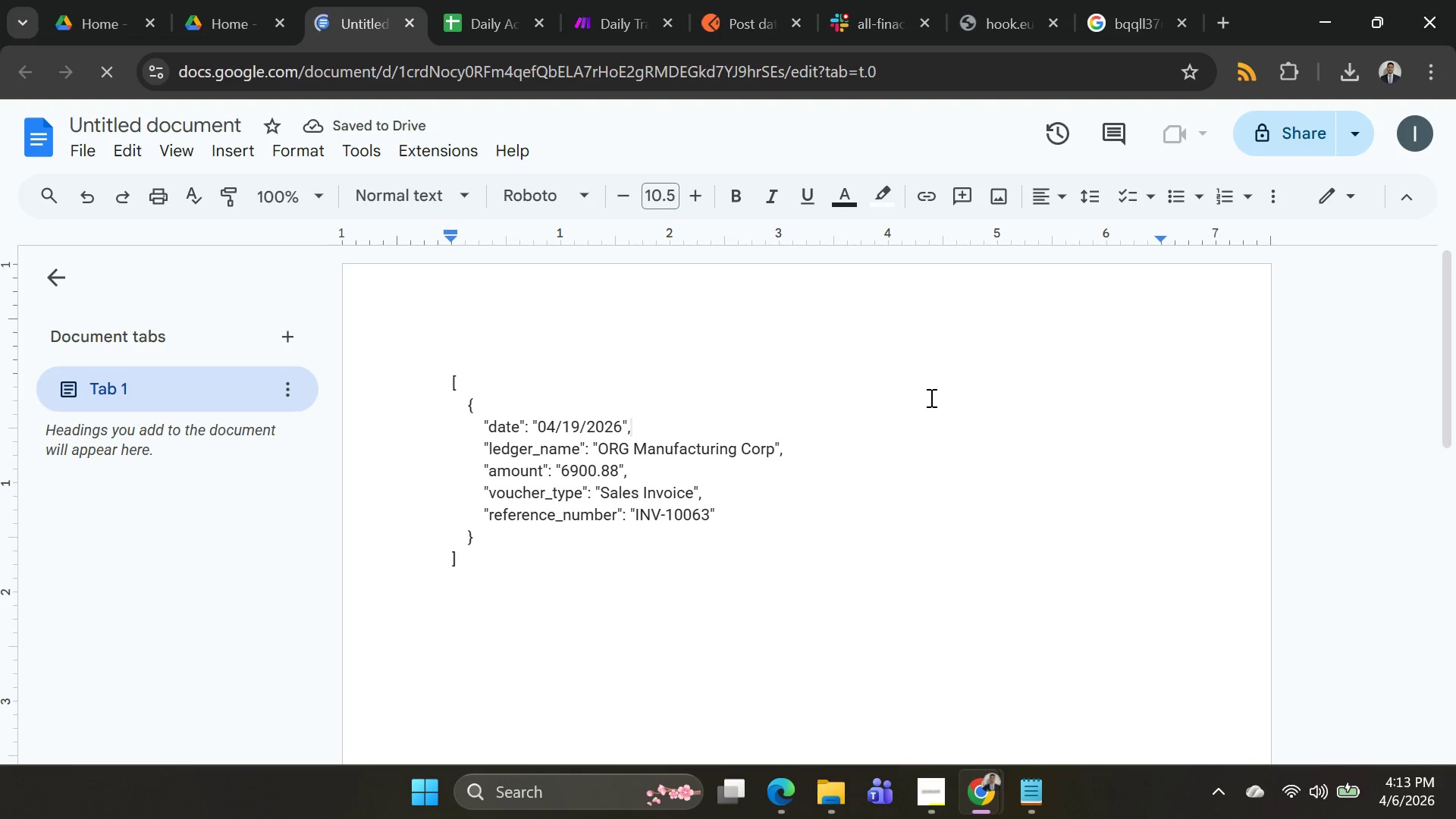 
key(Alt+Tab)
 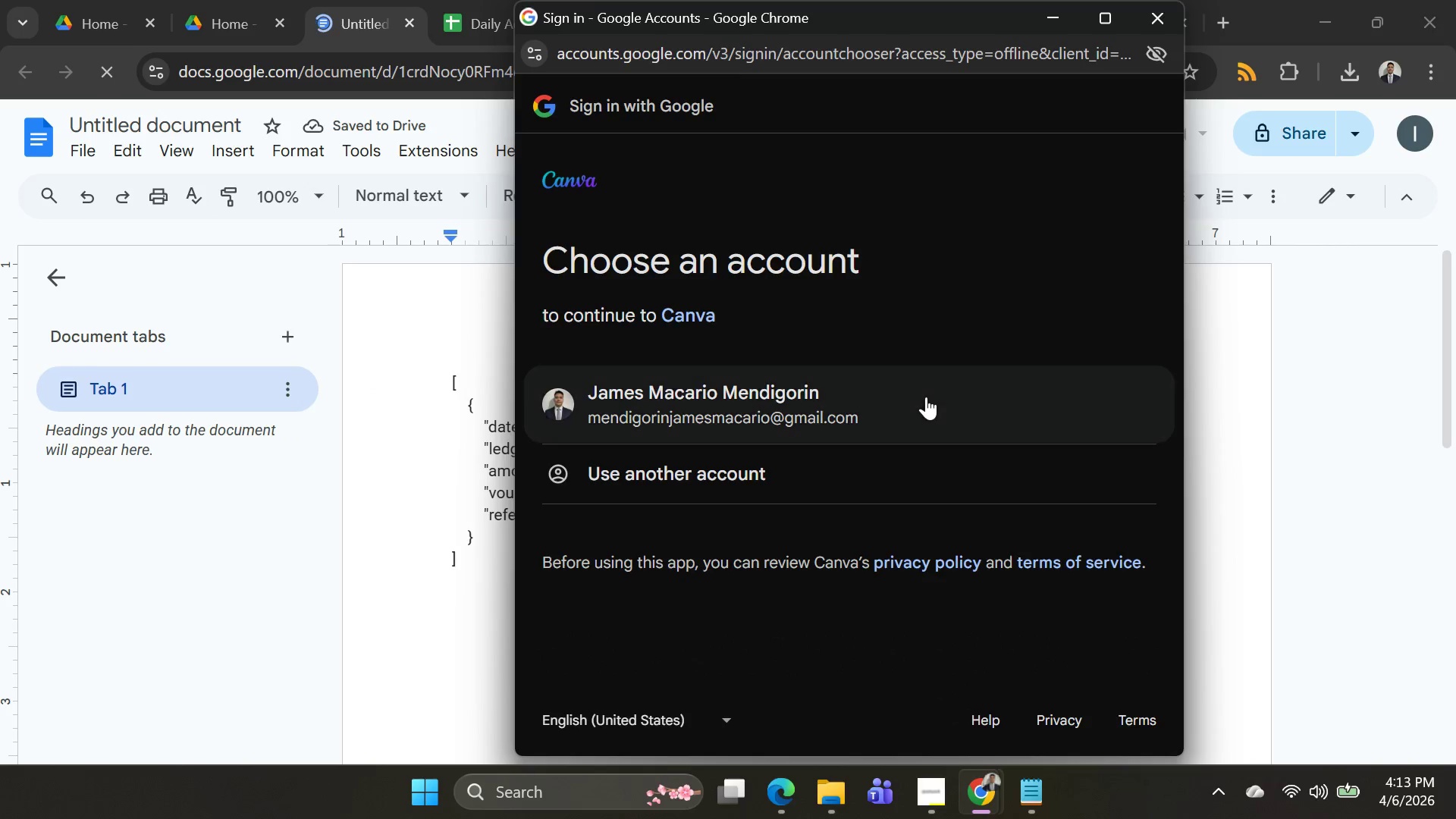 
key(Alt+AltLeft)
 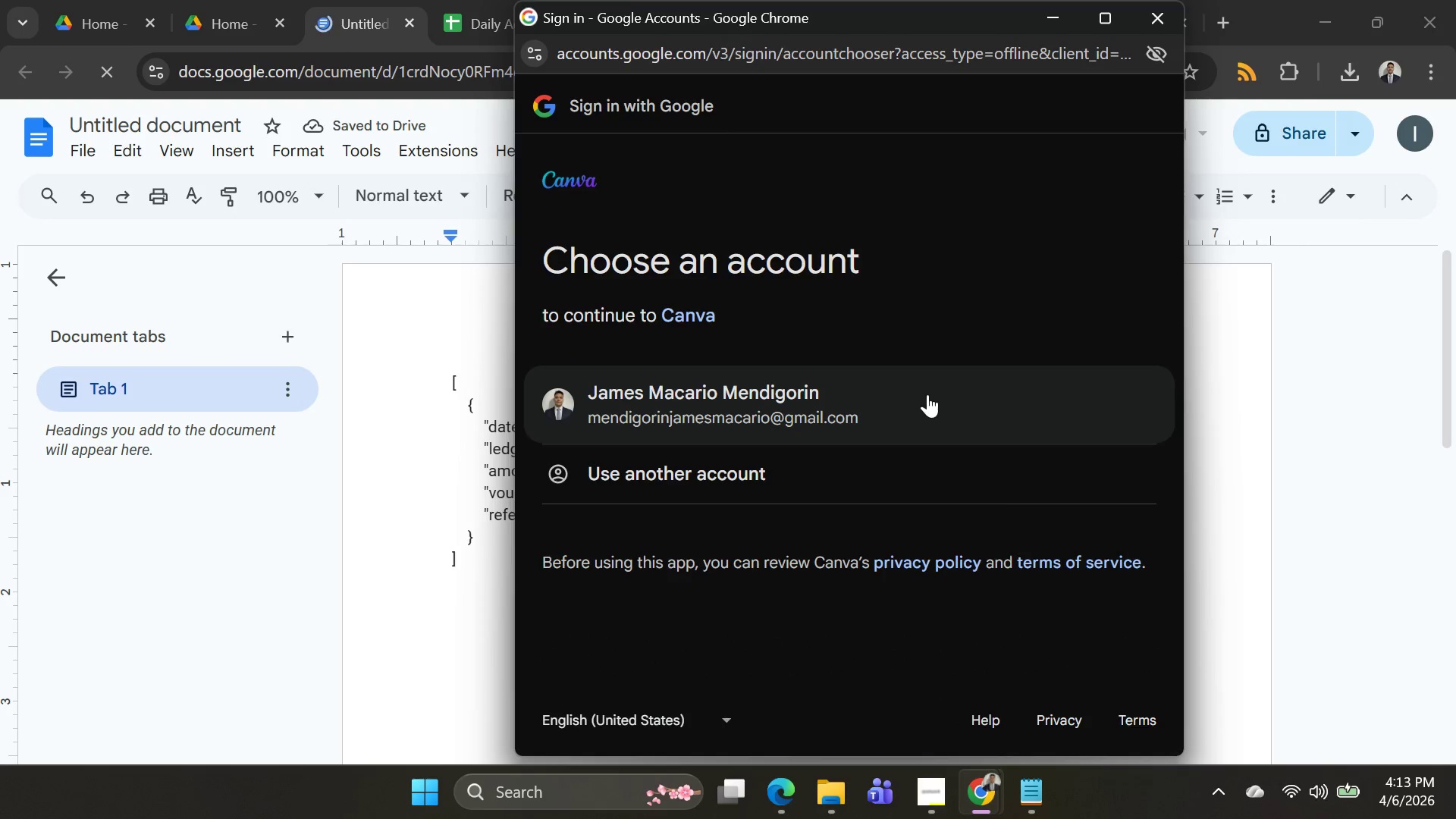 
key(Alt+Tab)
 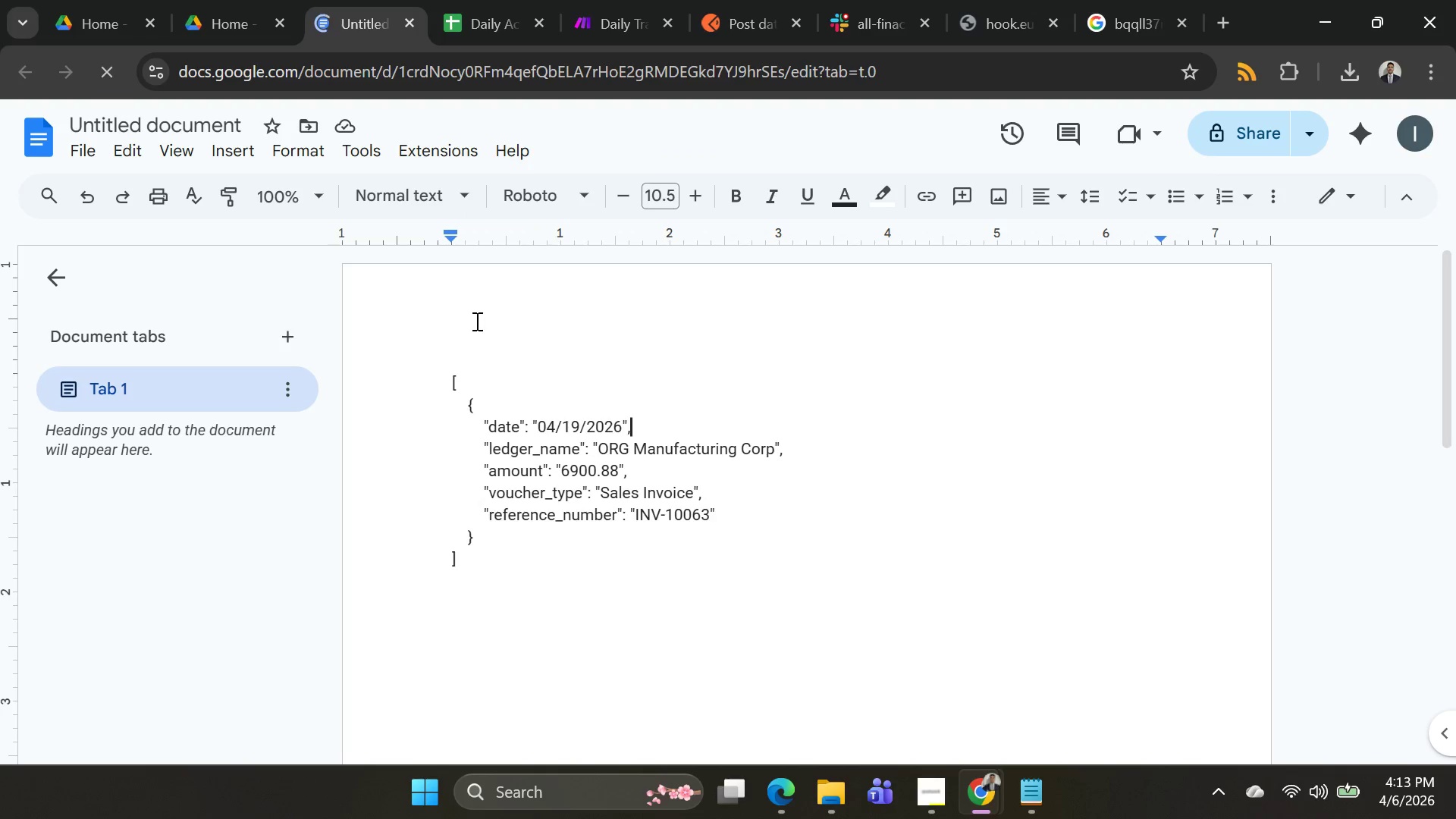 
wait(8.59)
 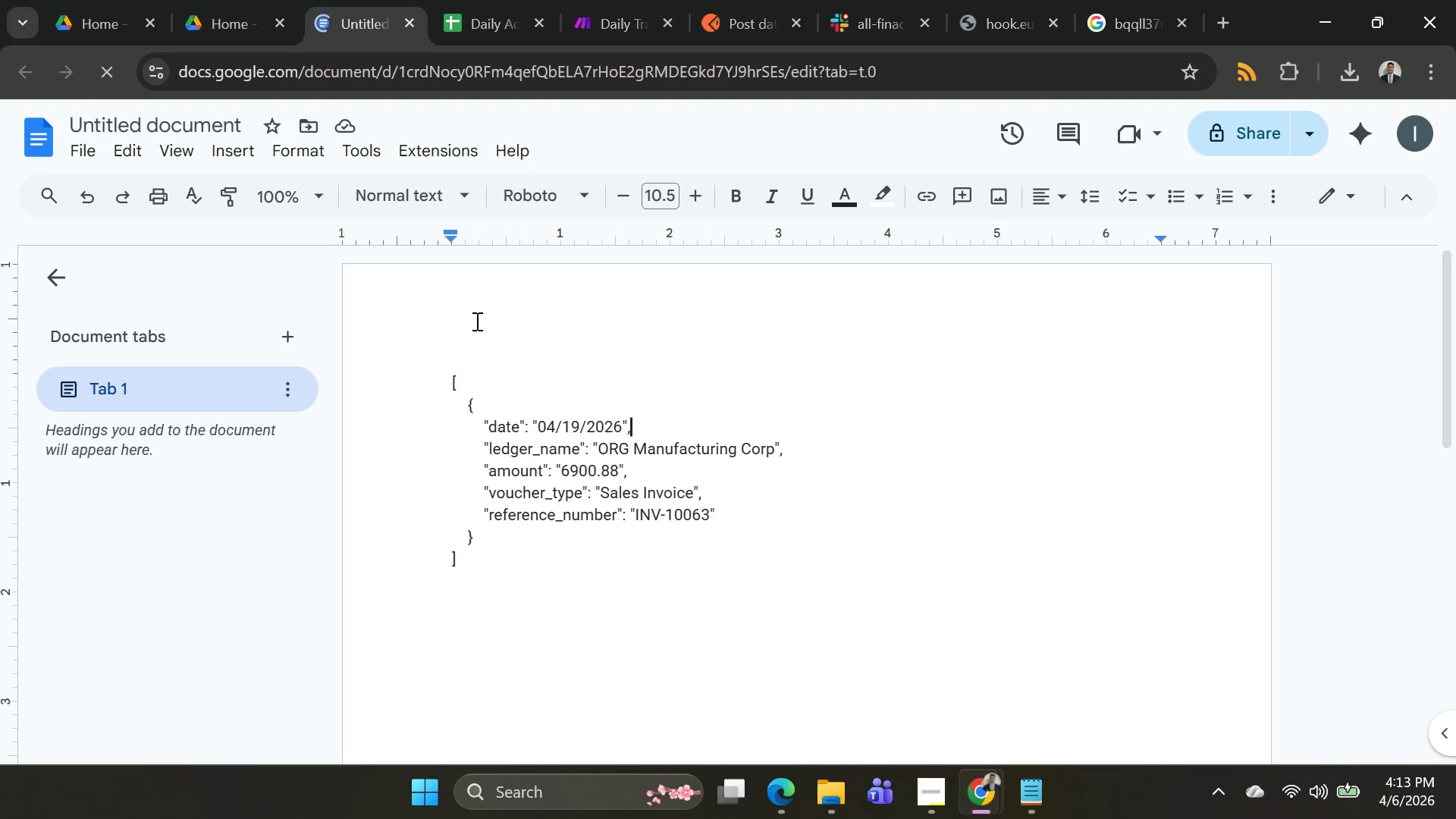 
left_click([90, 158])
 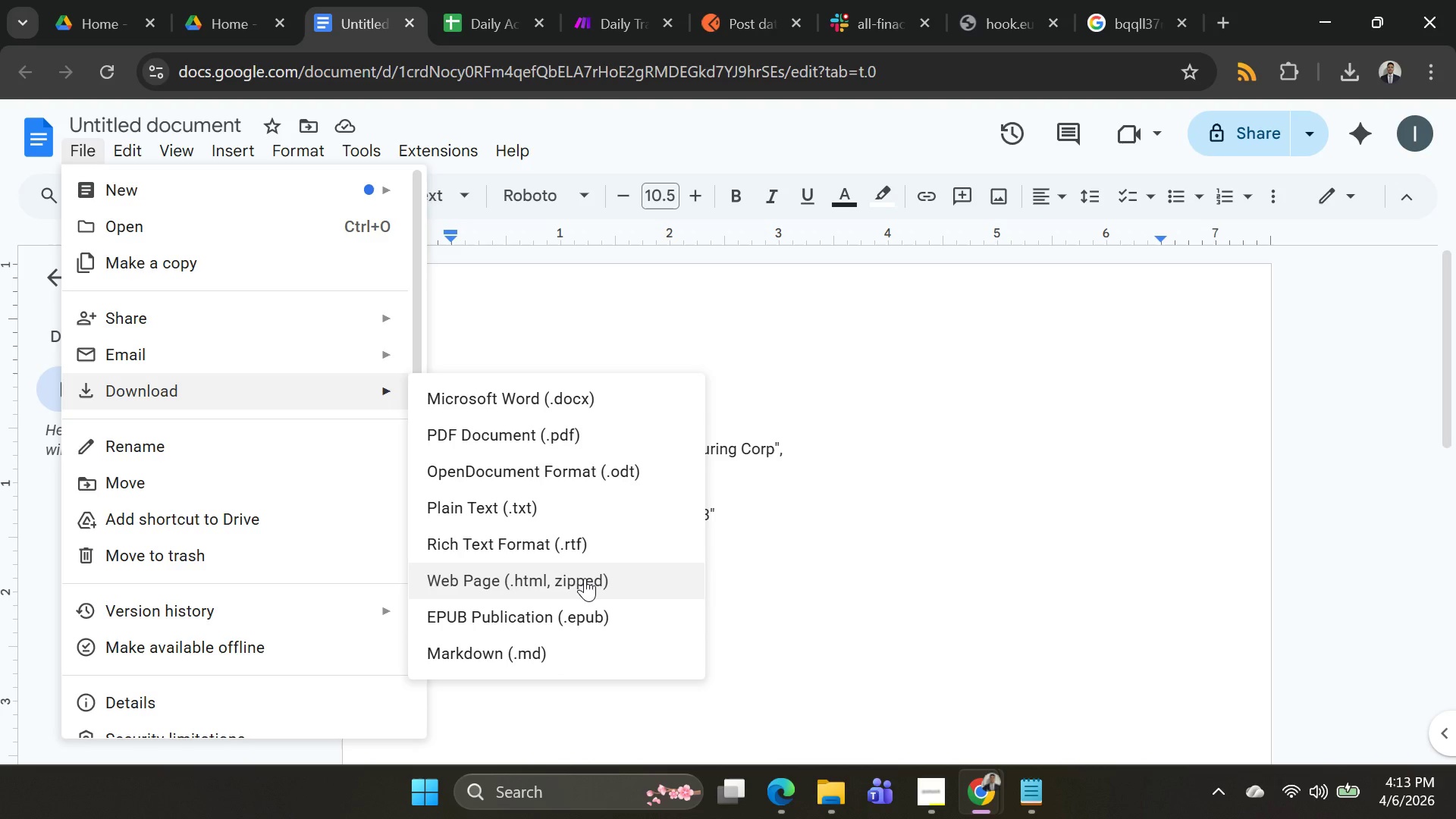 
wait(15.94)
 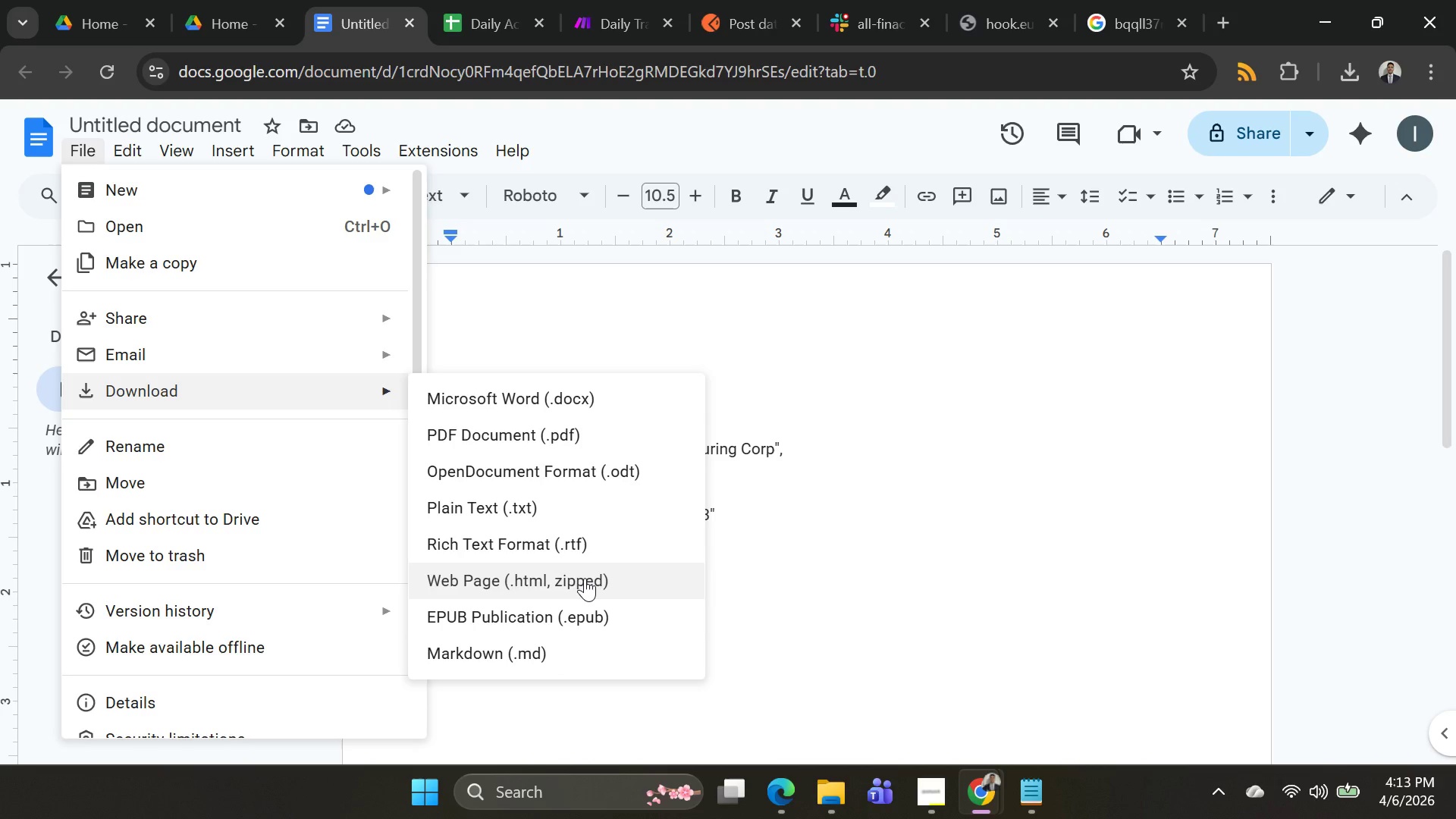 
left_click([804, 340])
 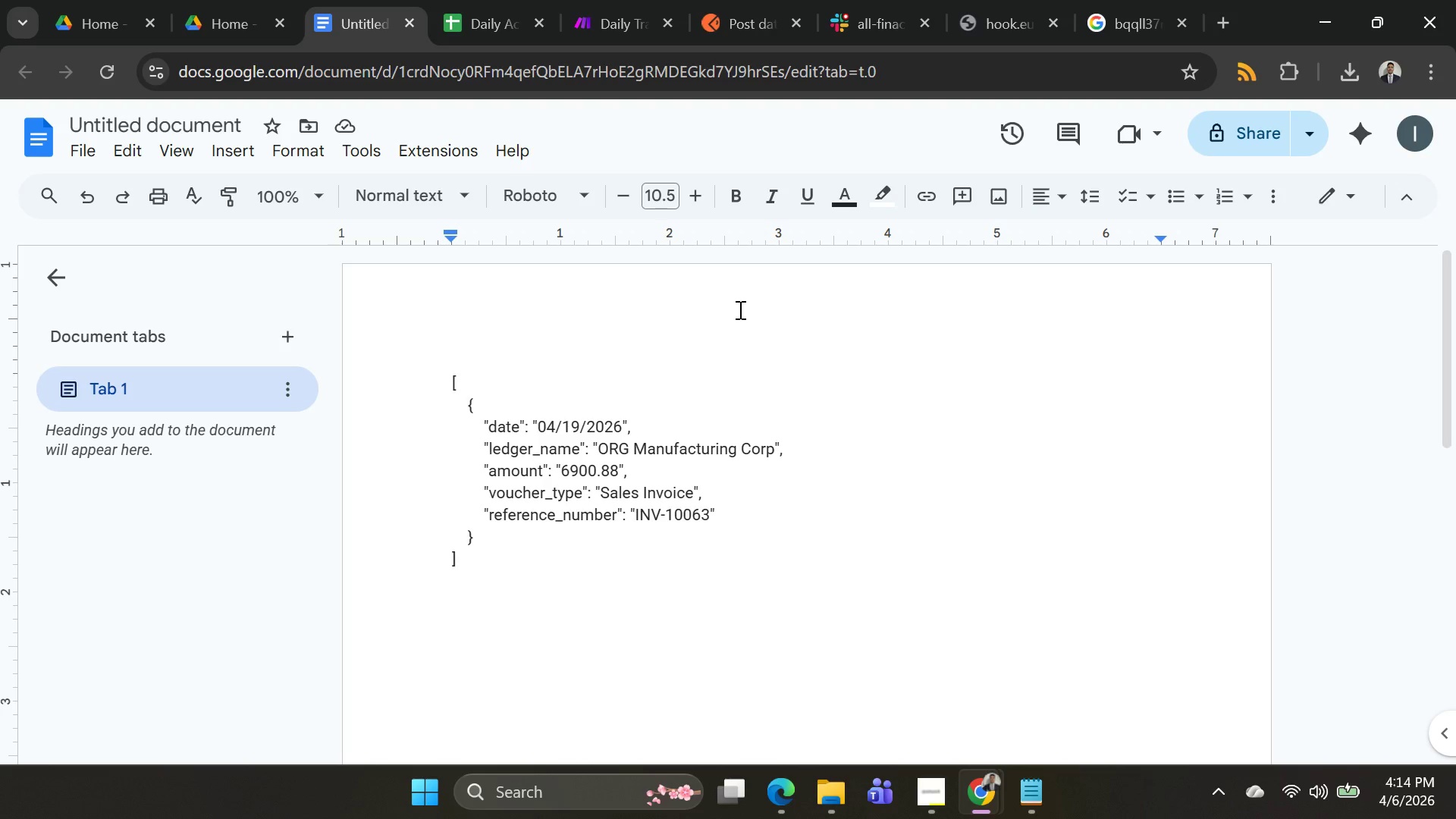 
wait(28.89)
 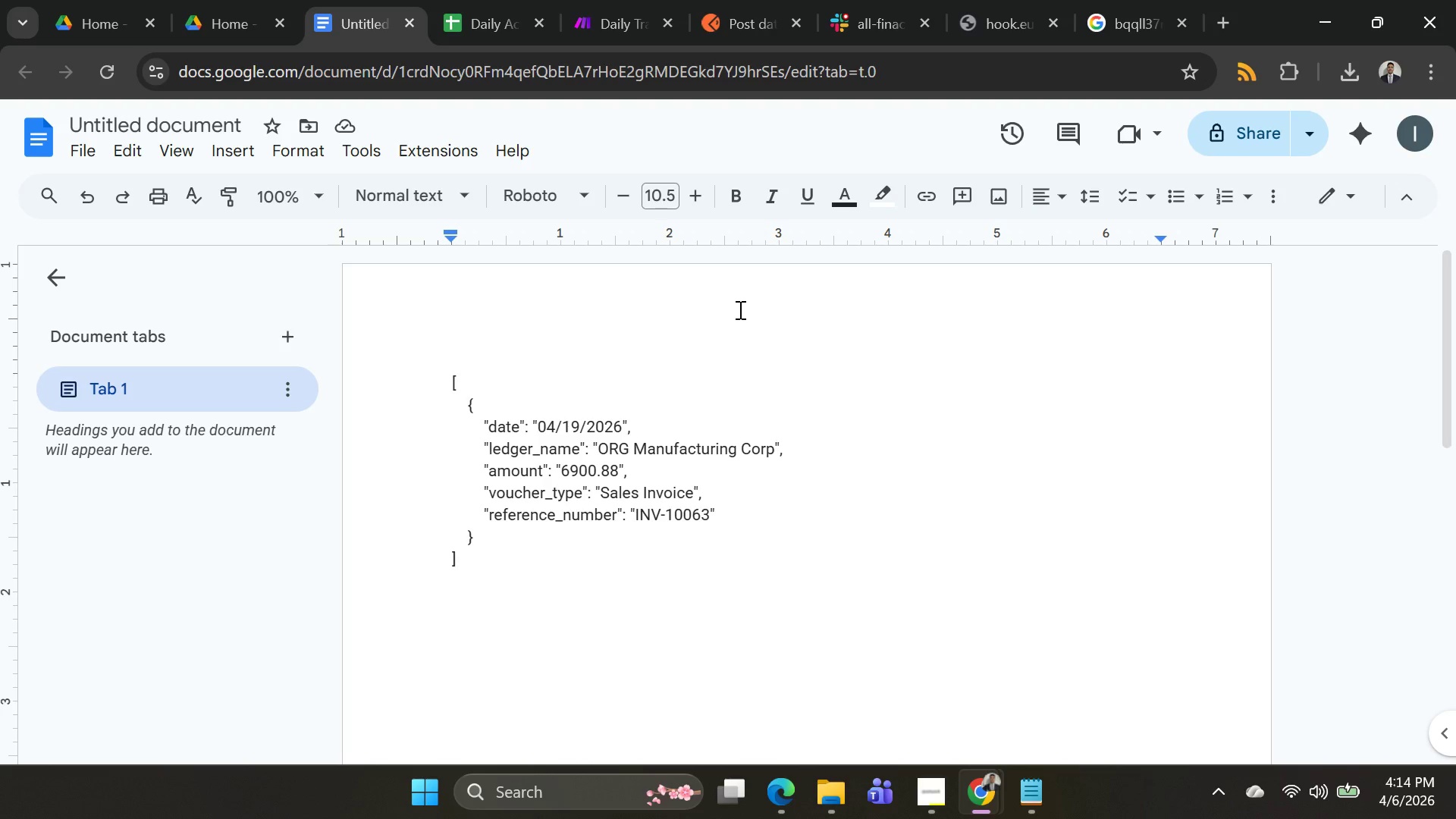 
left_click([457, 352])
 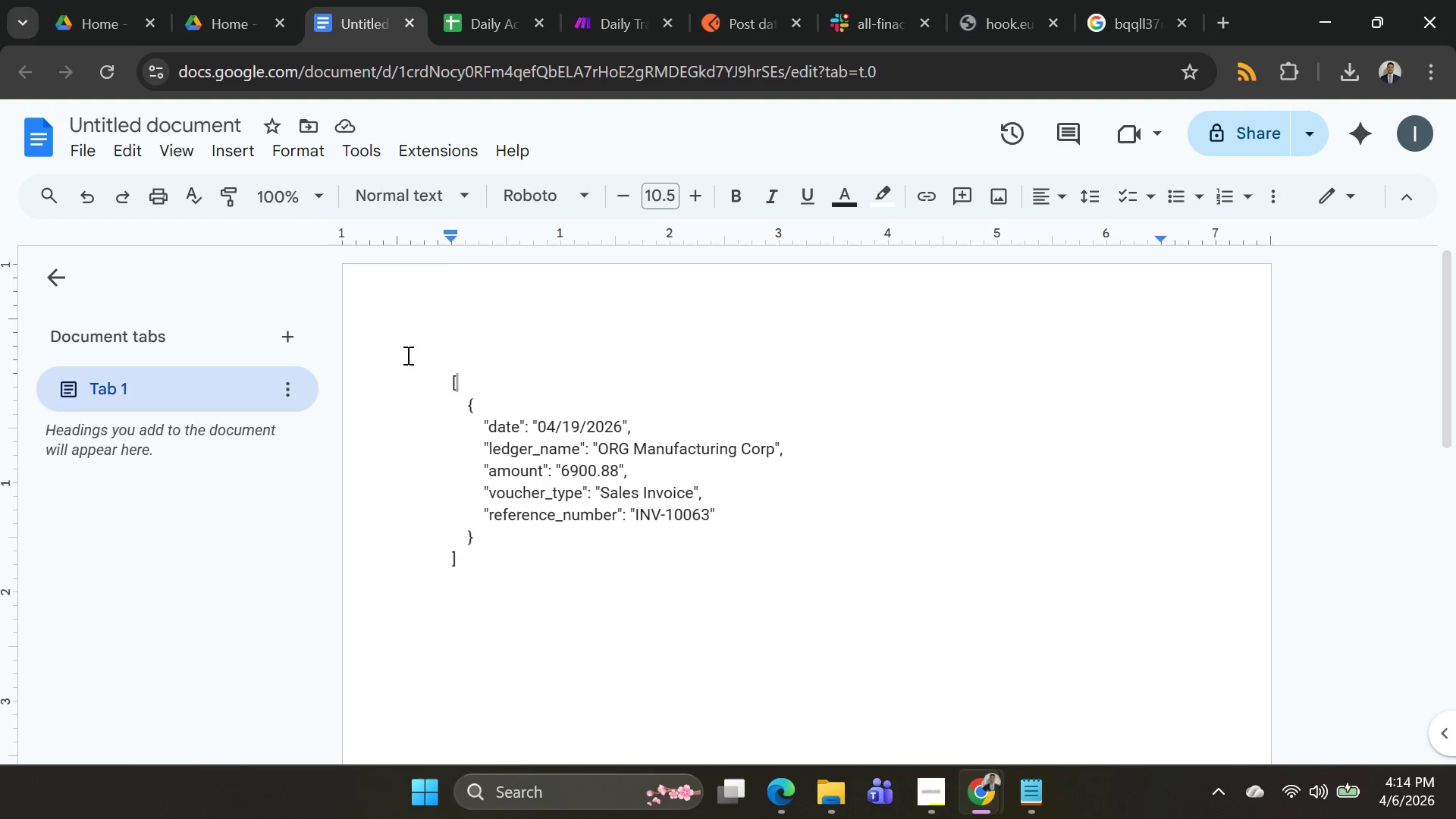 
left_click([449, 381])
 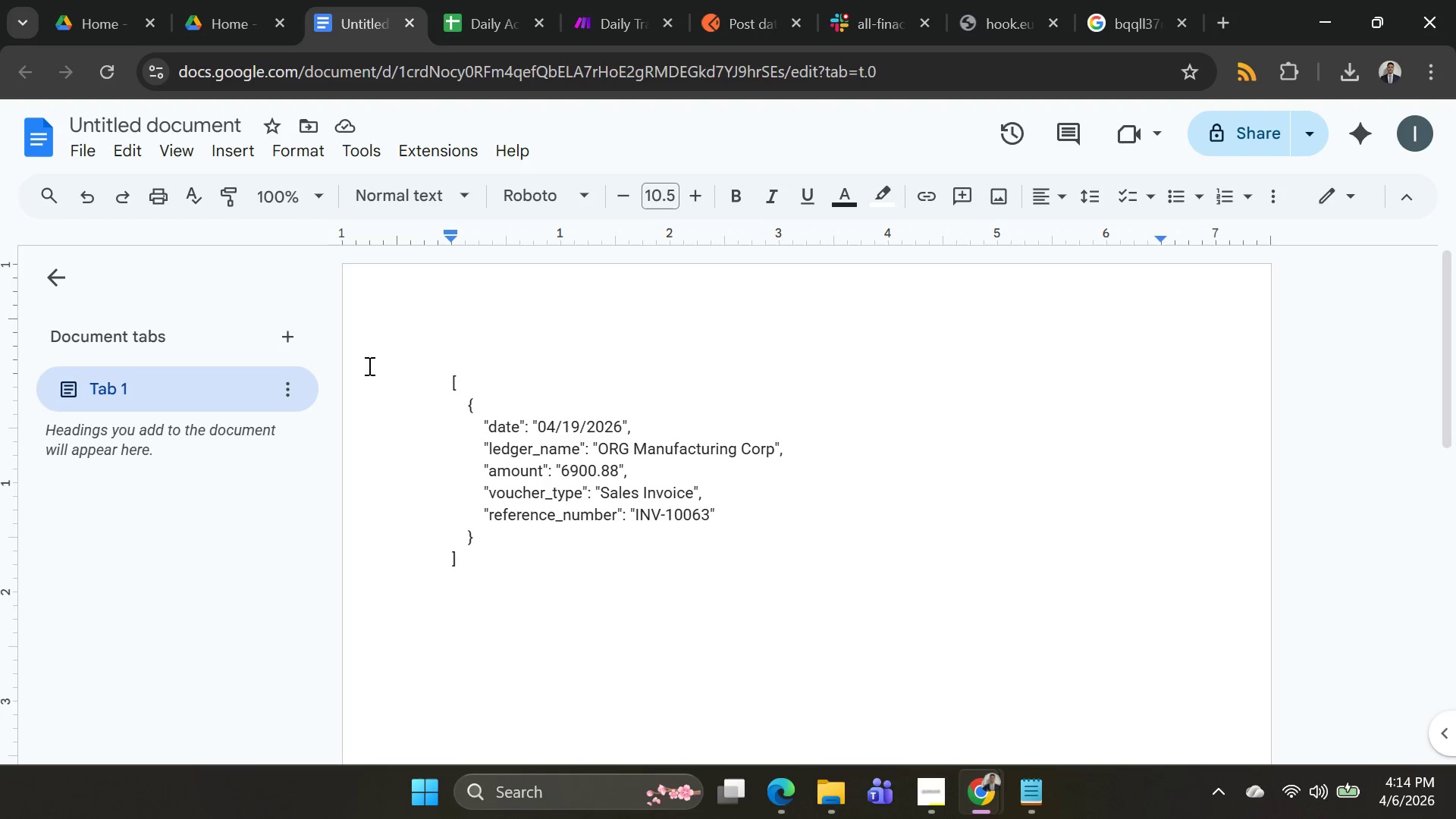 
key(Shift+Enter)
 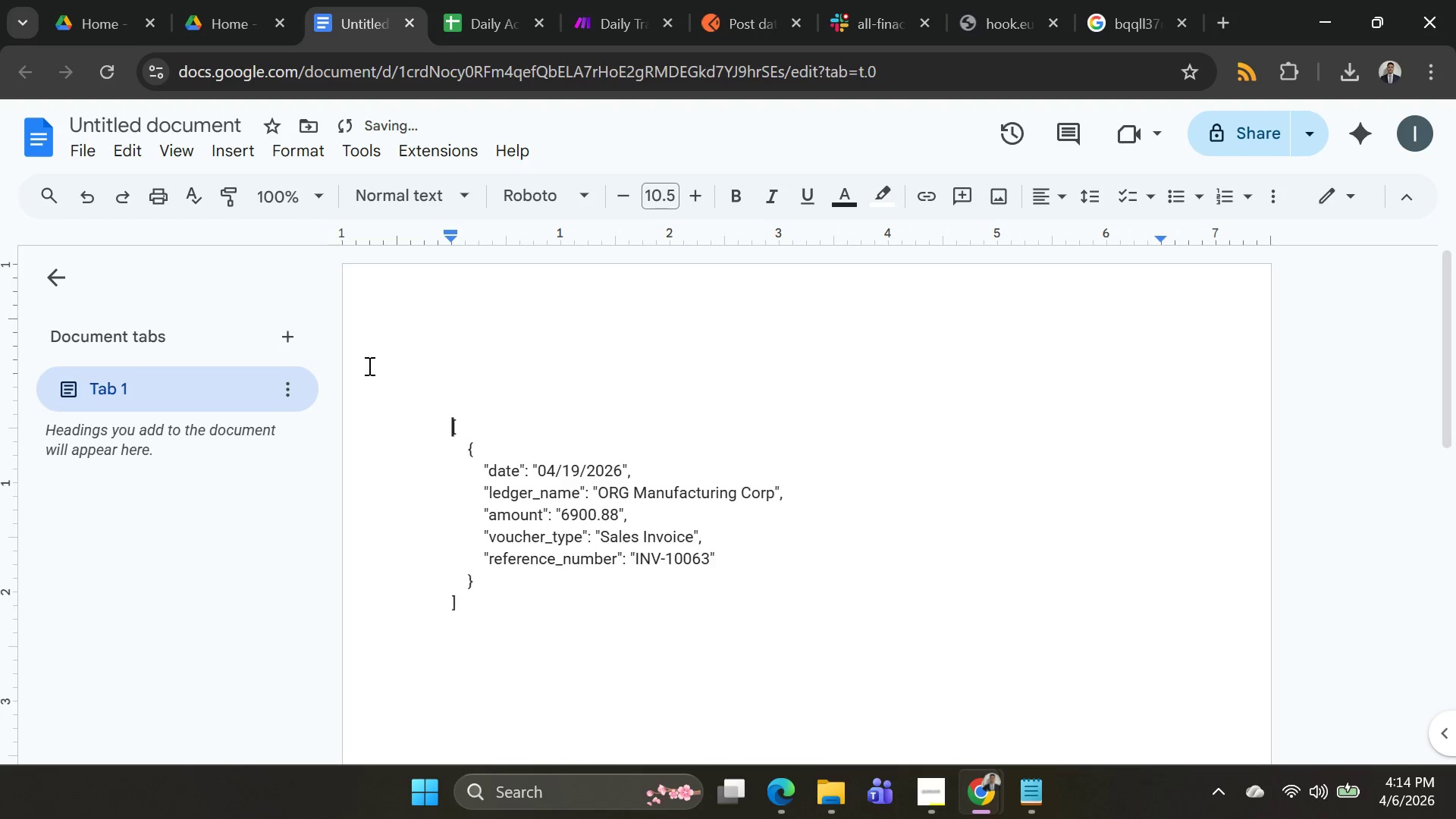 
key(Shift+Enter)
 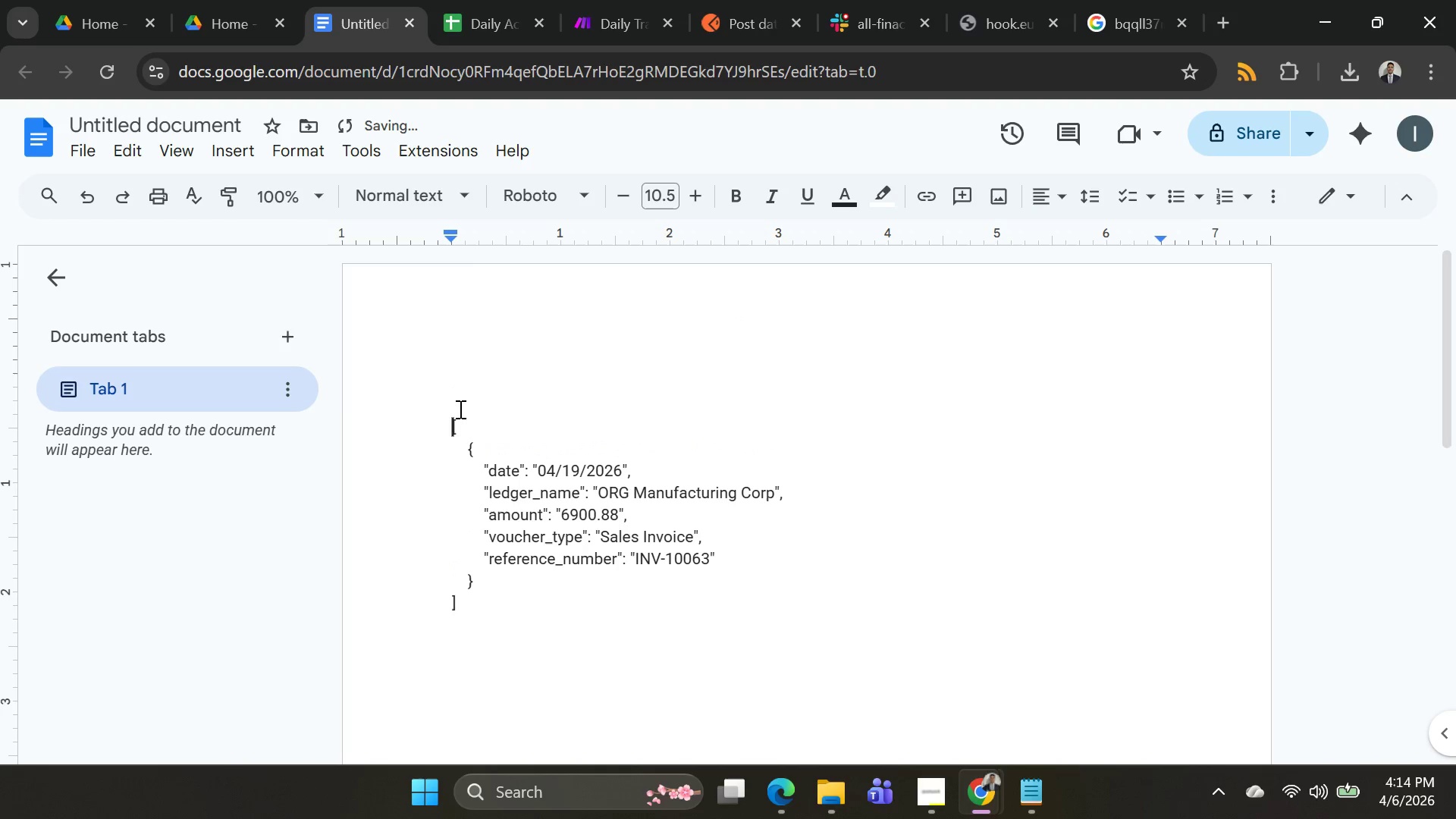 
left_click([460, 394])
 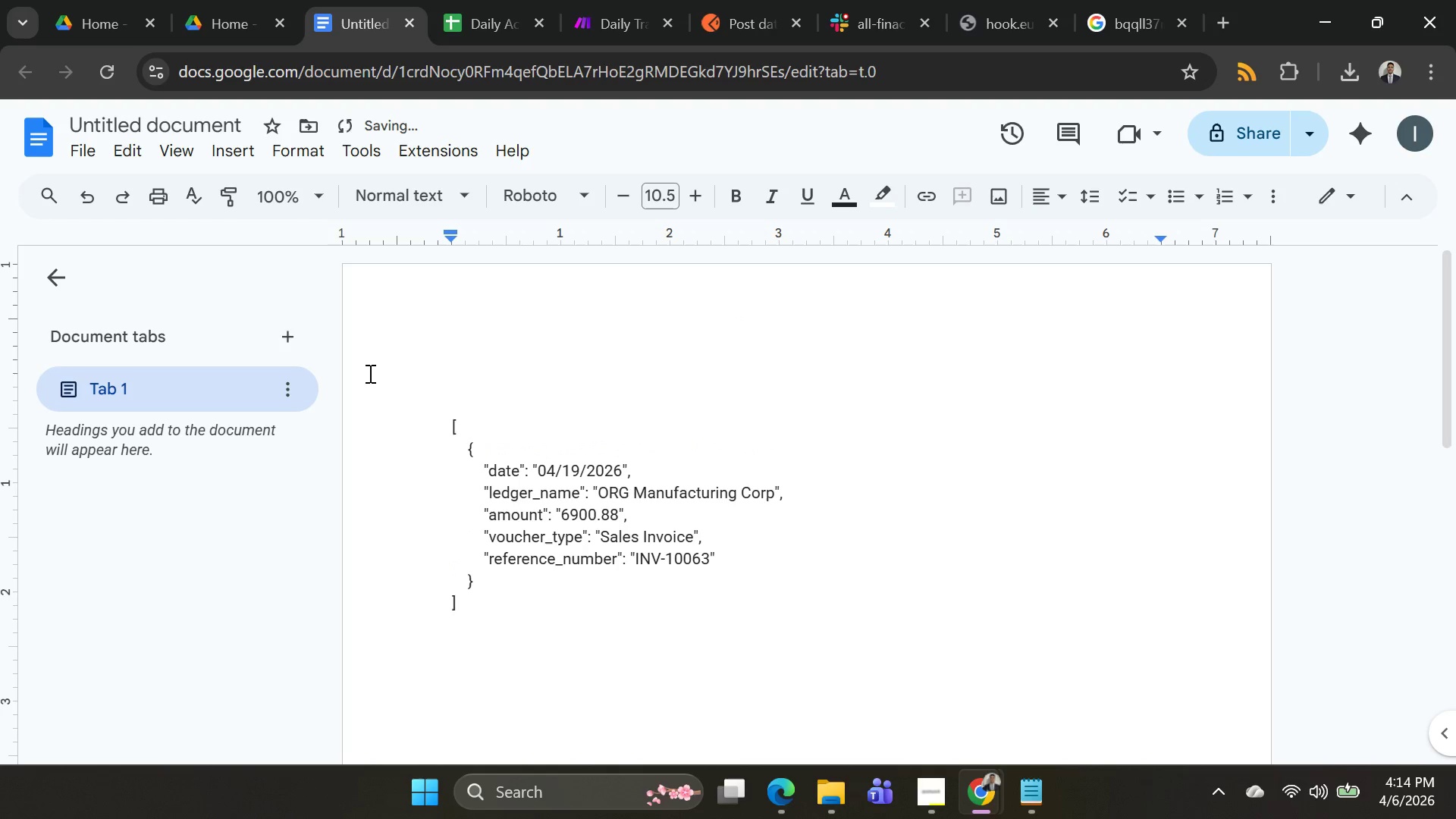 
type(High Value Data)
key(Backspace)
type(a)
 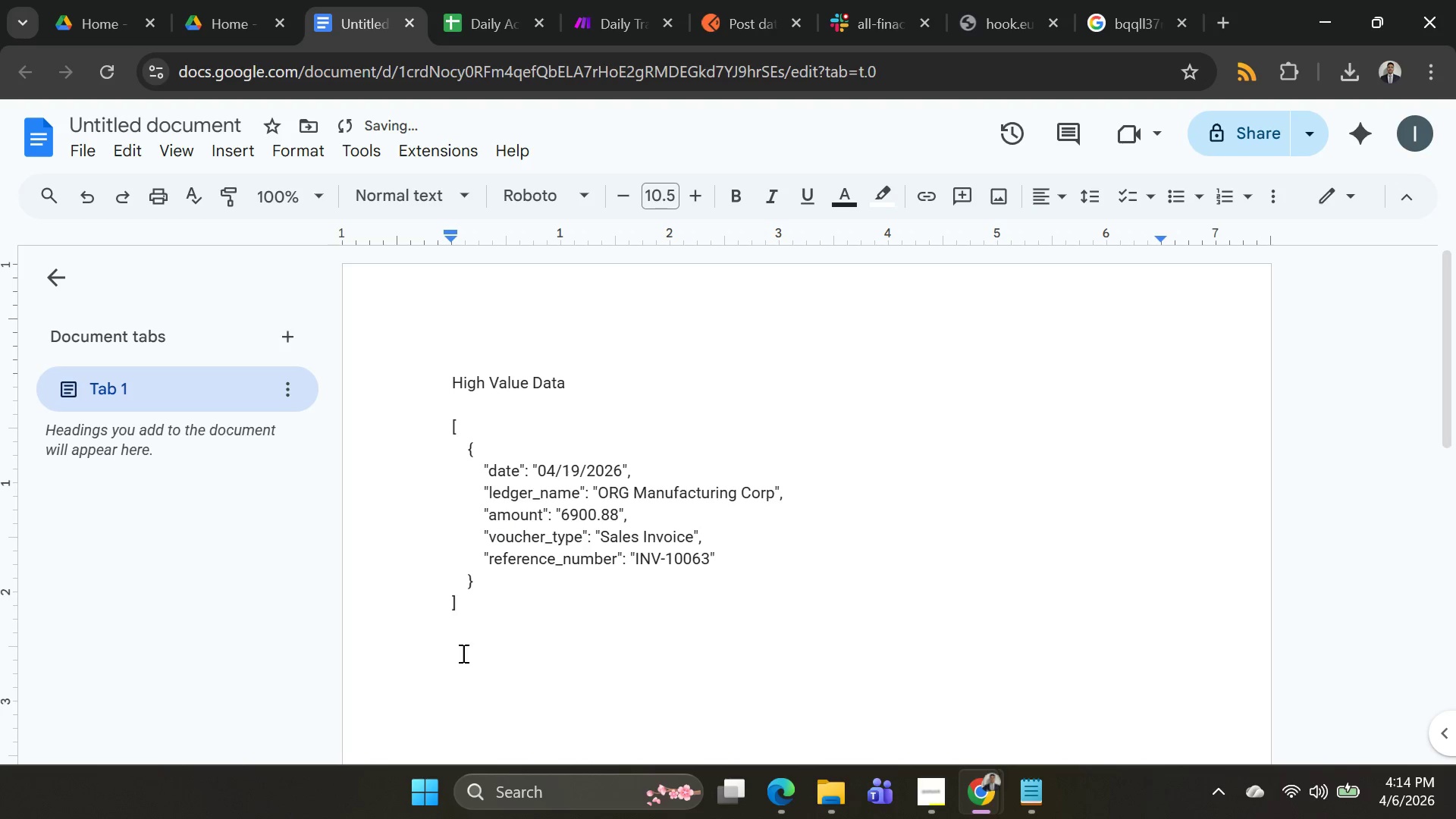 
left_click([466, 619])
 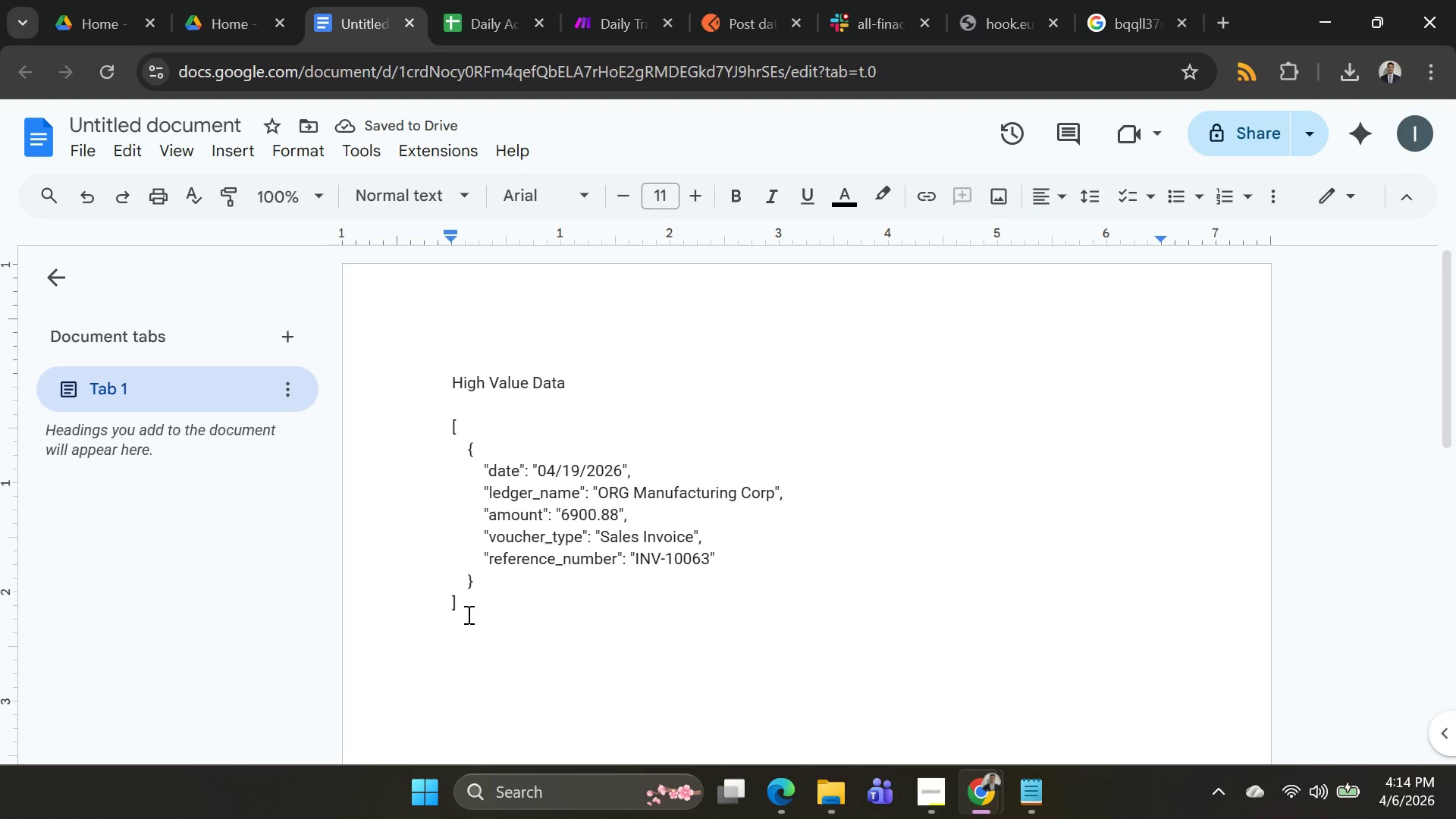 
key(Shift+Enter)
 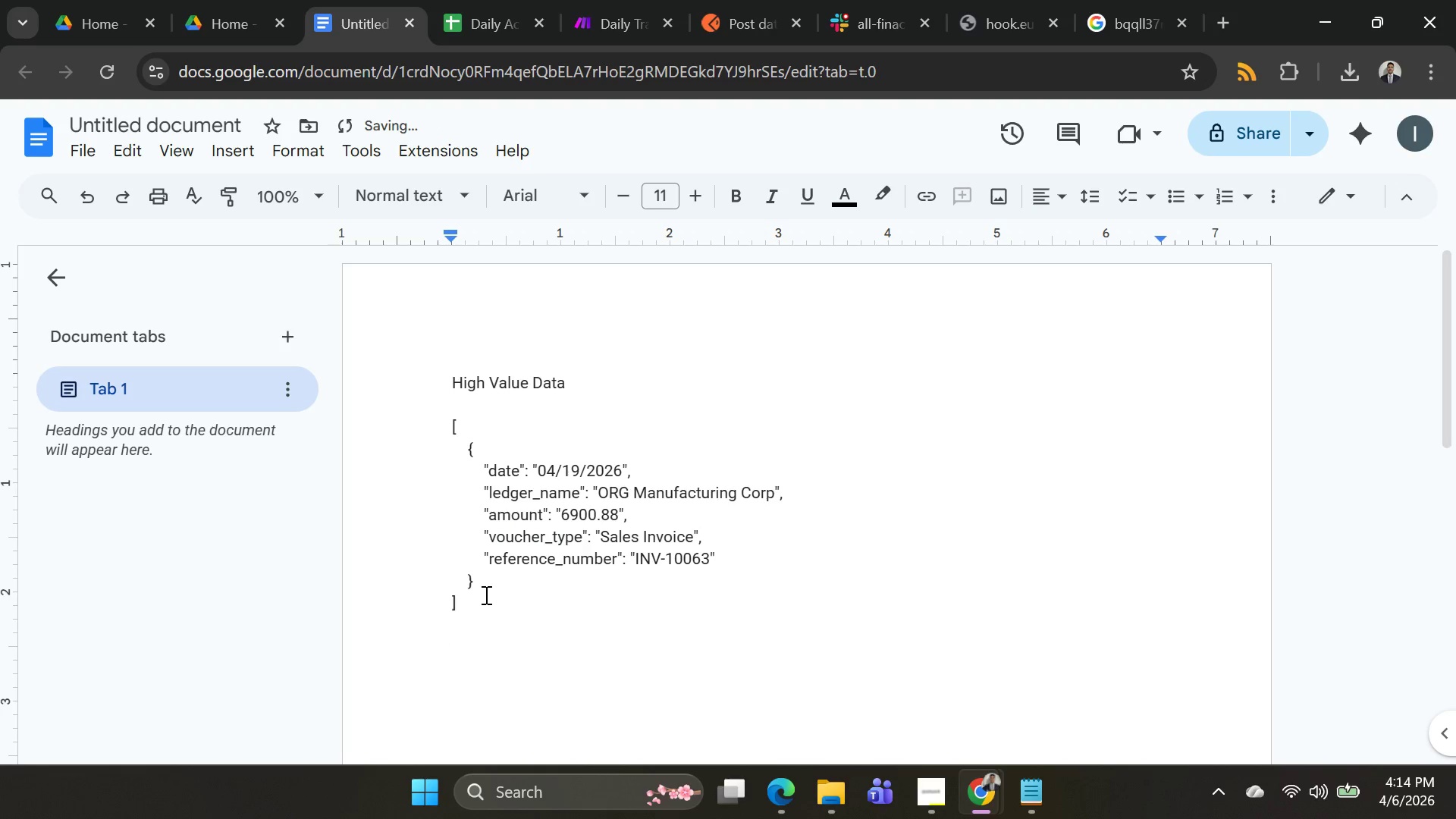 
key(Alt+AltLeft)
 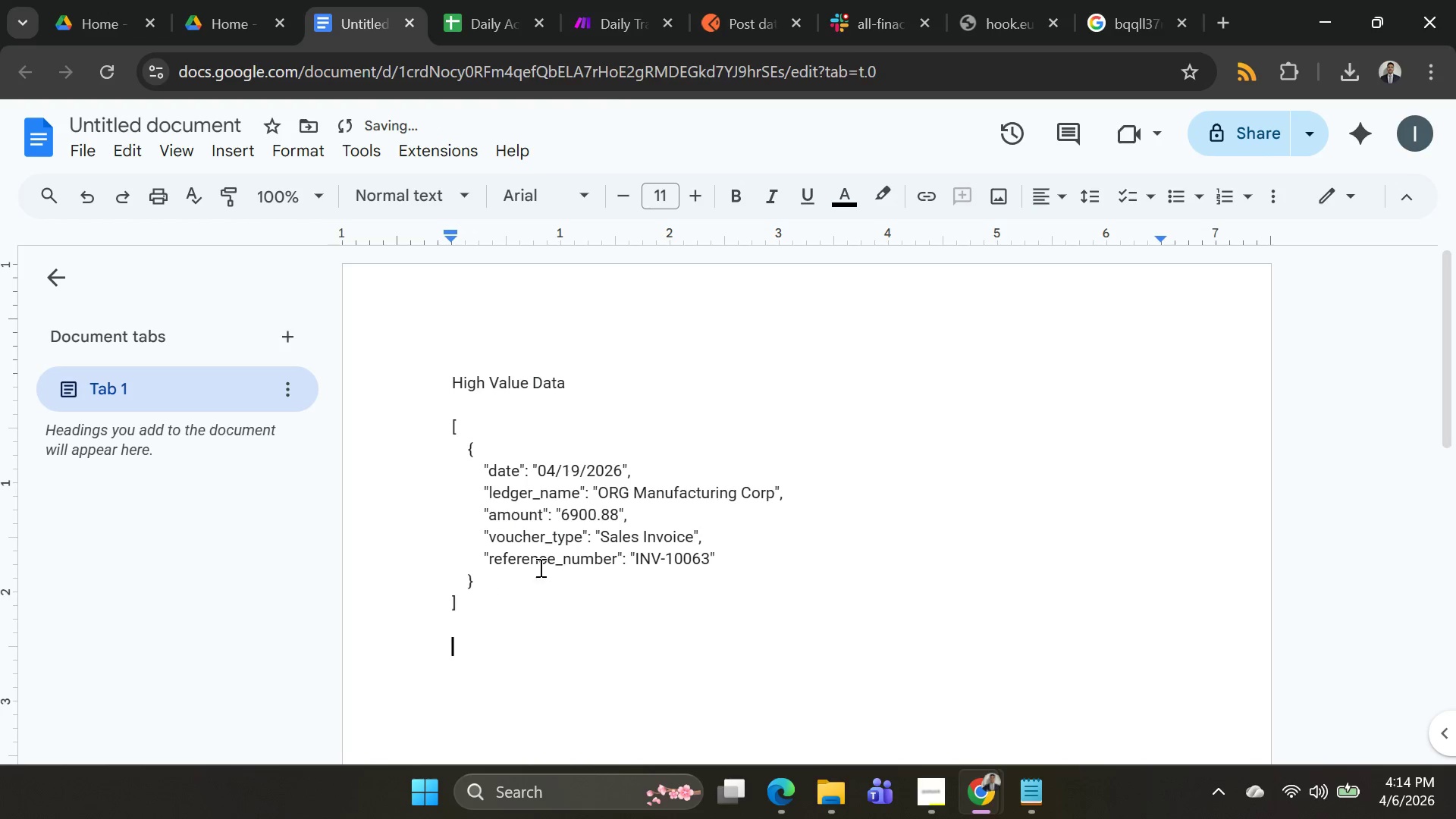 
key(Alt+Tab)
 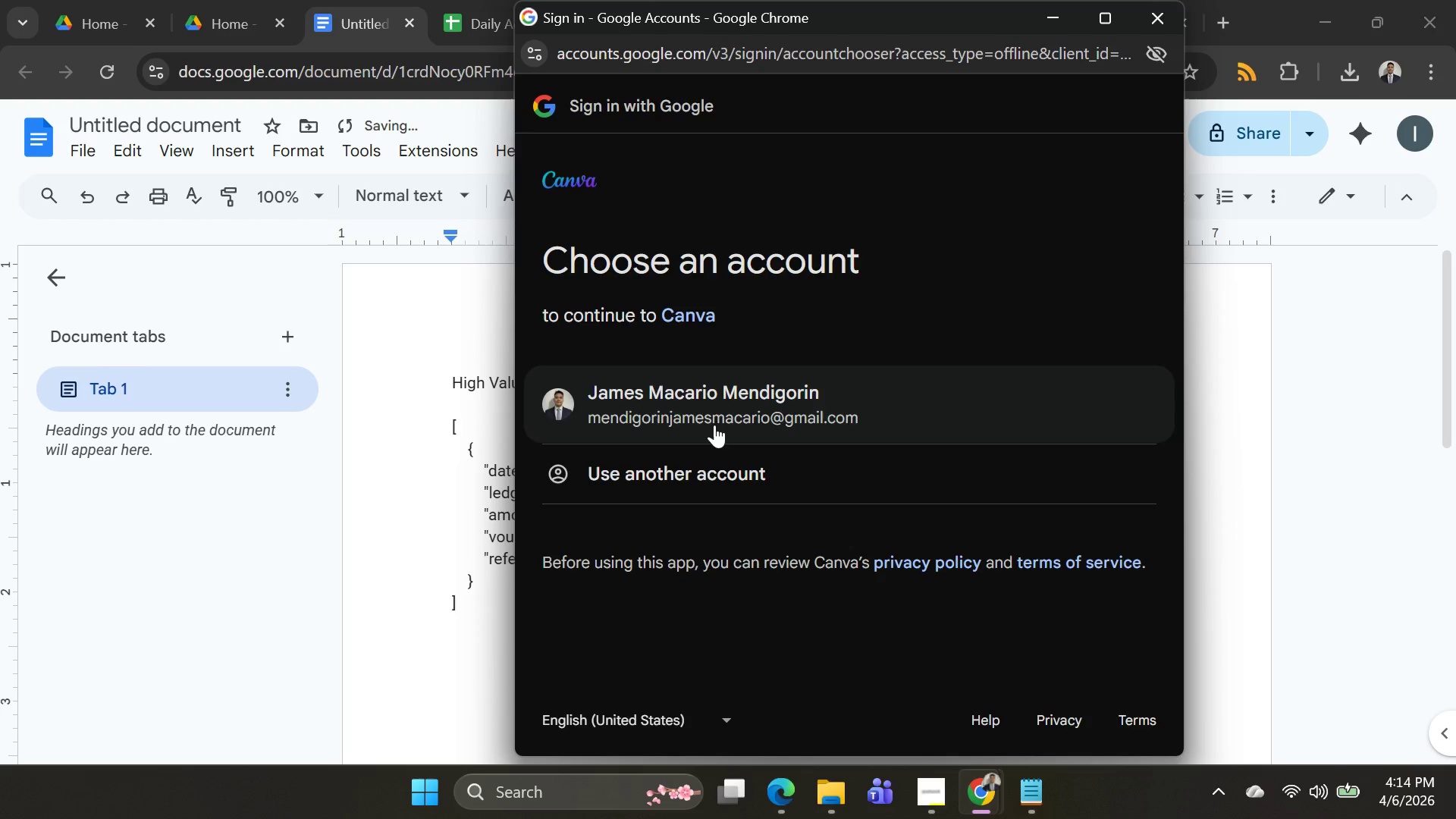 
key(Alt+AltLeft)
 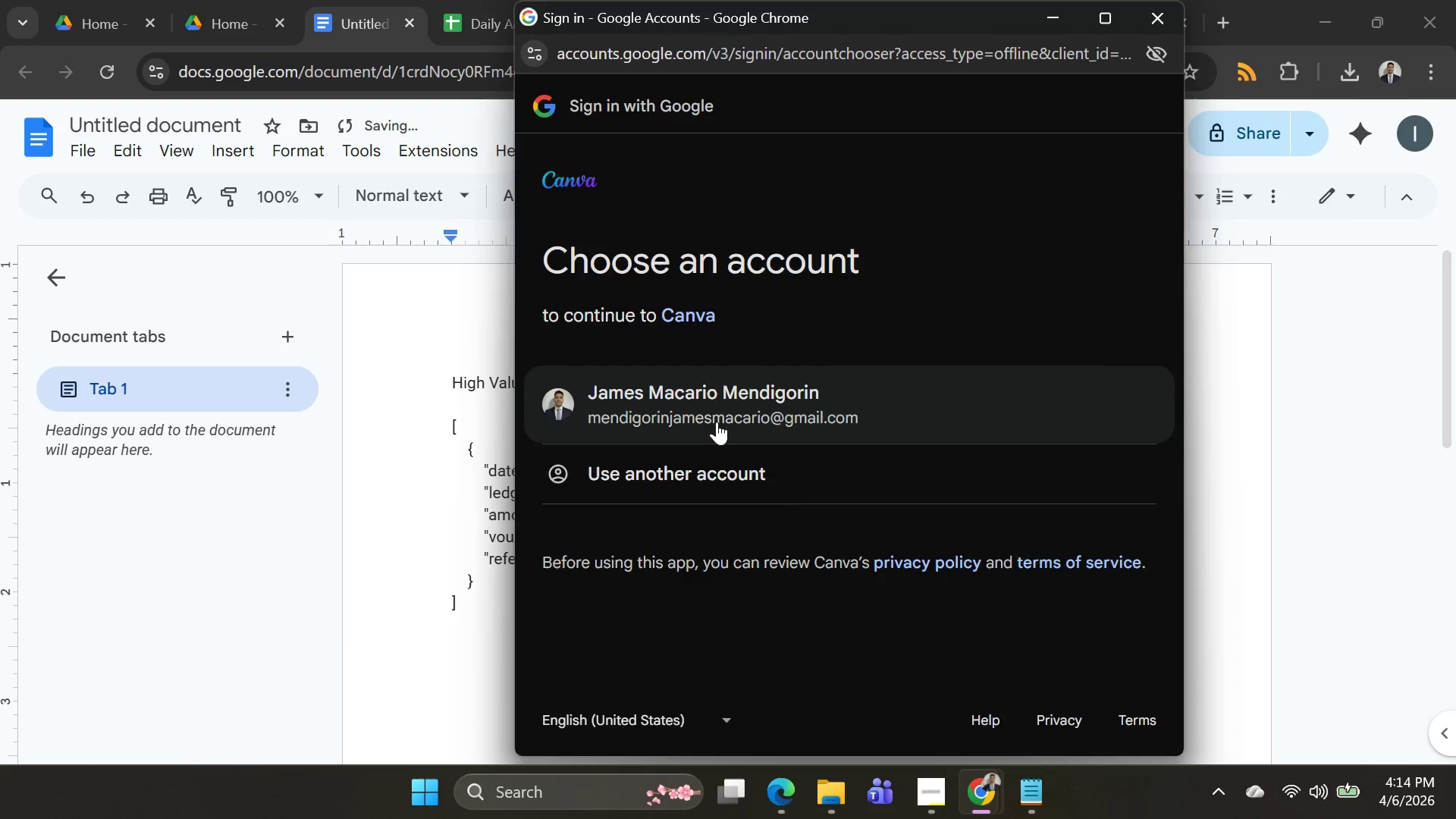 
key(Alt+Tab)
 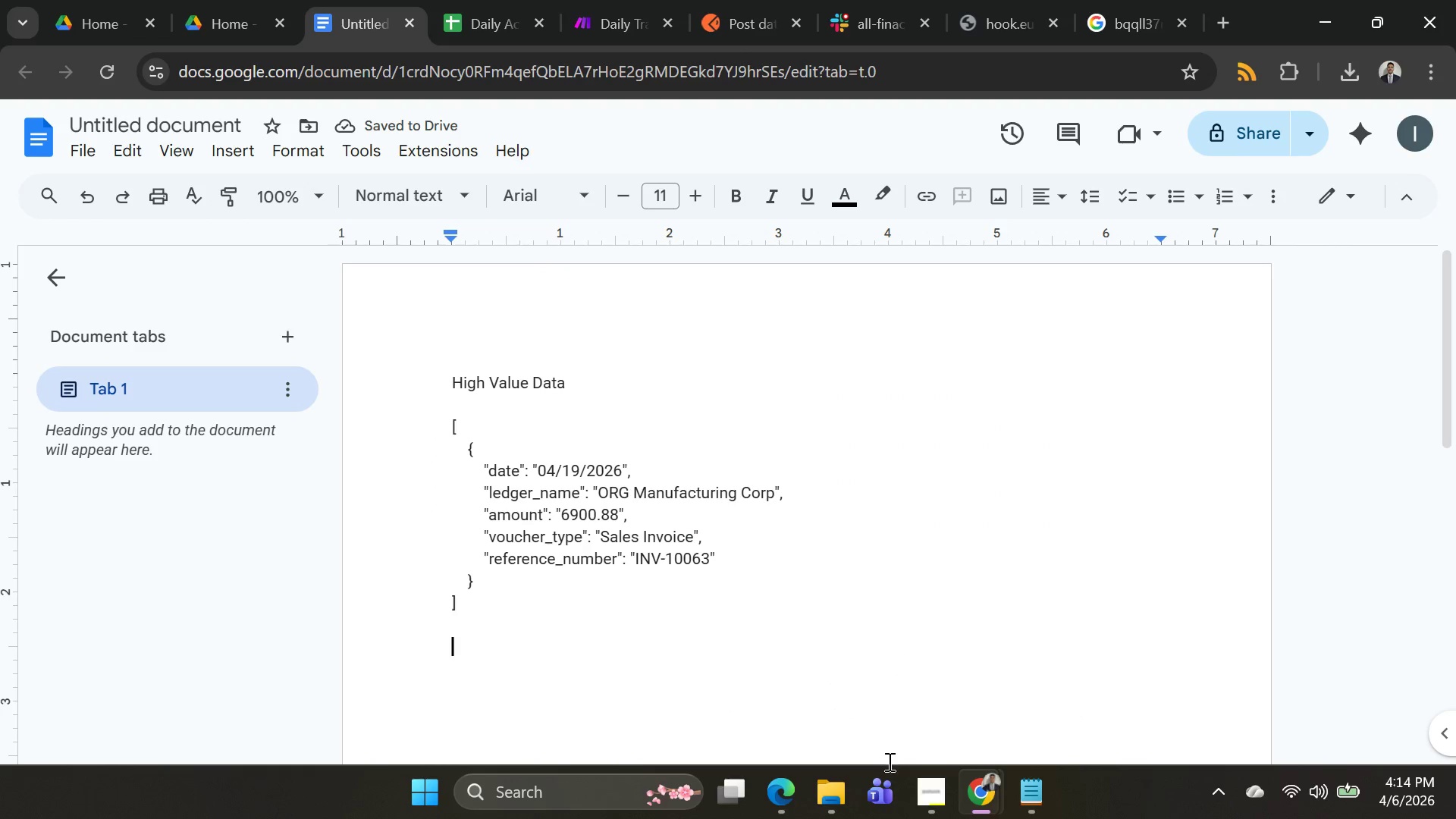 
left_click([1037, 795])
 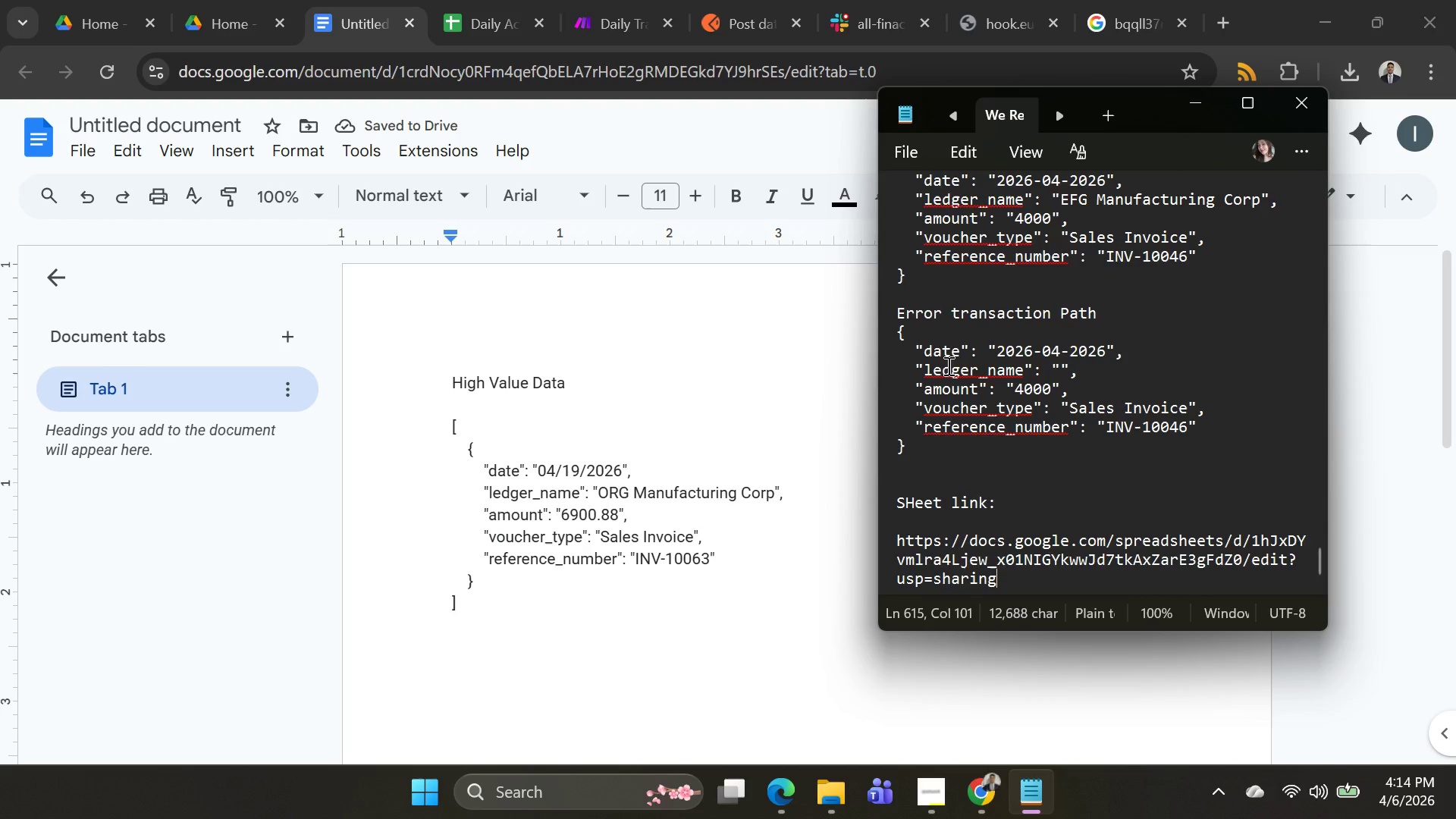 
scroll: coordinate [963, 370], scroll_direction: down, amount: 8.0
 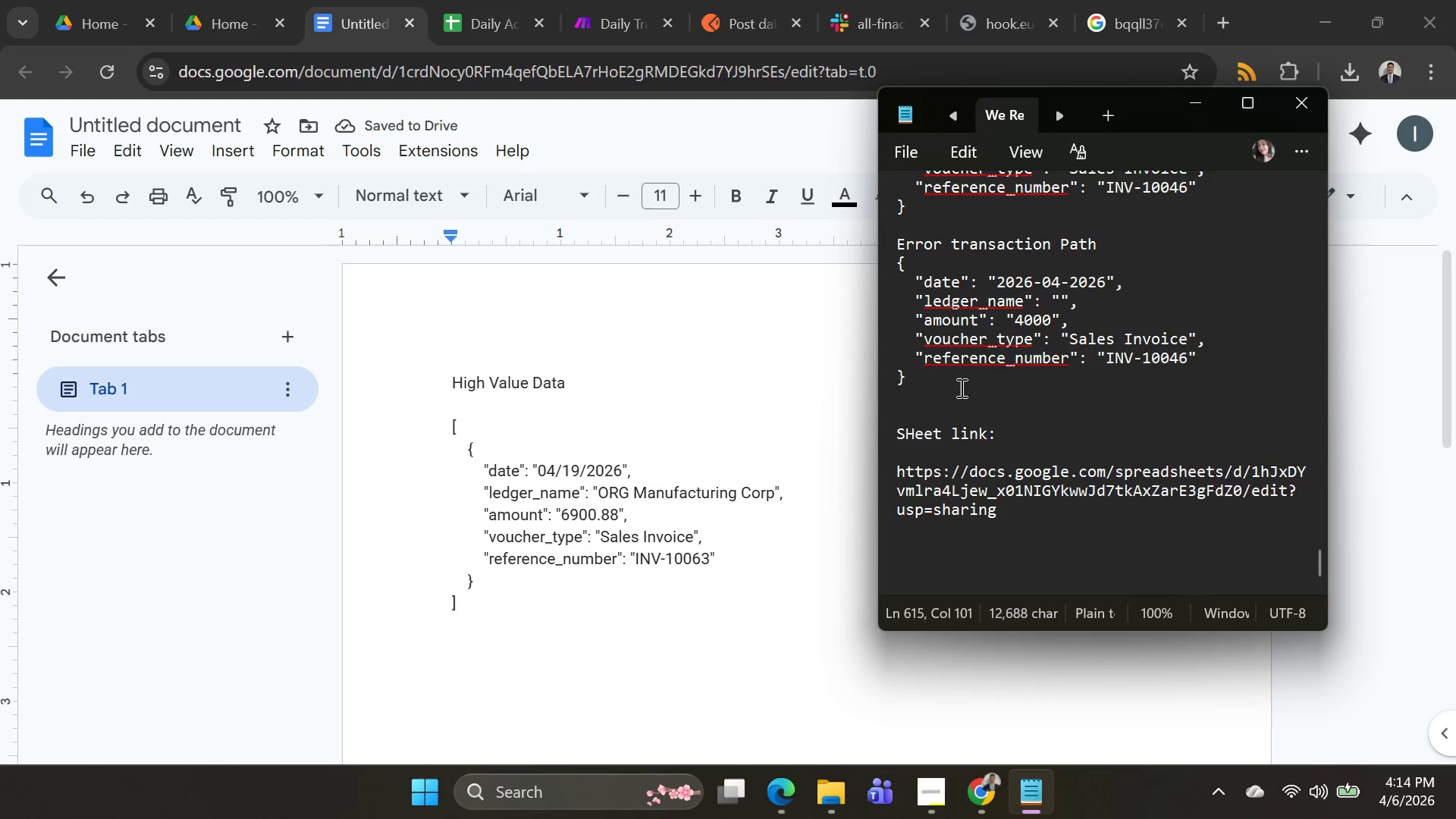 
scroll: coordinate [956, 388], scroll_direction: up, amount: 4.0
 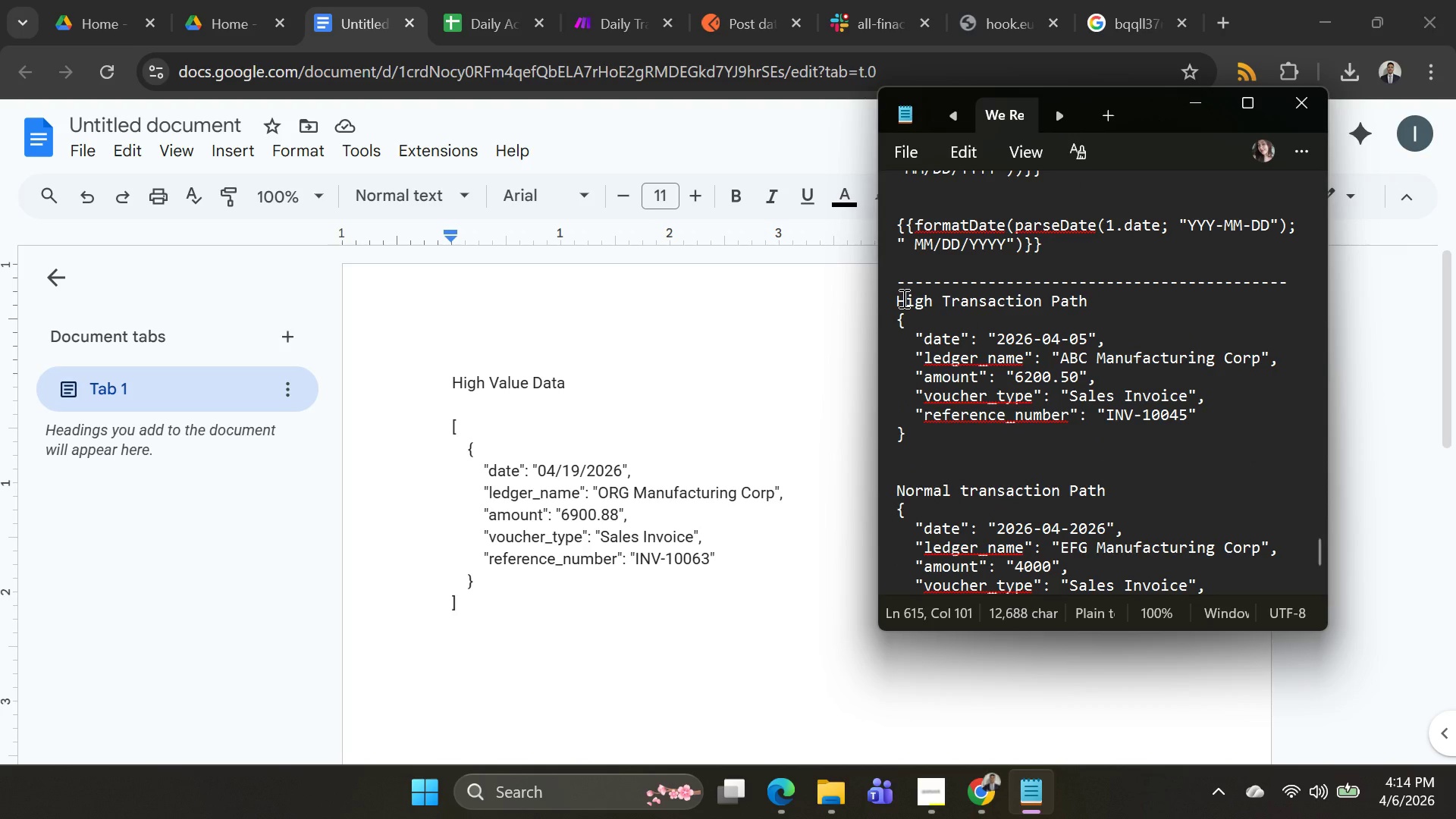 
wait(8.54)
 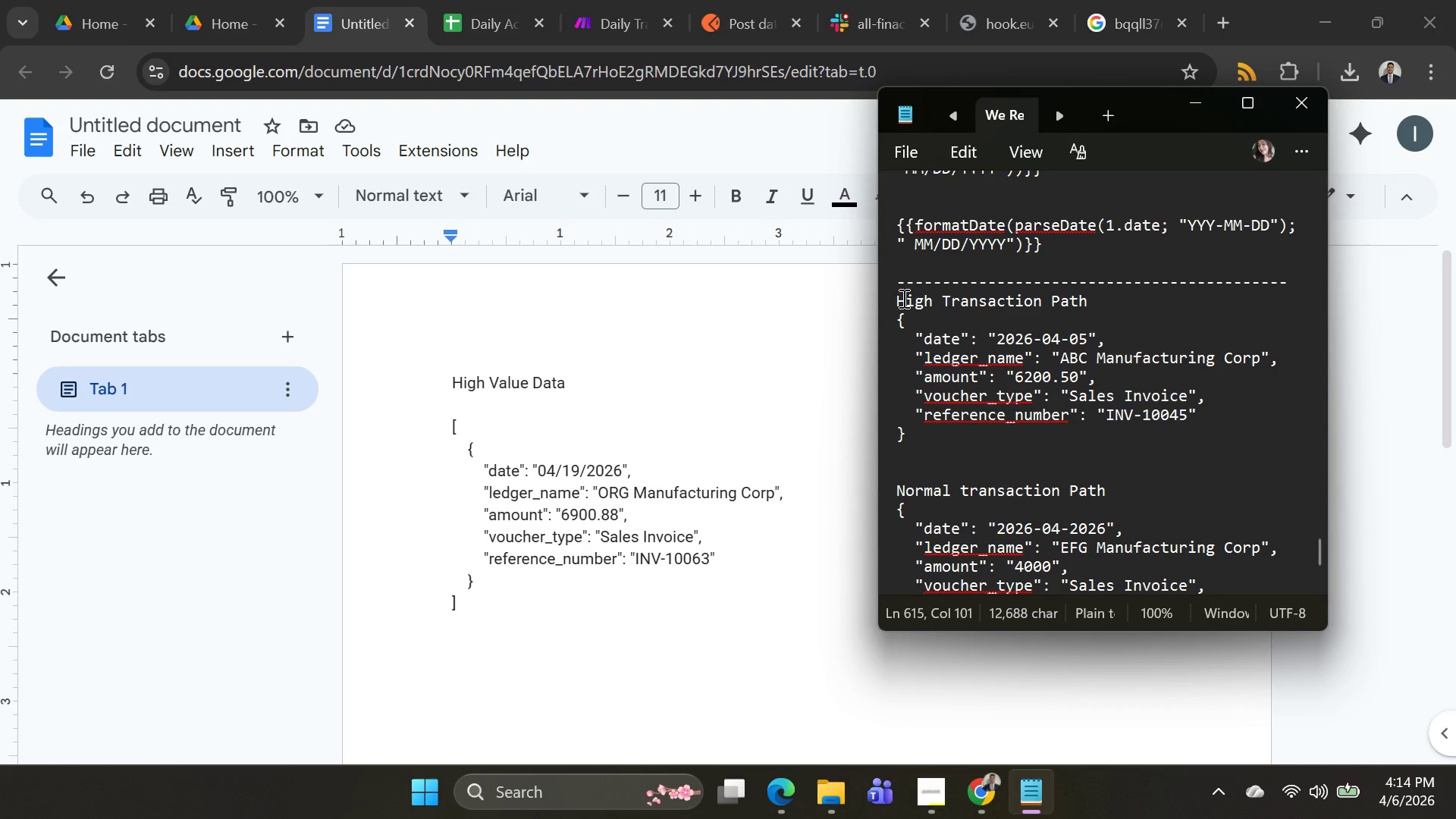 
left_click_drag(start_coordinate=[899, 487], to_coordinate=[1019, 514])
 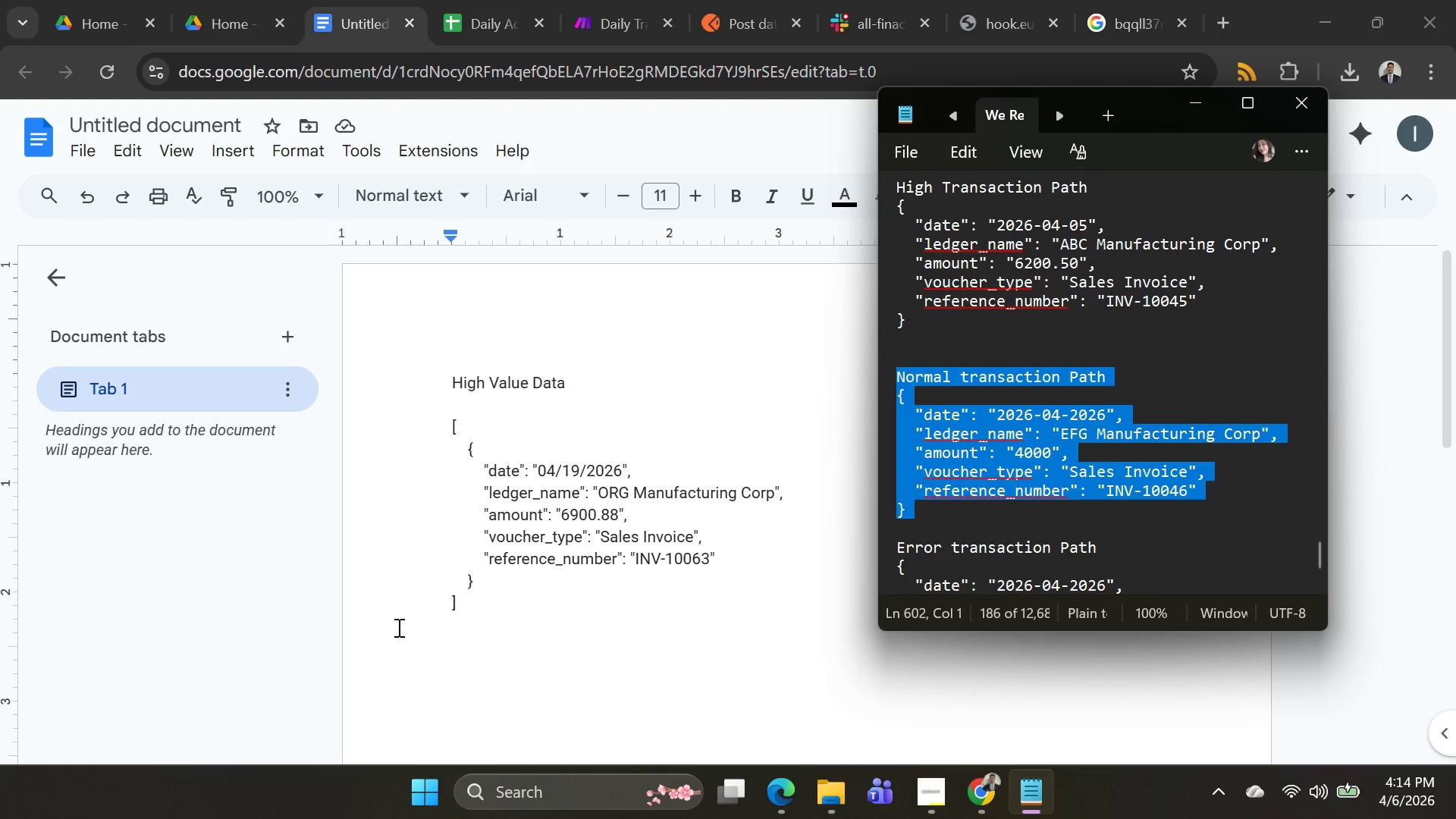 
scroll: coordinate [912, 500], scroll_direction: down, amount: 2.0
 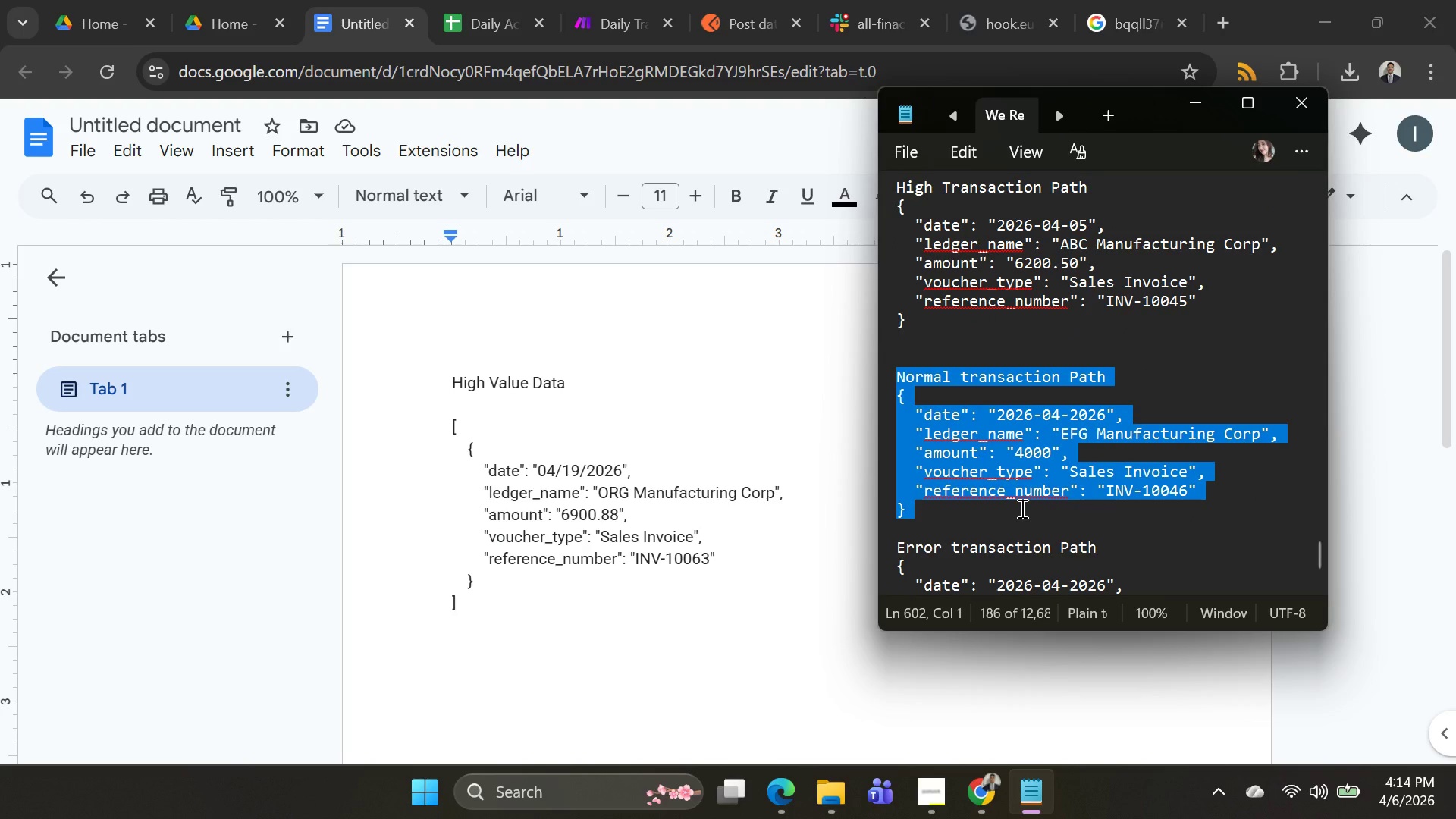 
hold_key(key=ControlLeft, duration=1.5)
 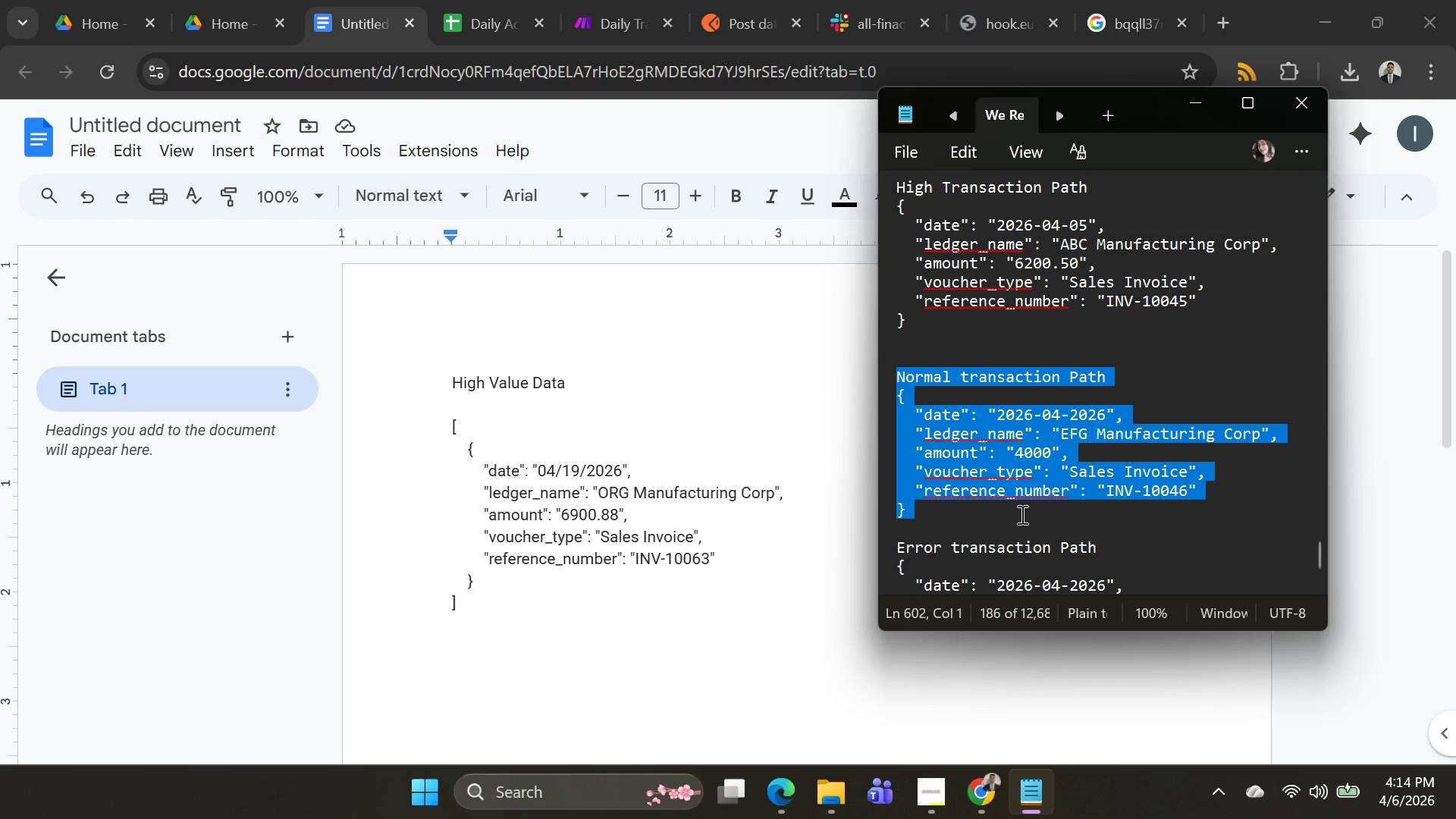 
key(Control+C)
 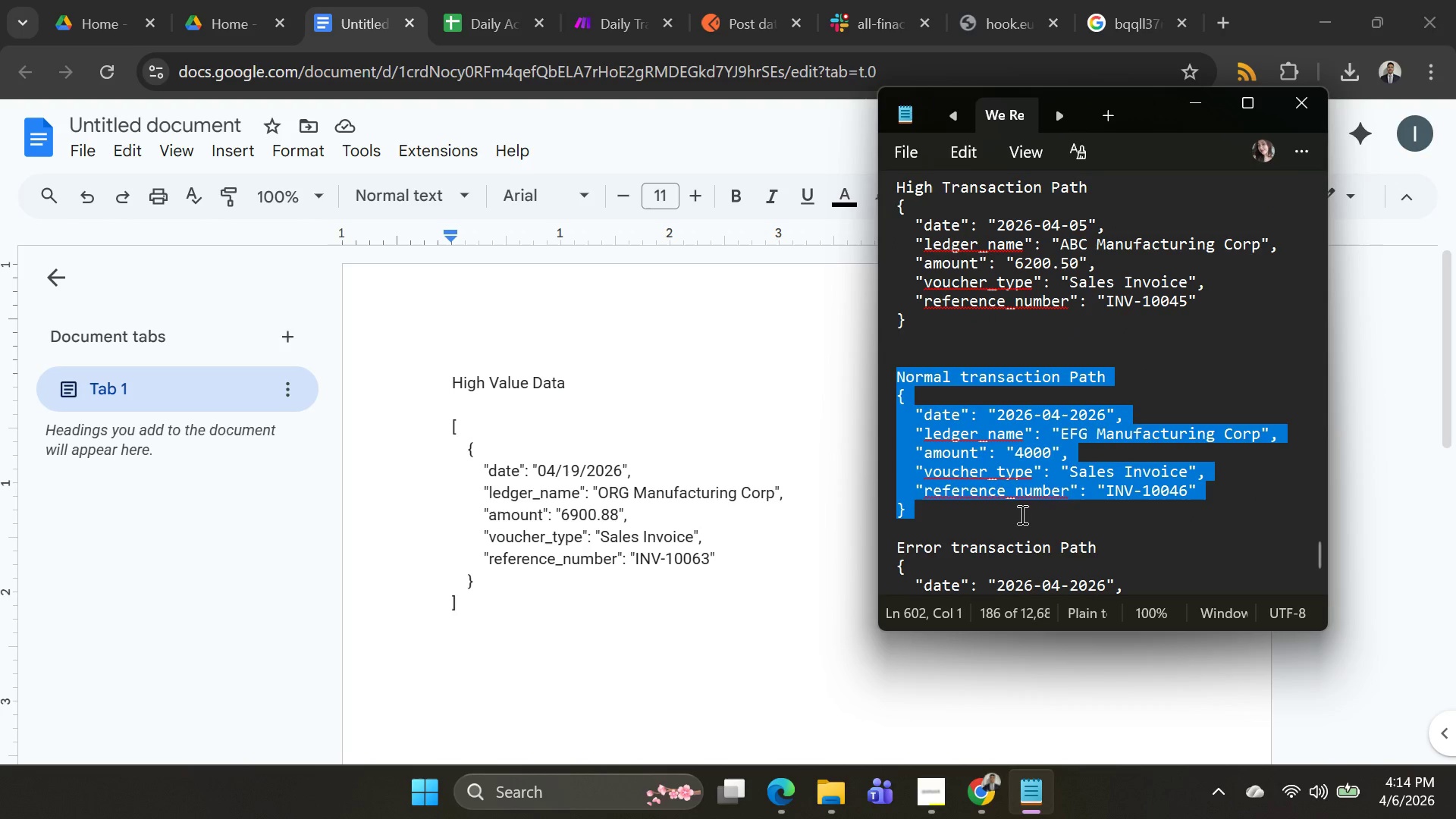 
key(Control+C)
 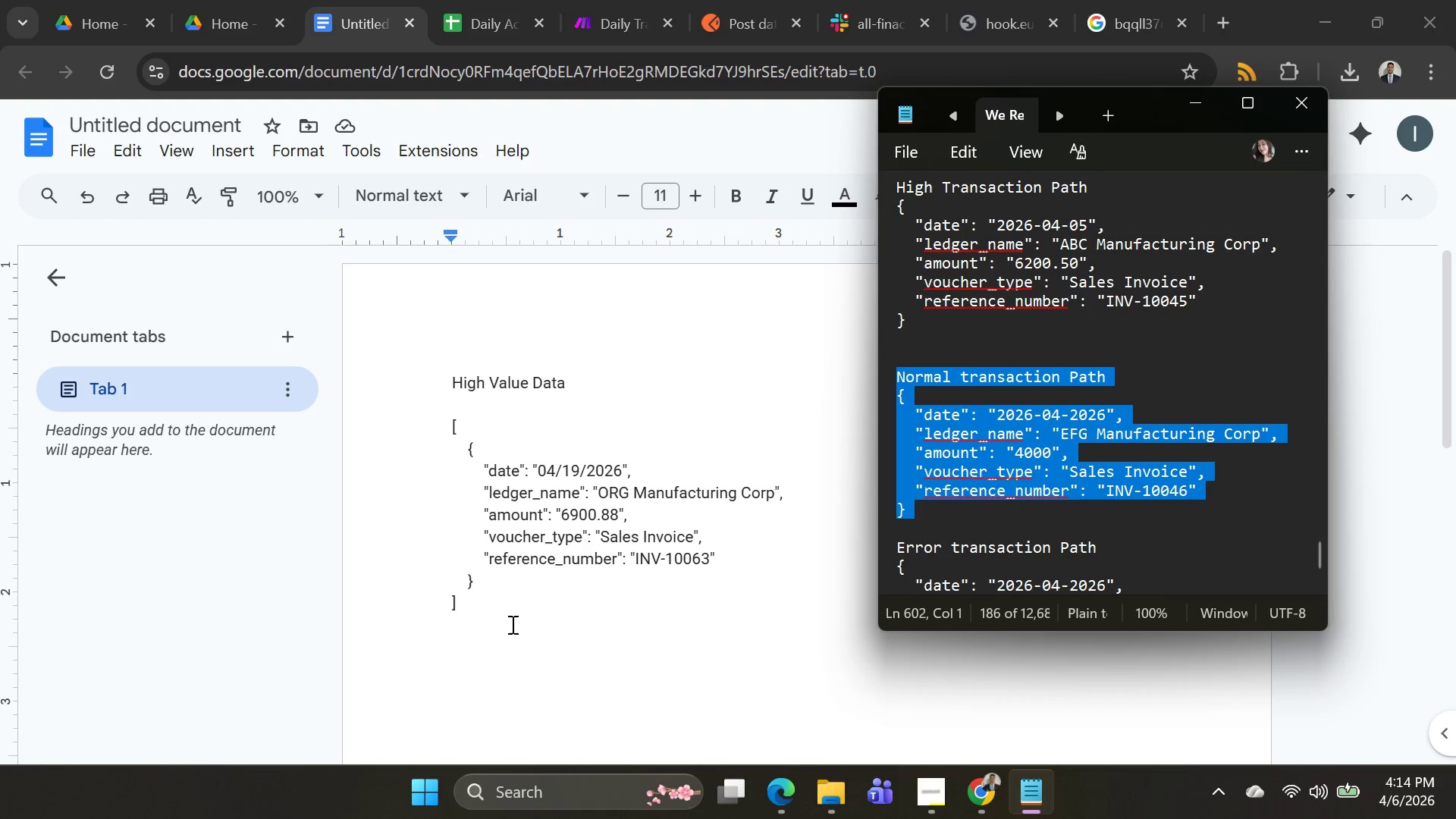 
left_click([491, 624])
 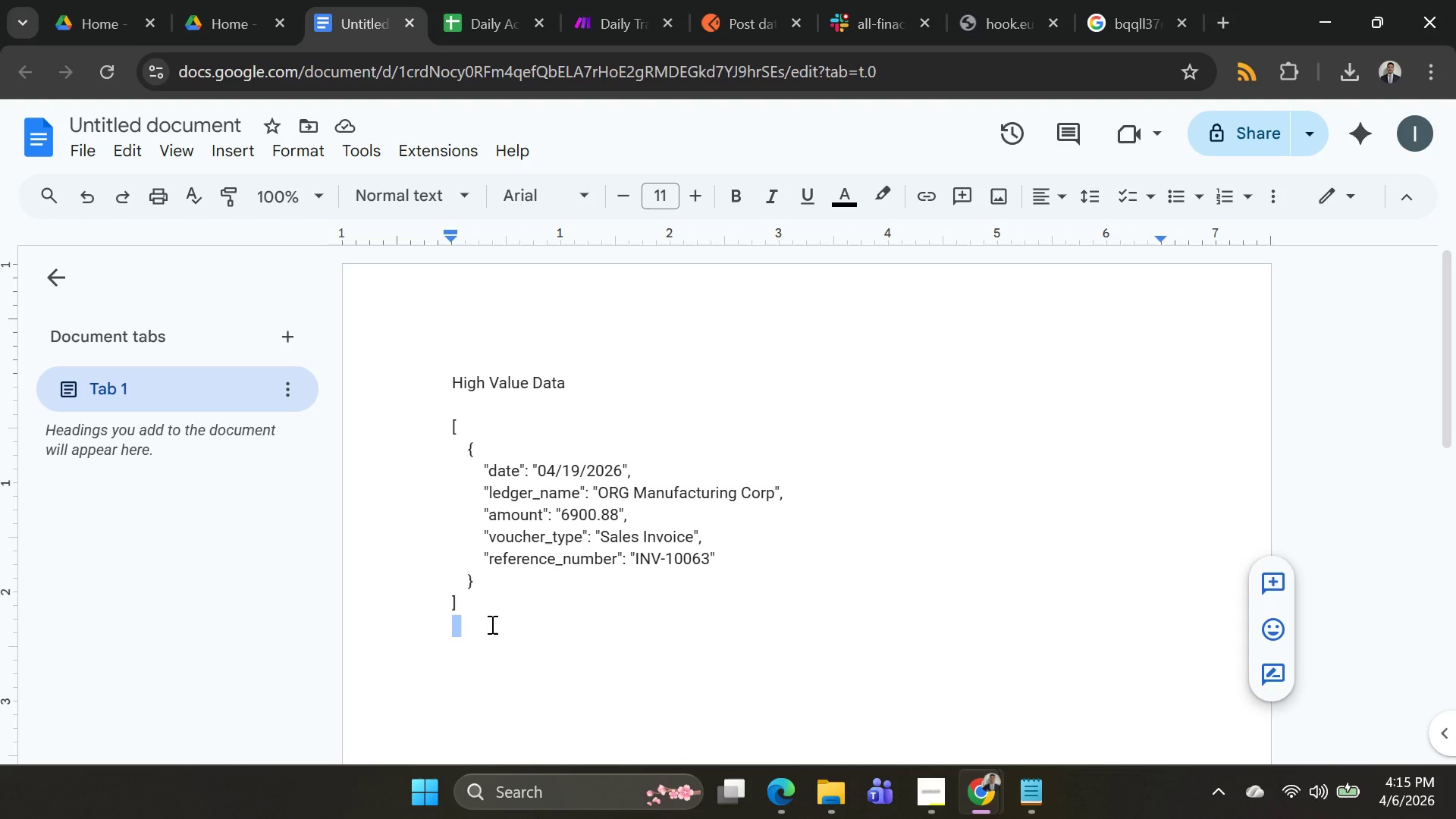 
left_click([491, 624])
 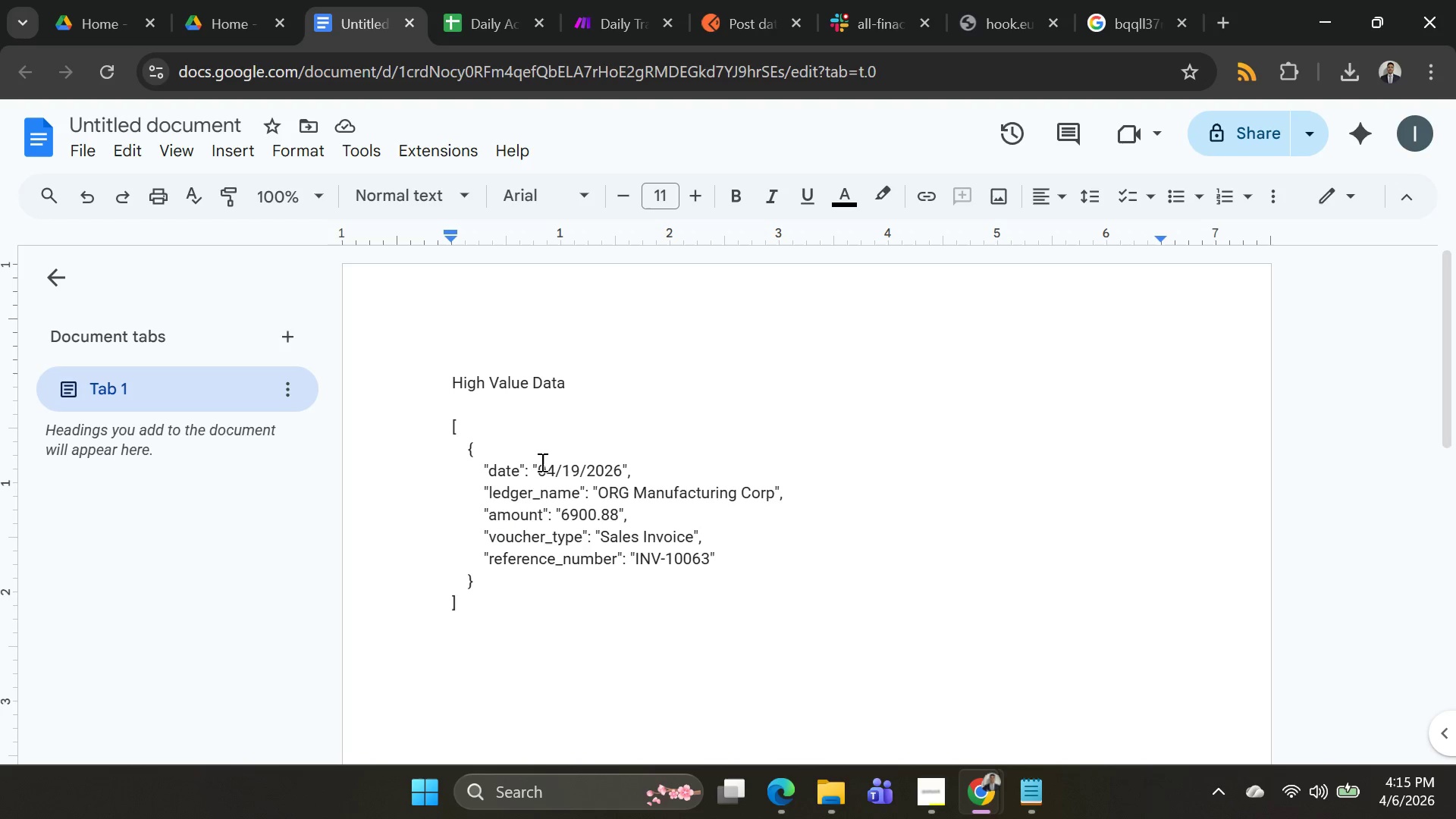 
key(Shift+Enter)
 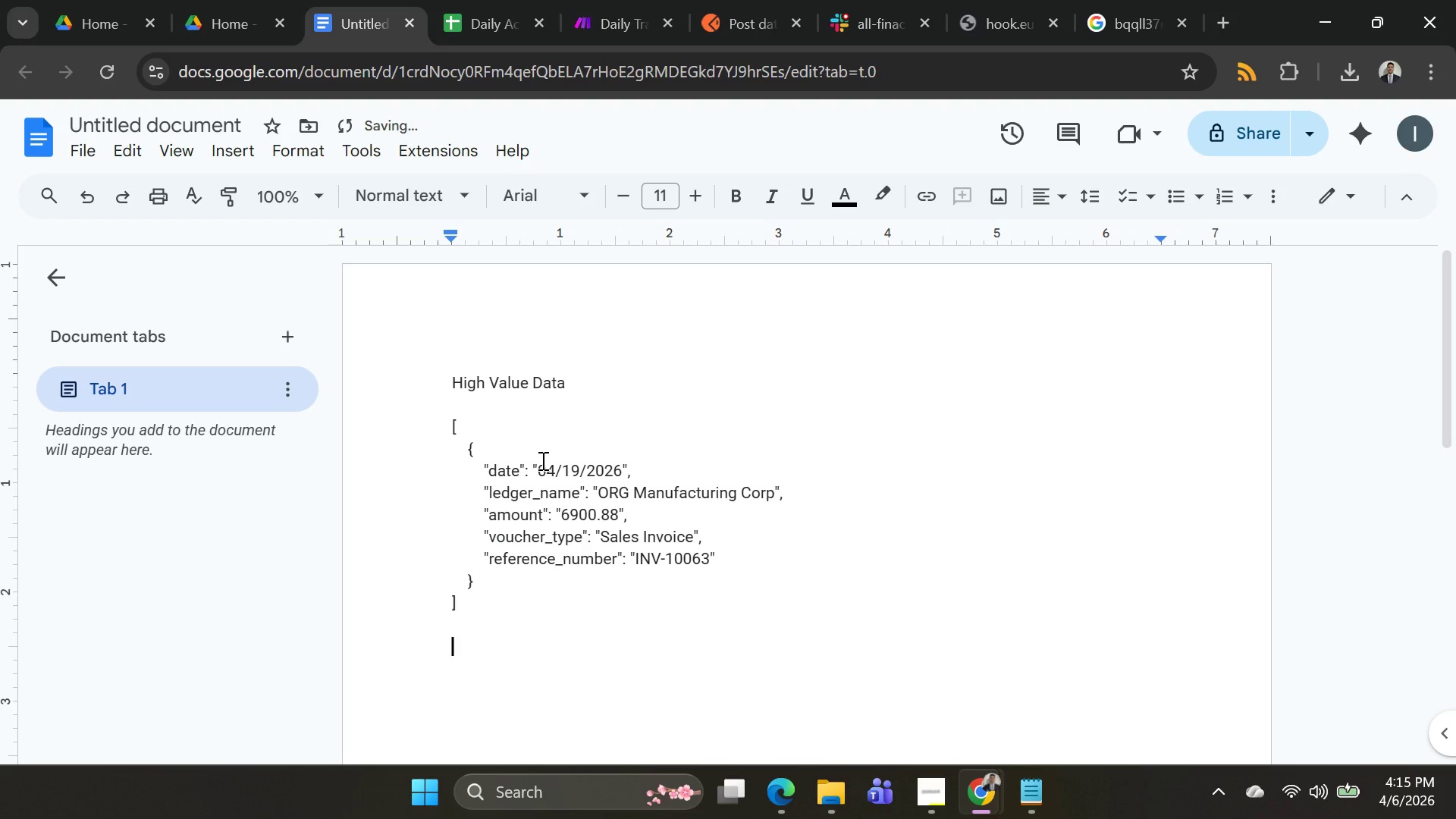 
key(Control+V)
 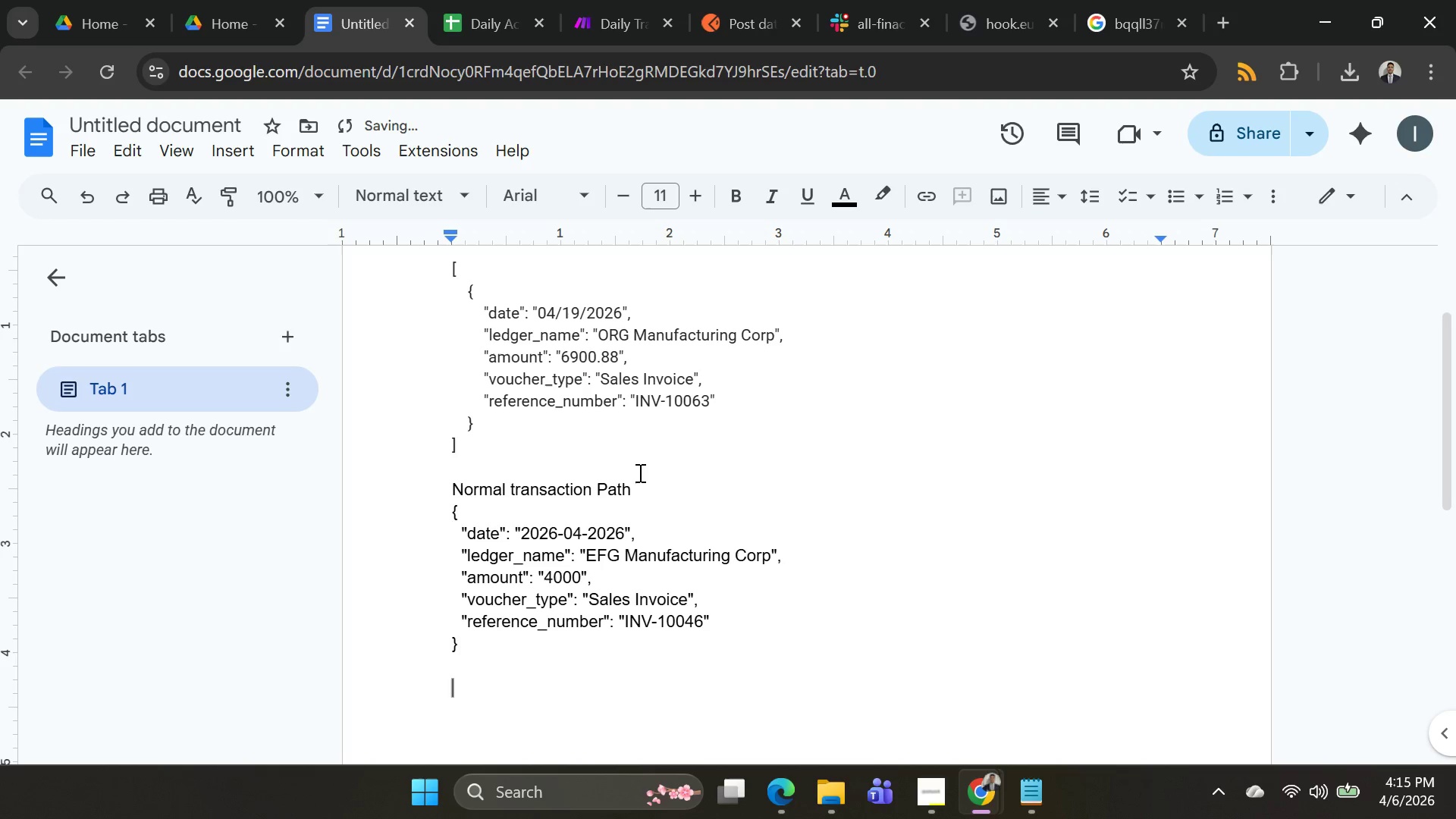 
scroll: coordinate [824, 472], scroll_direction: up, amount: 1.0
 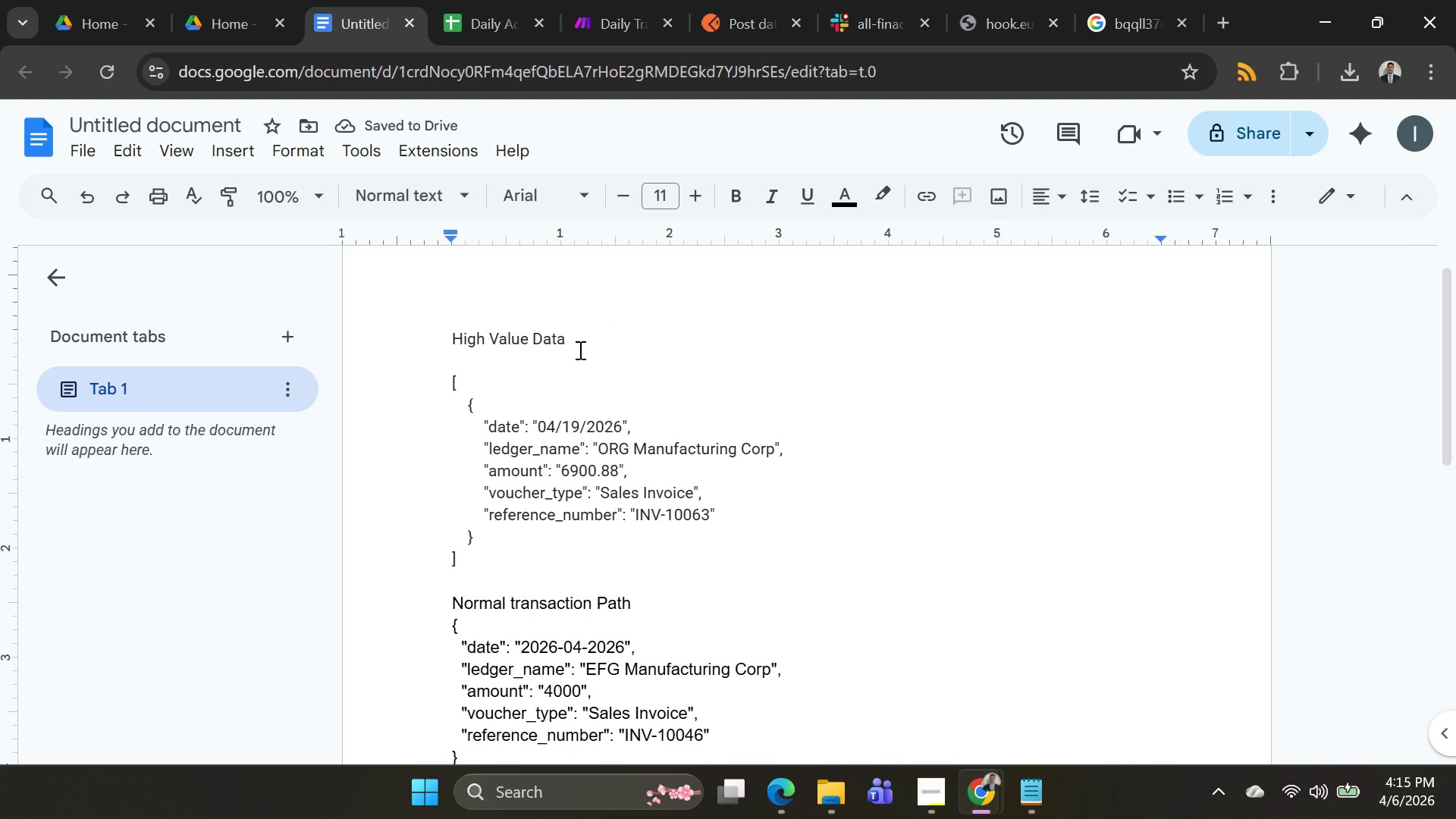 
left_click([635, 598])
 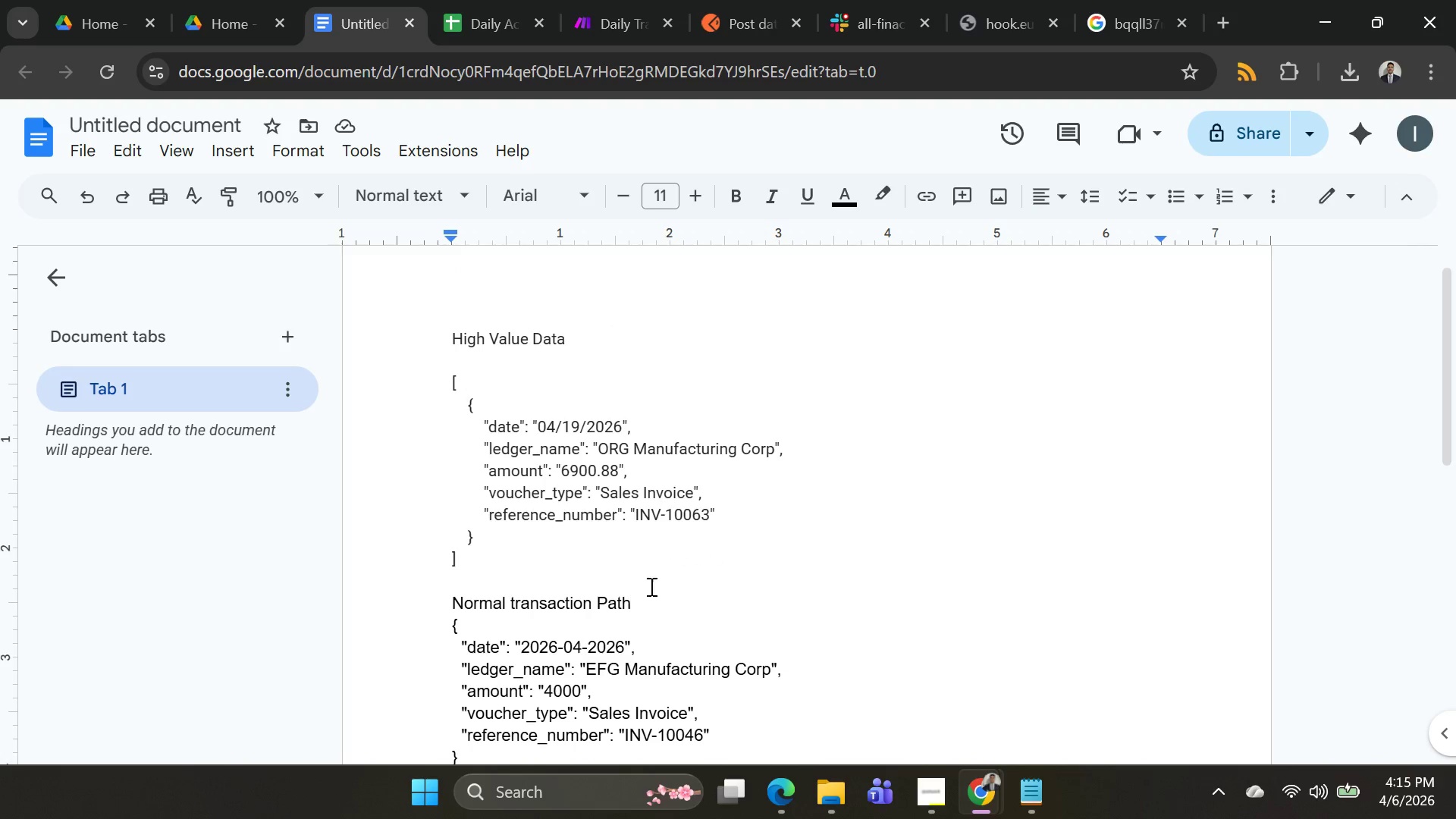 
type( data)
 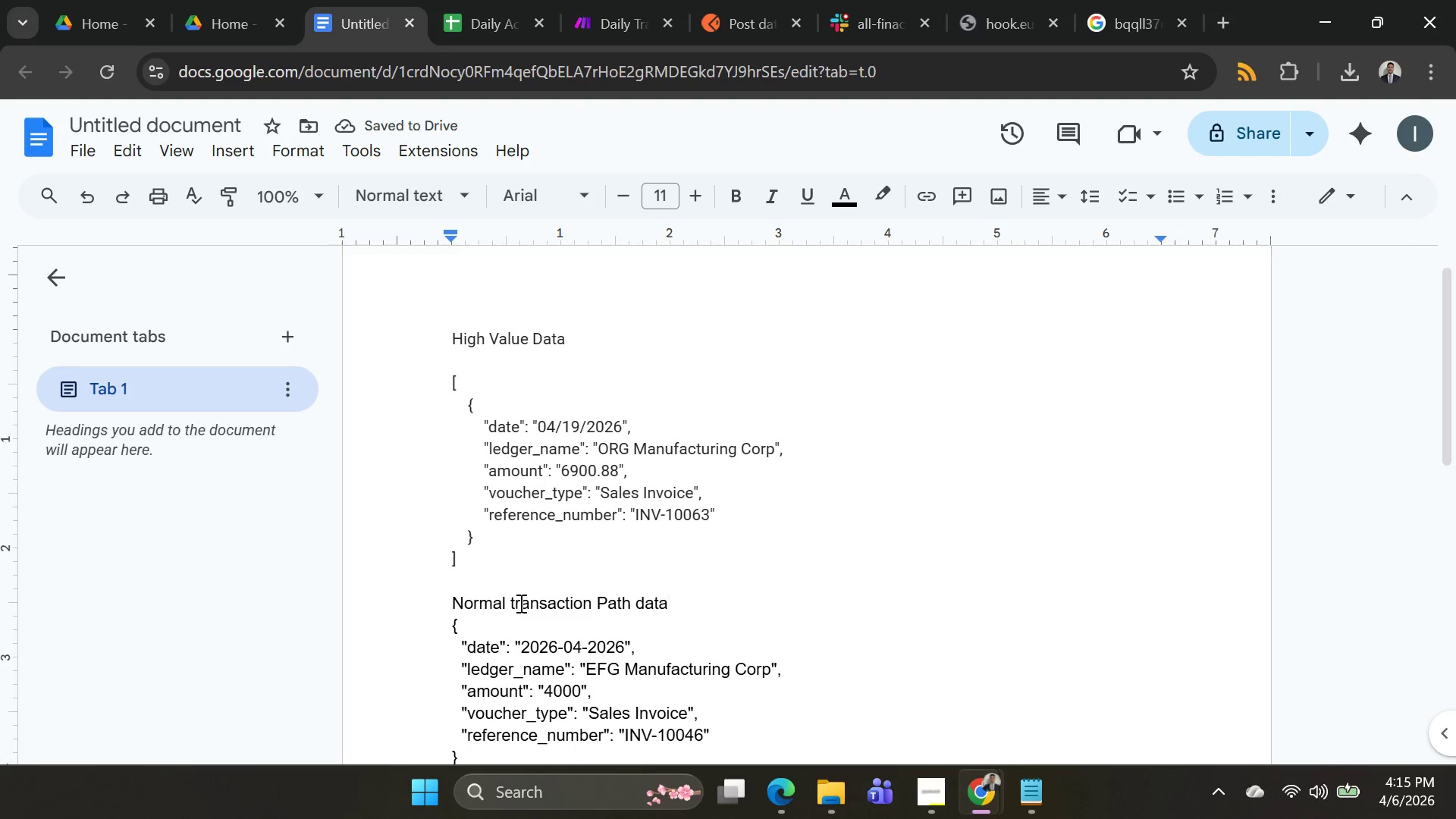 
left_click_drag(start_coordinate=[508, 604], to_coordinate=[670, 607])
 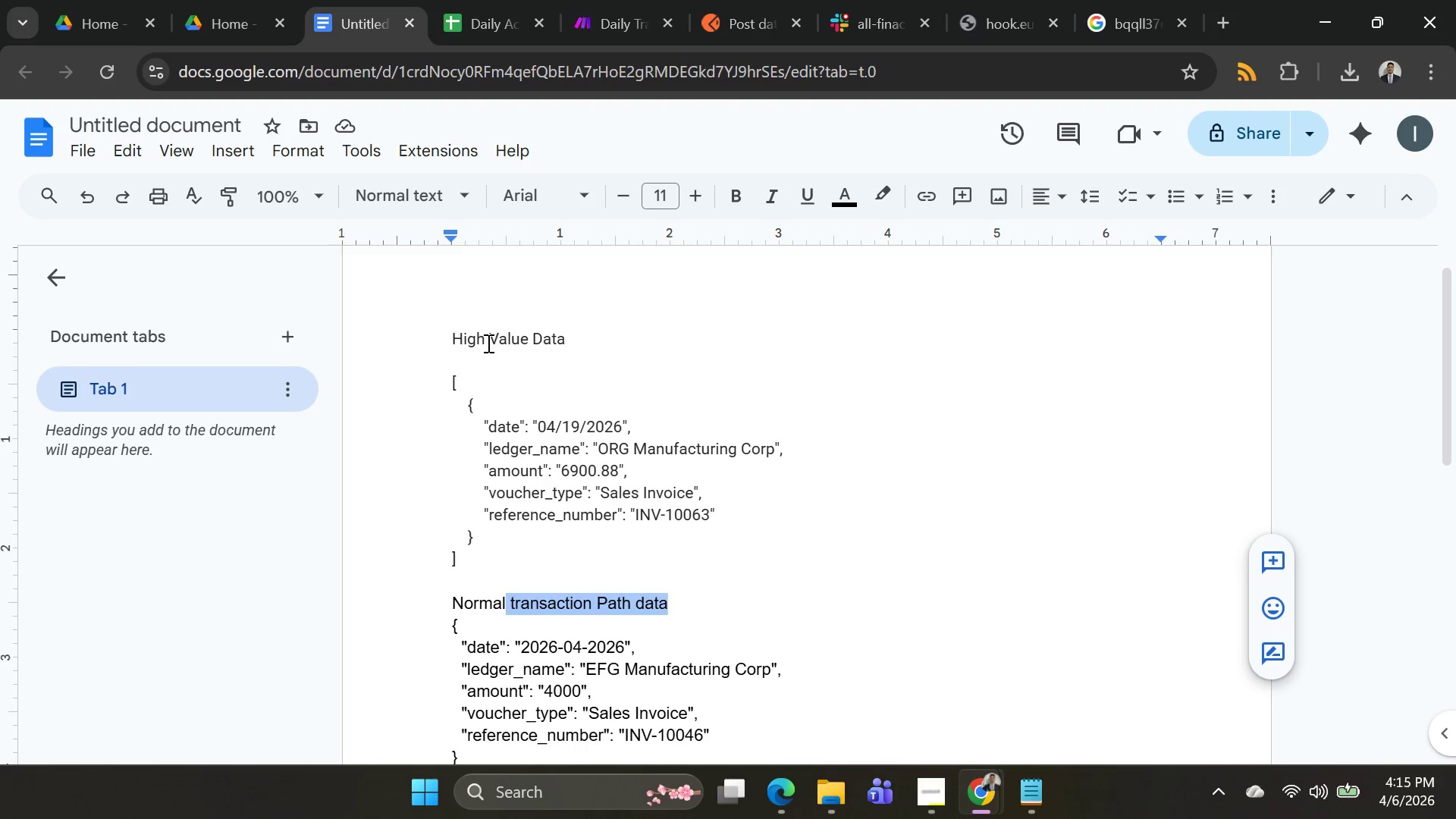 
hold_key(key=ControlLeft, duration=1.53)
 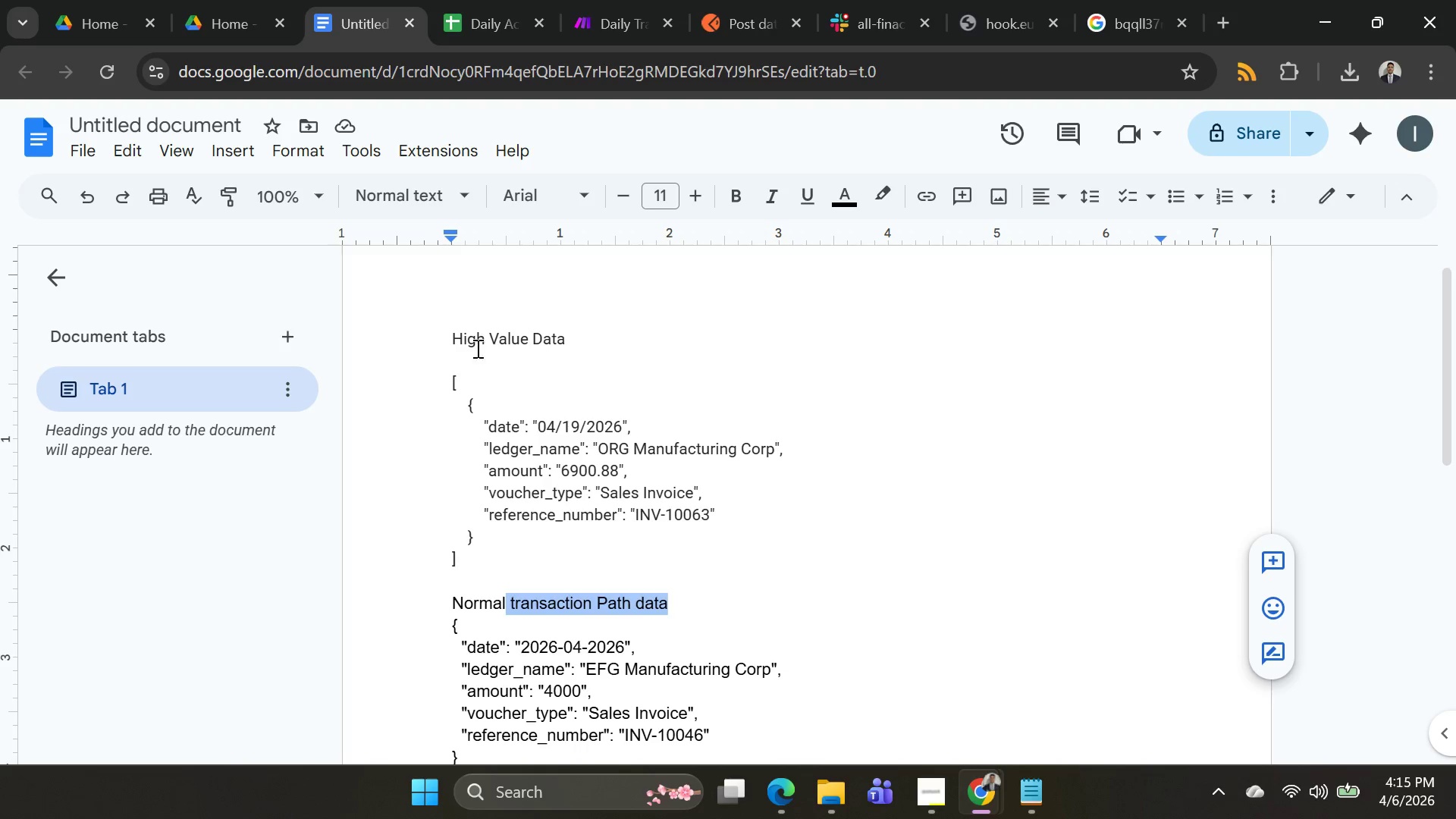 
key(Control+C)
 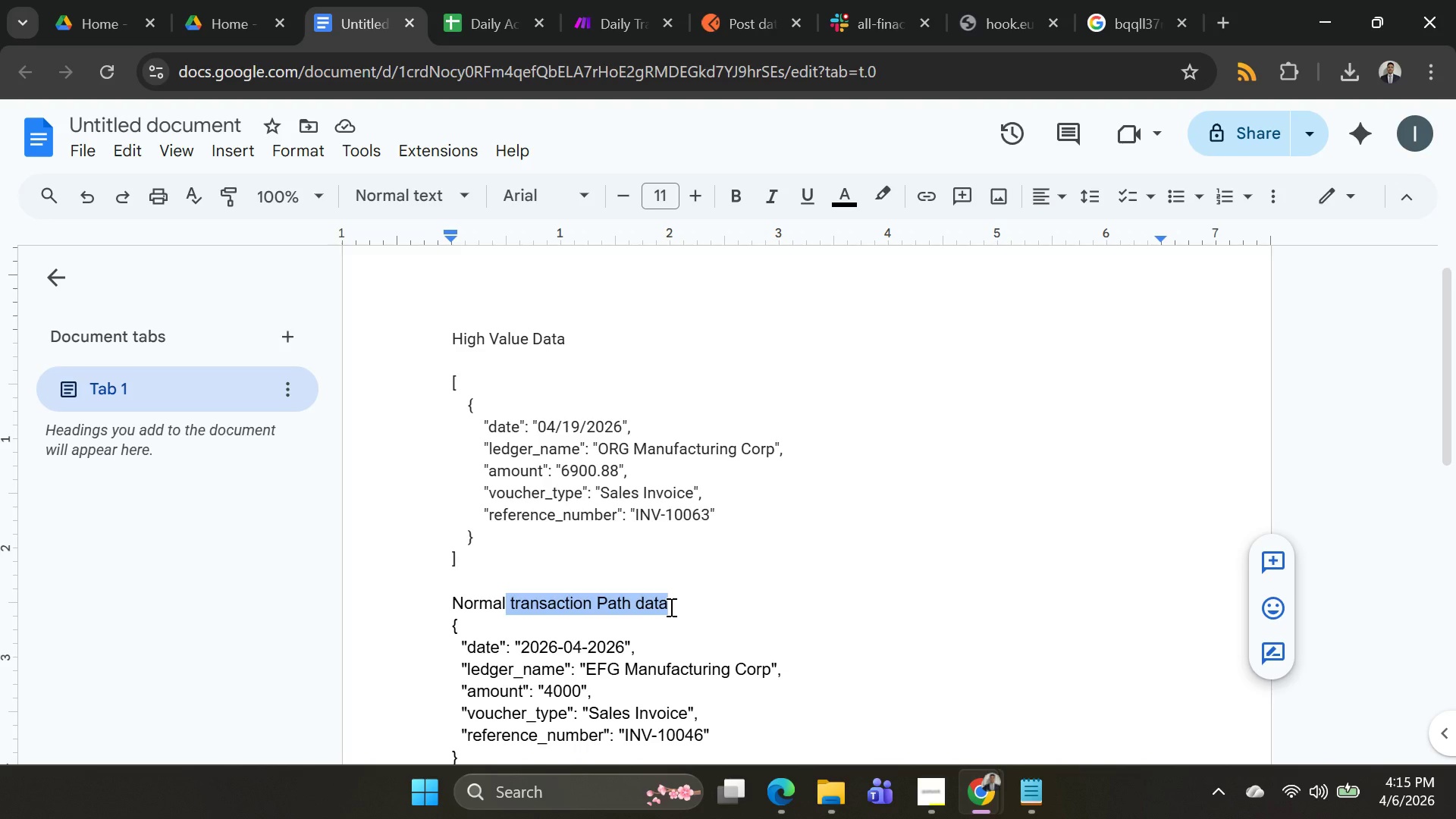 
key(Control+C)
 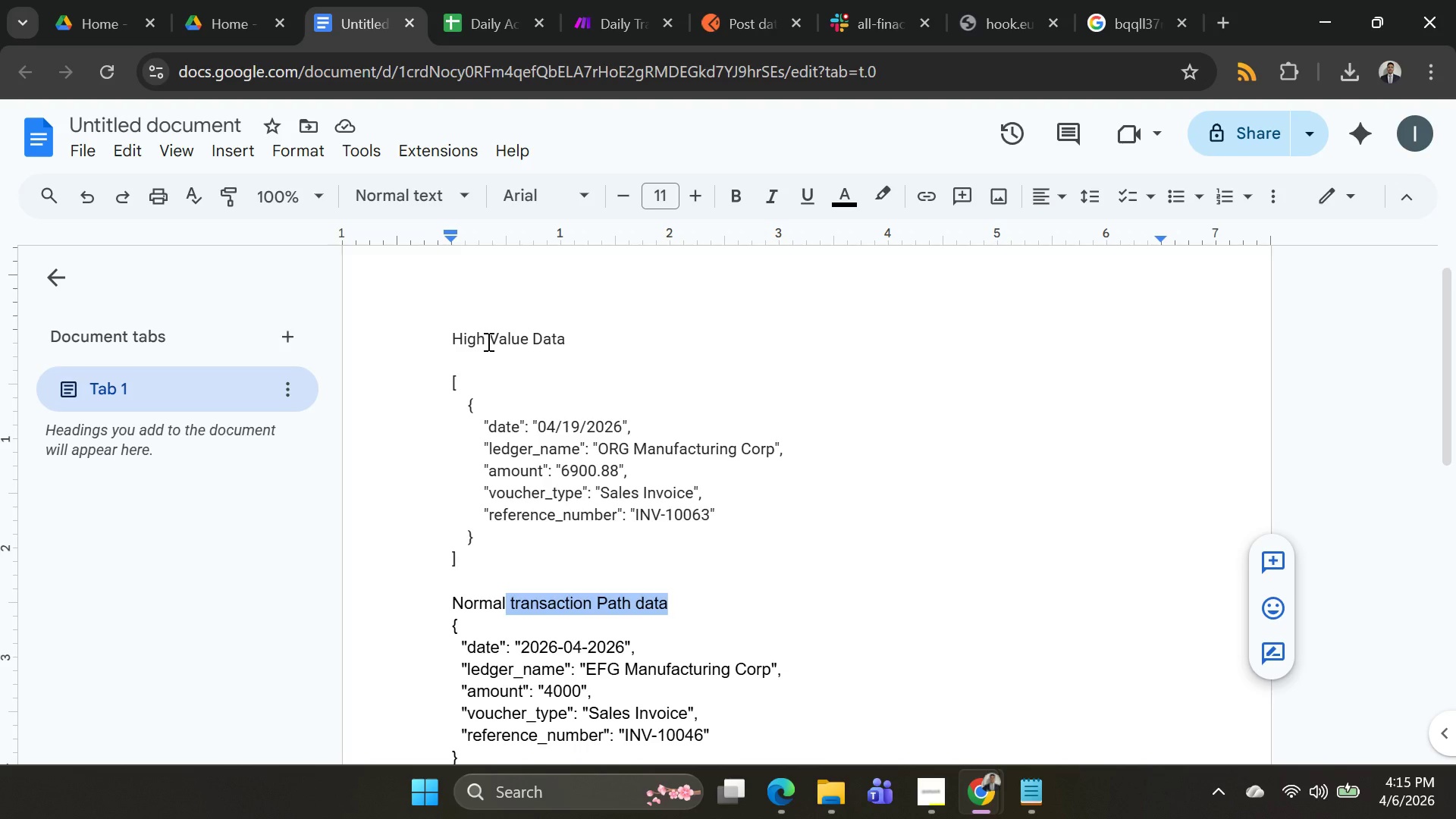 
left_click_drag(start_coordinate=[488, 340], to_coordinate=[585, 348])
 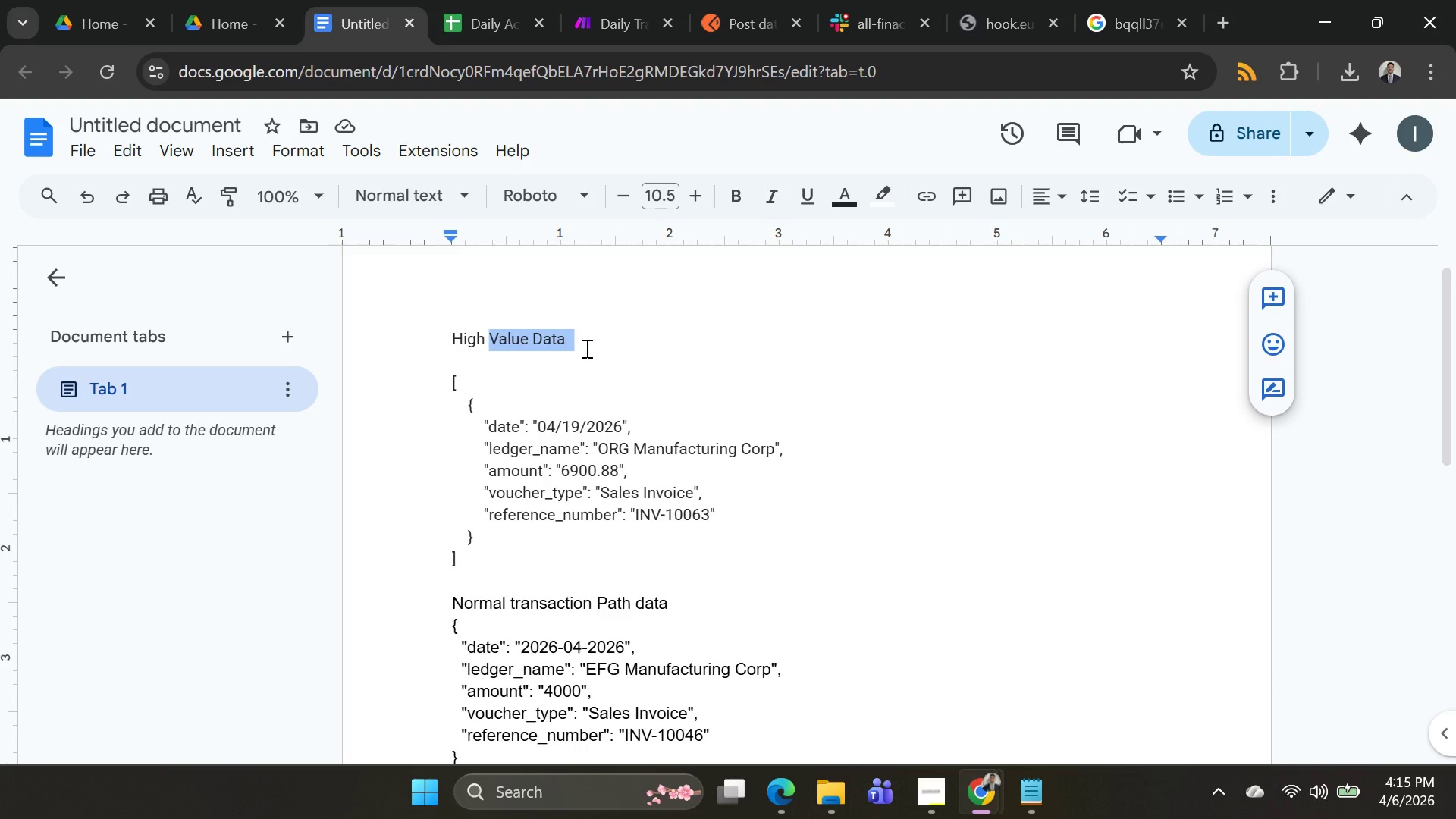 
key(Control+V)
 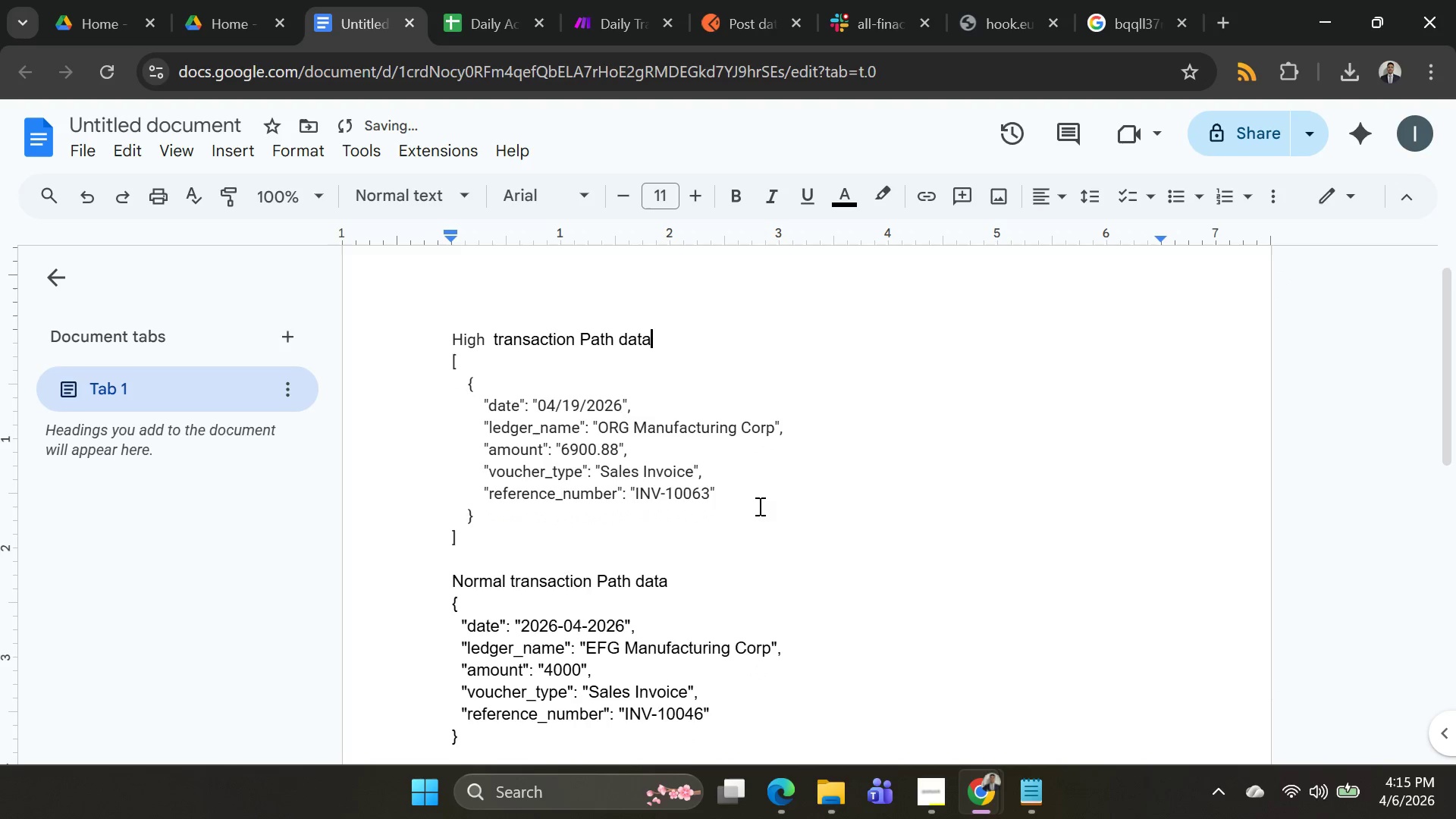 
scroll: coordinate [759, 506], scroll_direction: down, amount: 2.0
 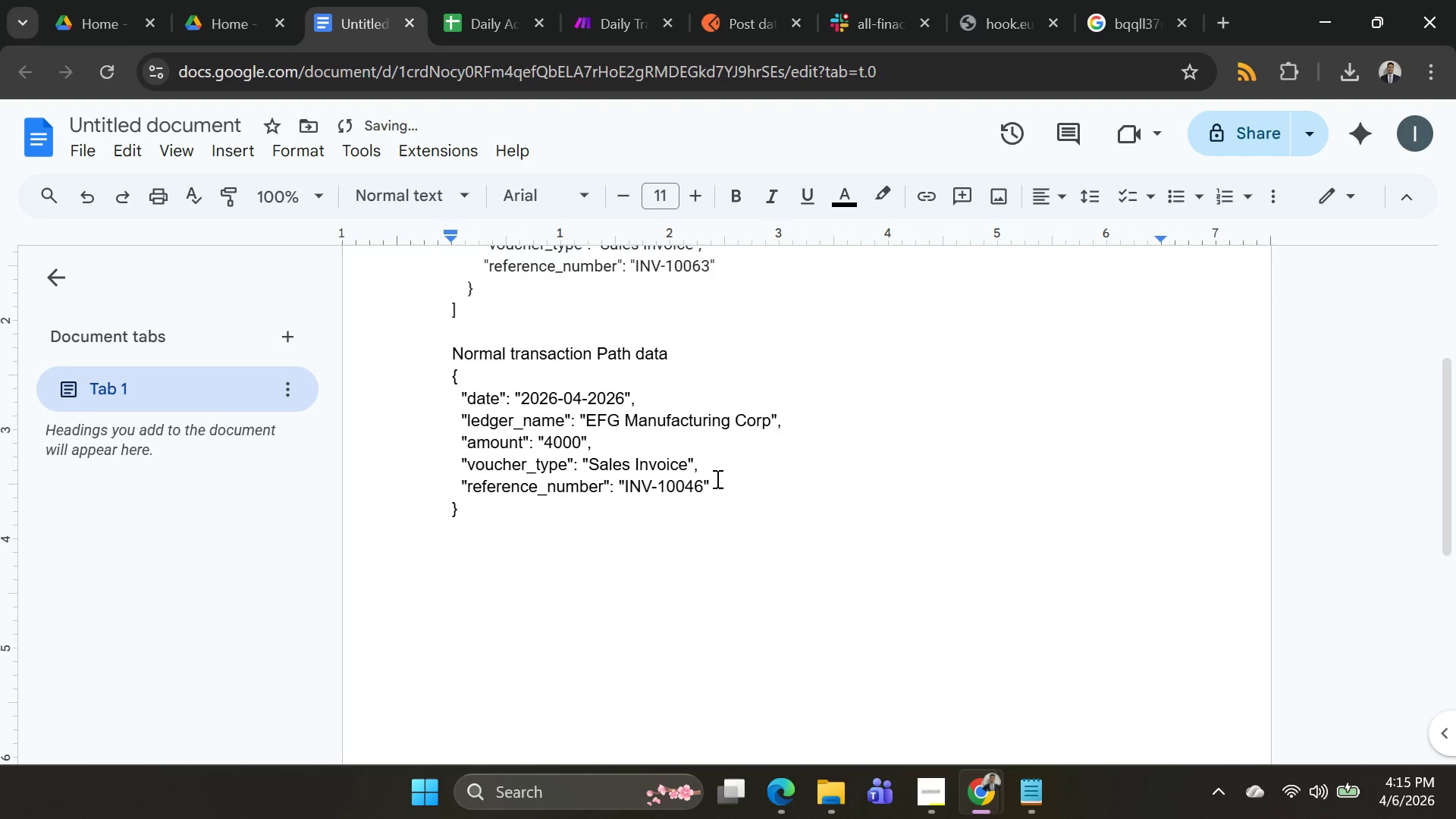 
scroll: coordinate [716, 479], scroll_direction: up, amount: 1.0
 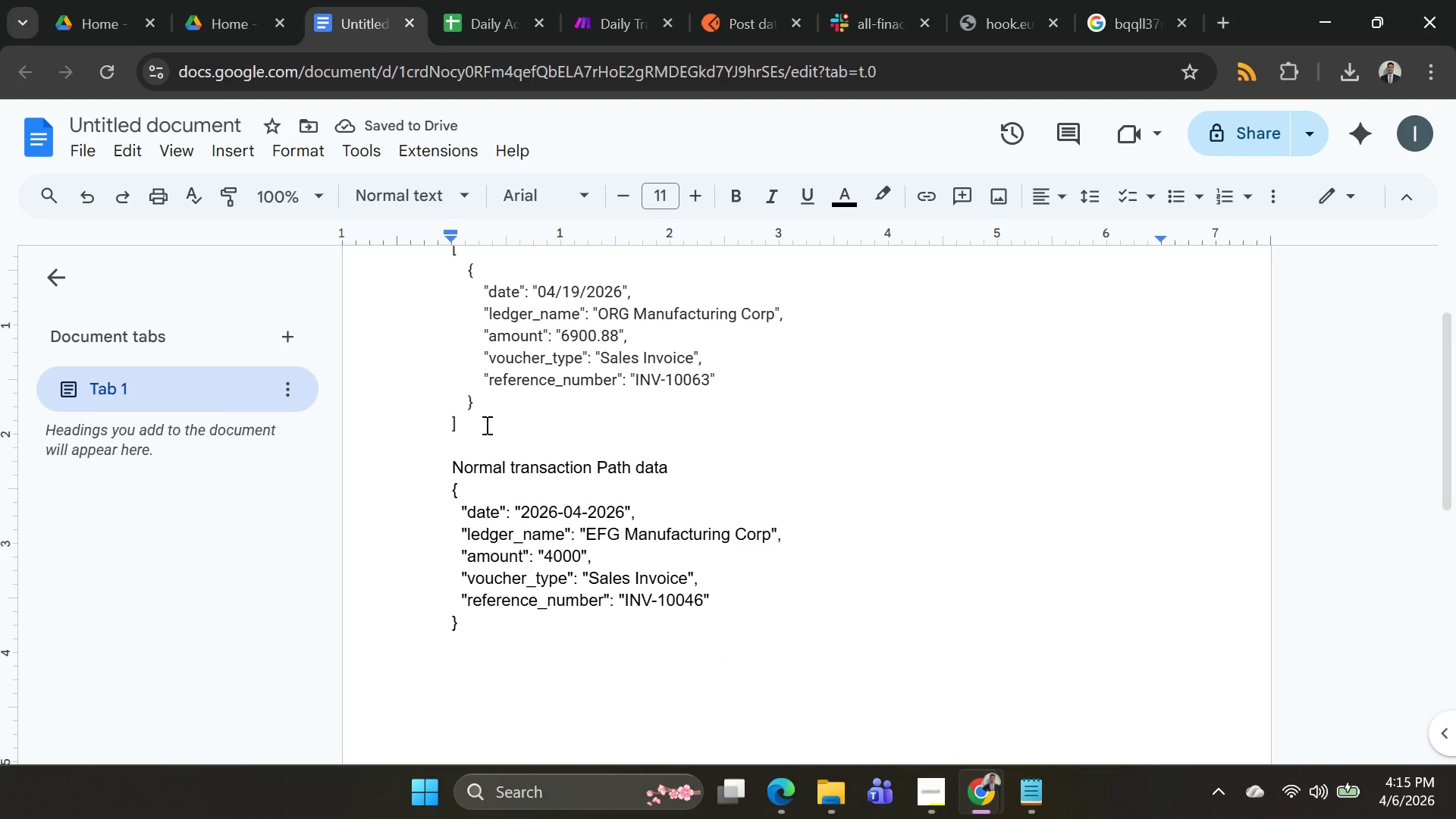 
left_click([689, 462])
 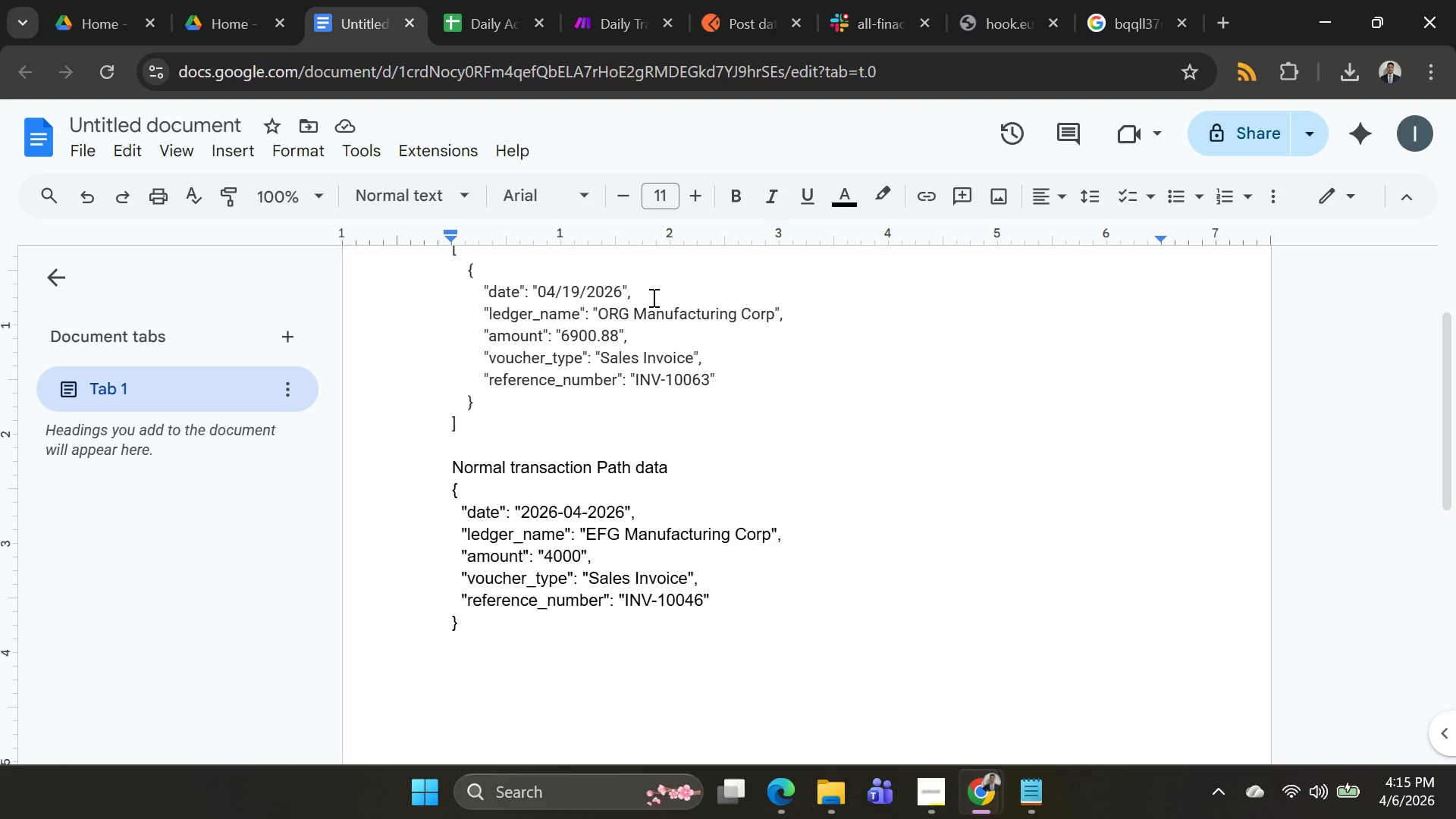 
key(Shift+Enter)
 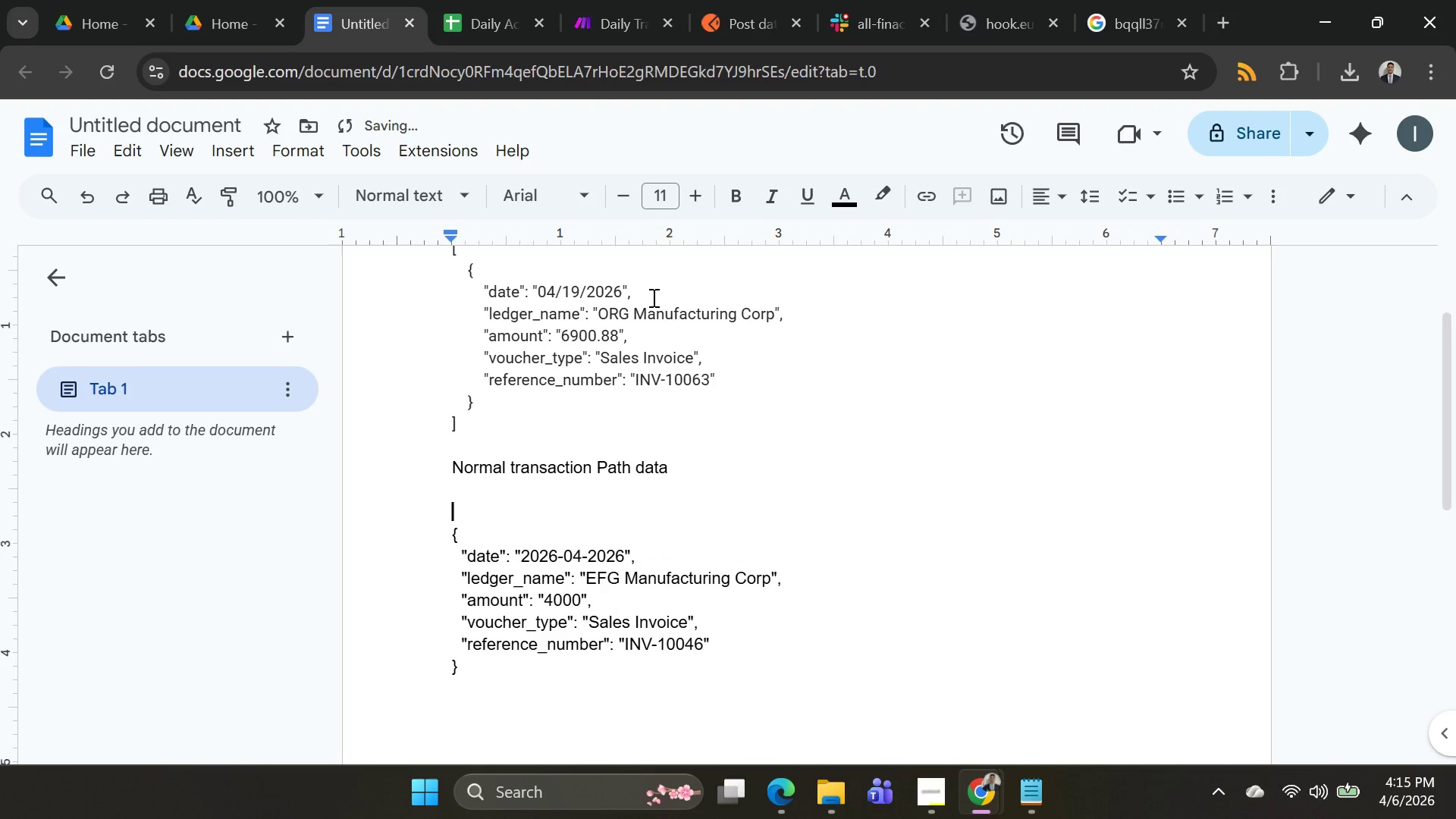 
key(Shift+Enter)
 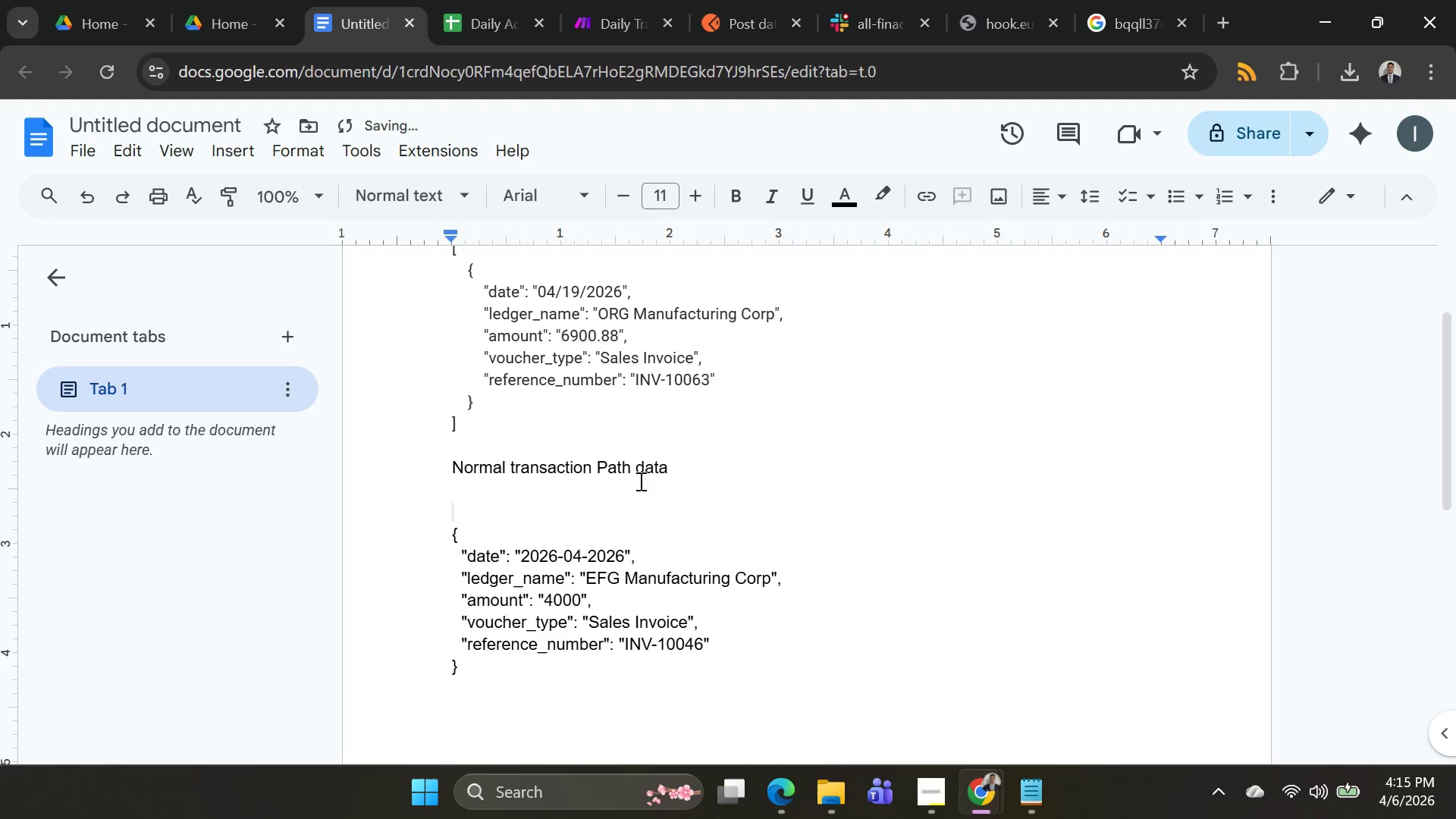 
scroll: coordinate [629, 479], scroll_direction: up, amount: 2.0
 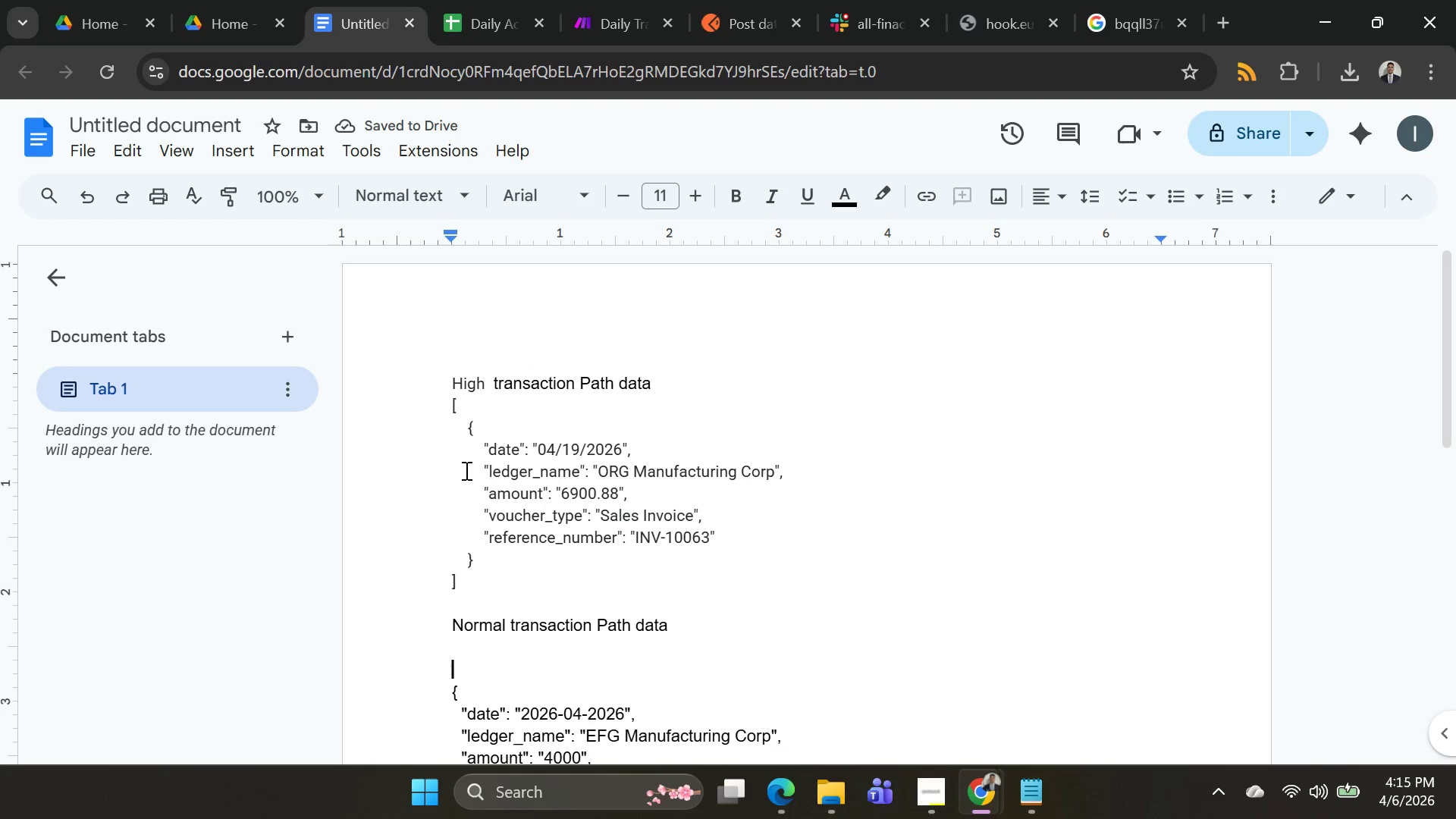 
scroll: coordinate [523, 516], scroll_direction: down, amount: 2.0
 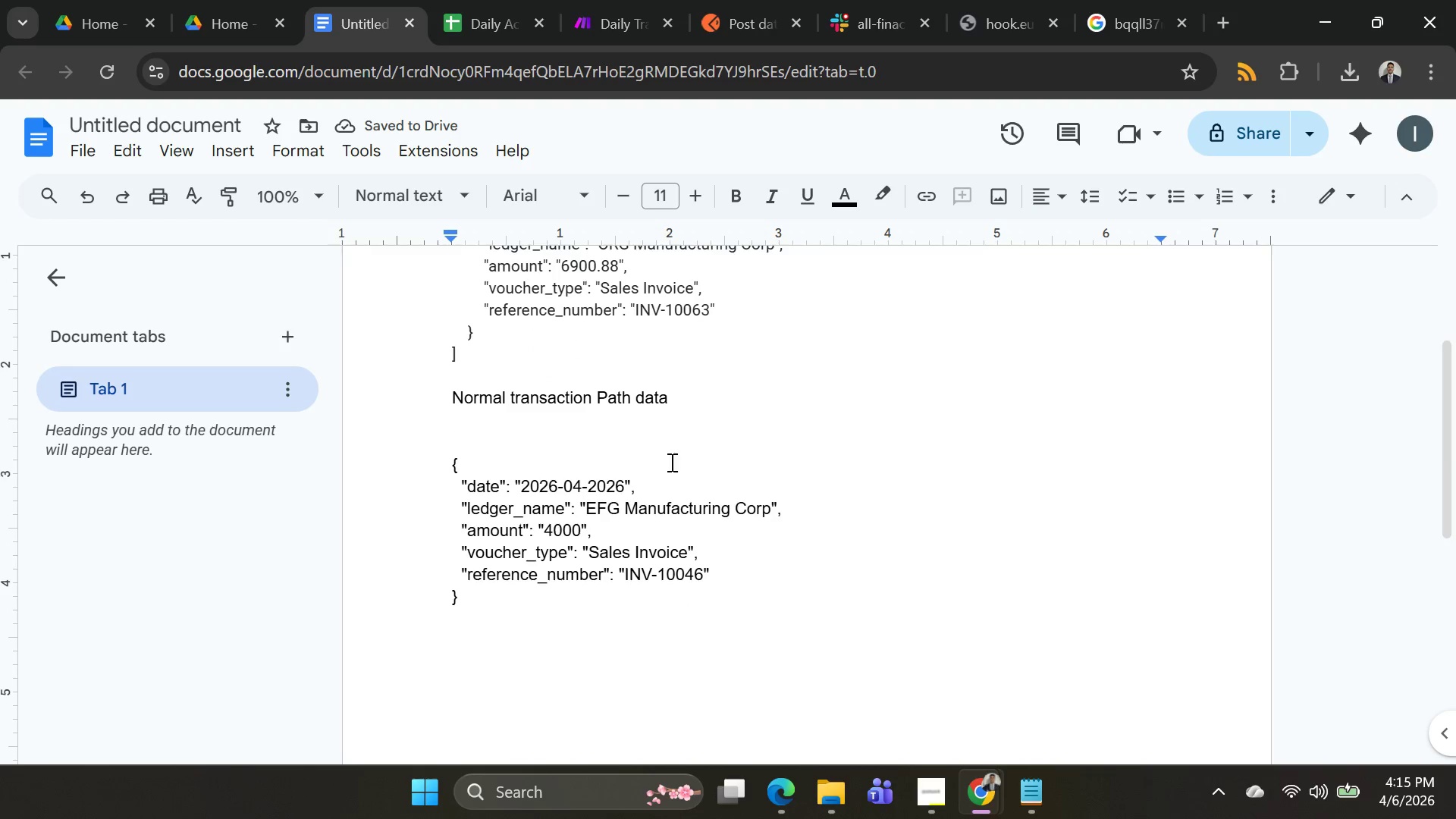 
key(Alt+AltLeft)
 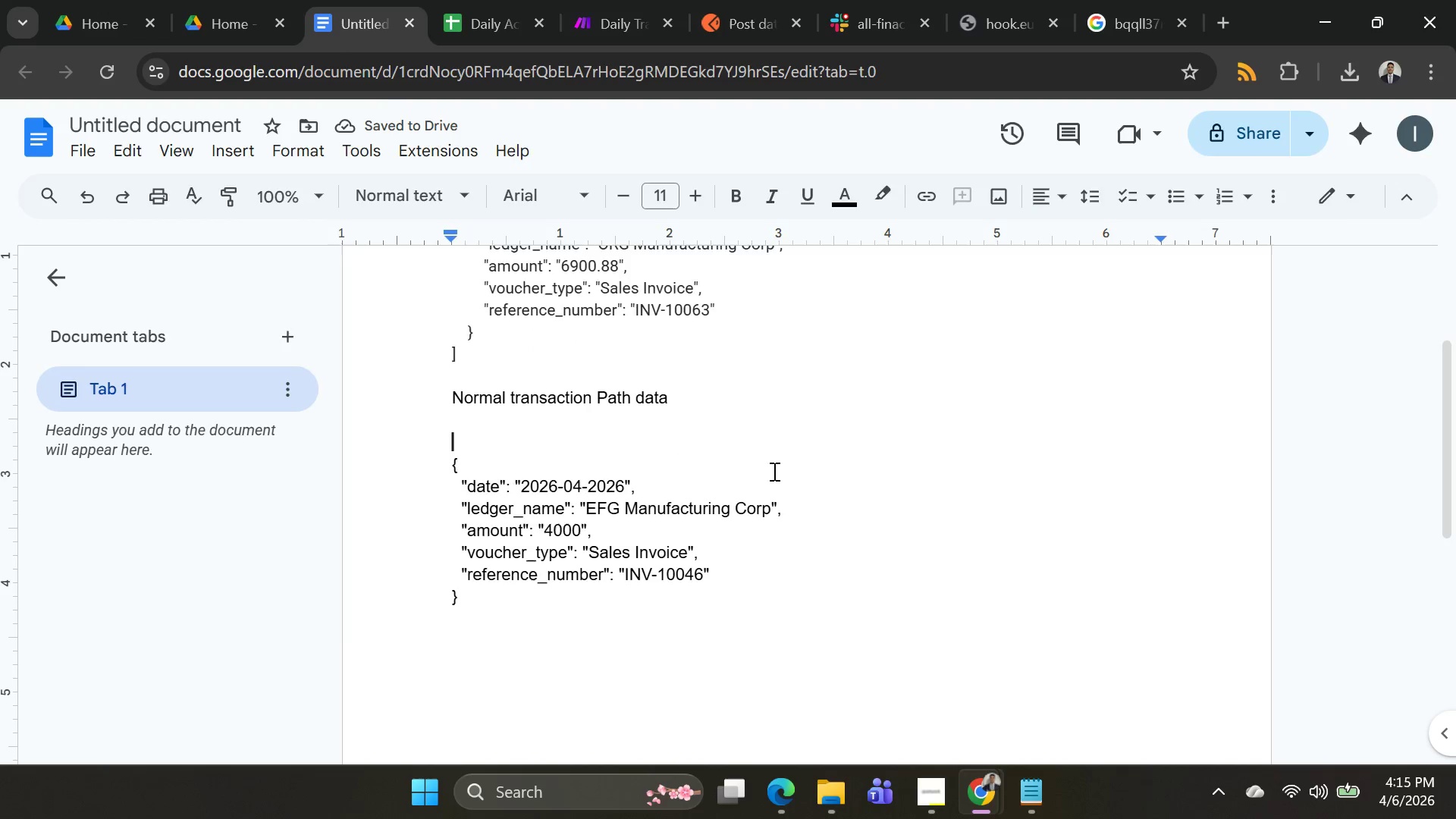 
key(Alt+Tab)
 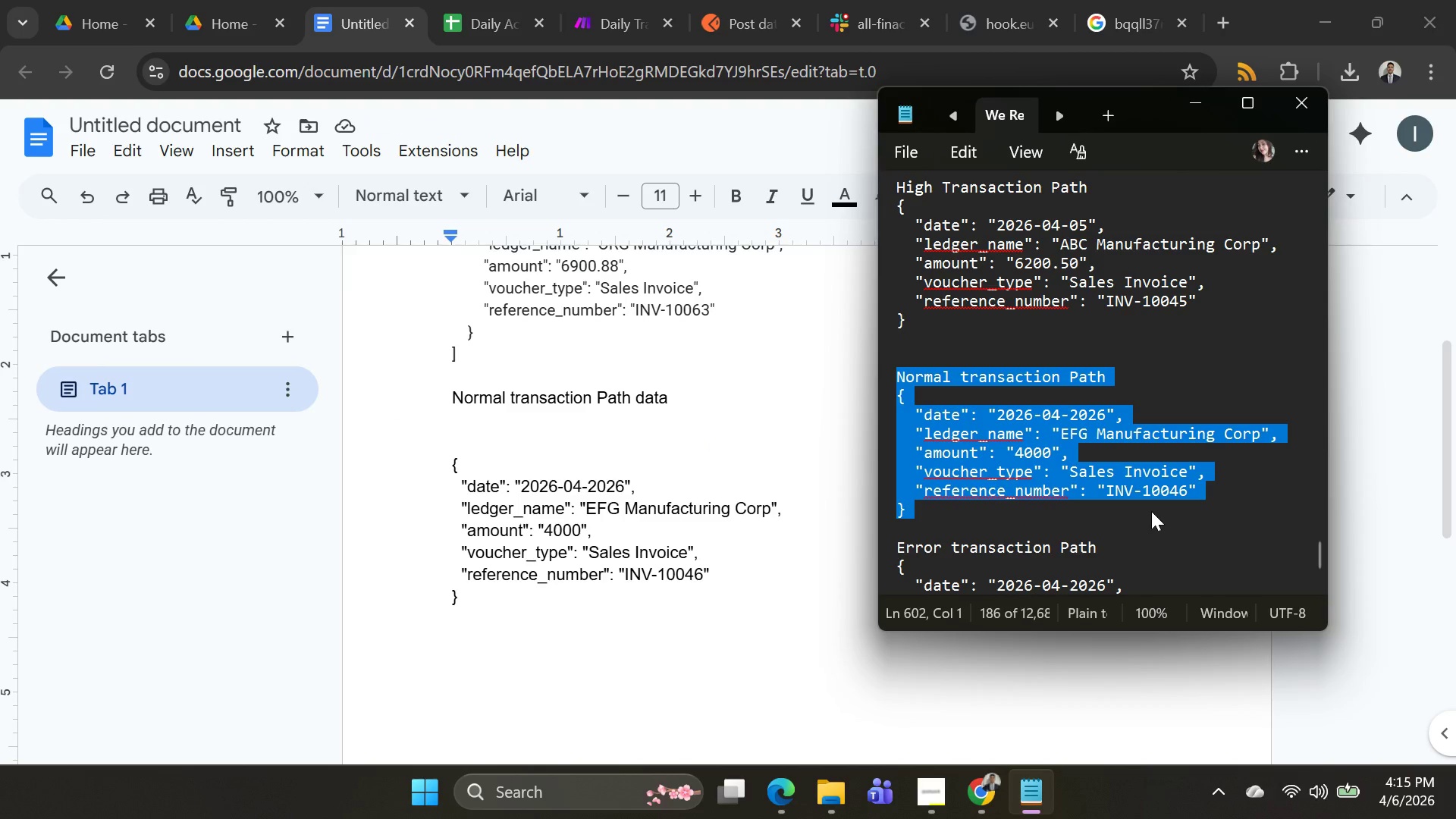 
scroll: coordinate [1139, 487], scroll_direction: down, amount: 3.0
 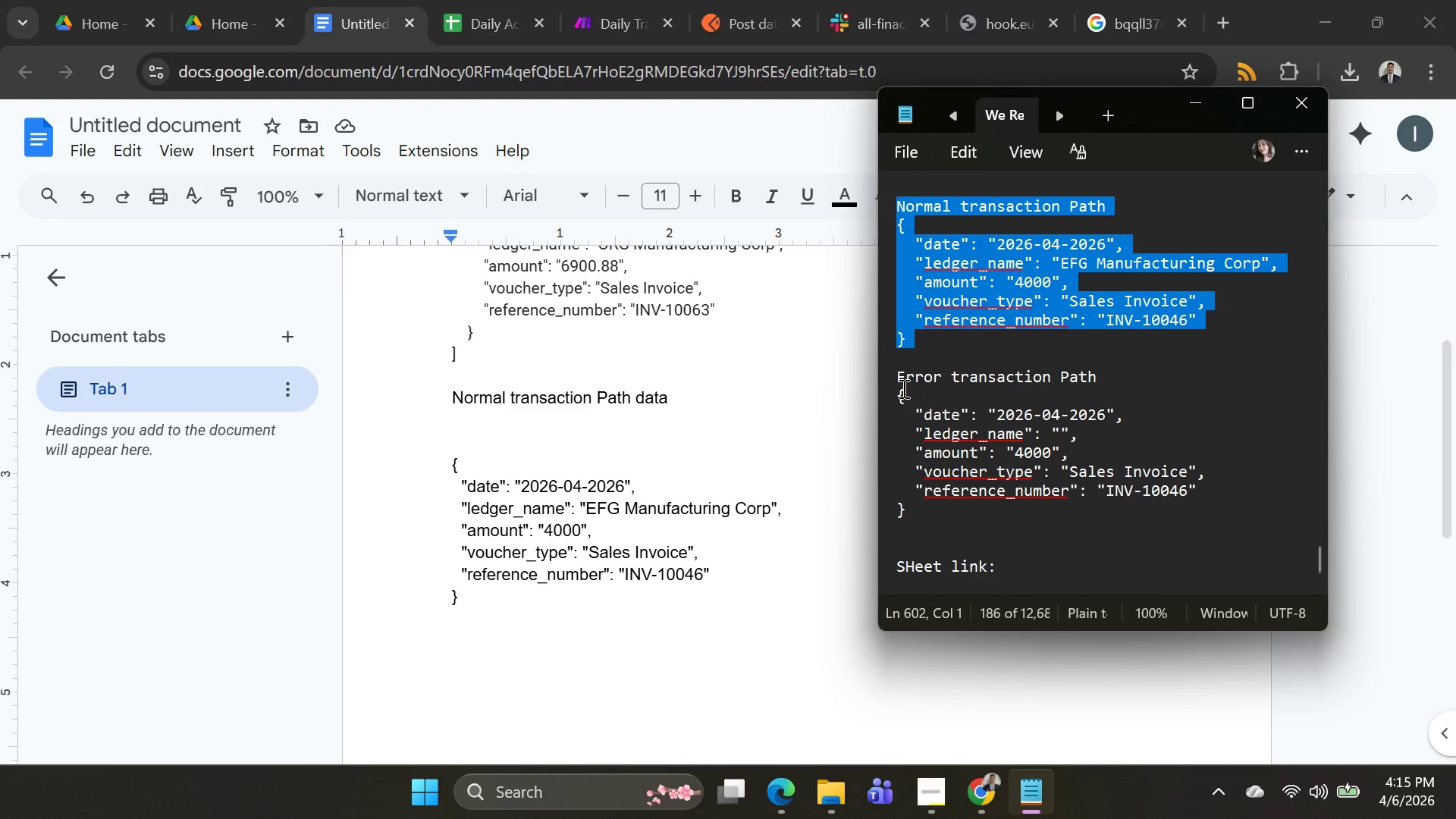 
left_click_drag(start_coordinate=[897, 395], to_coordinate=[941, 510])
 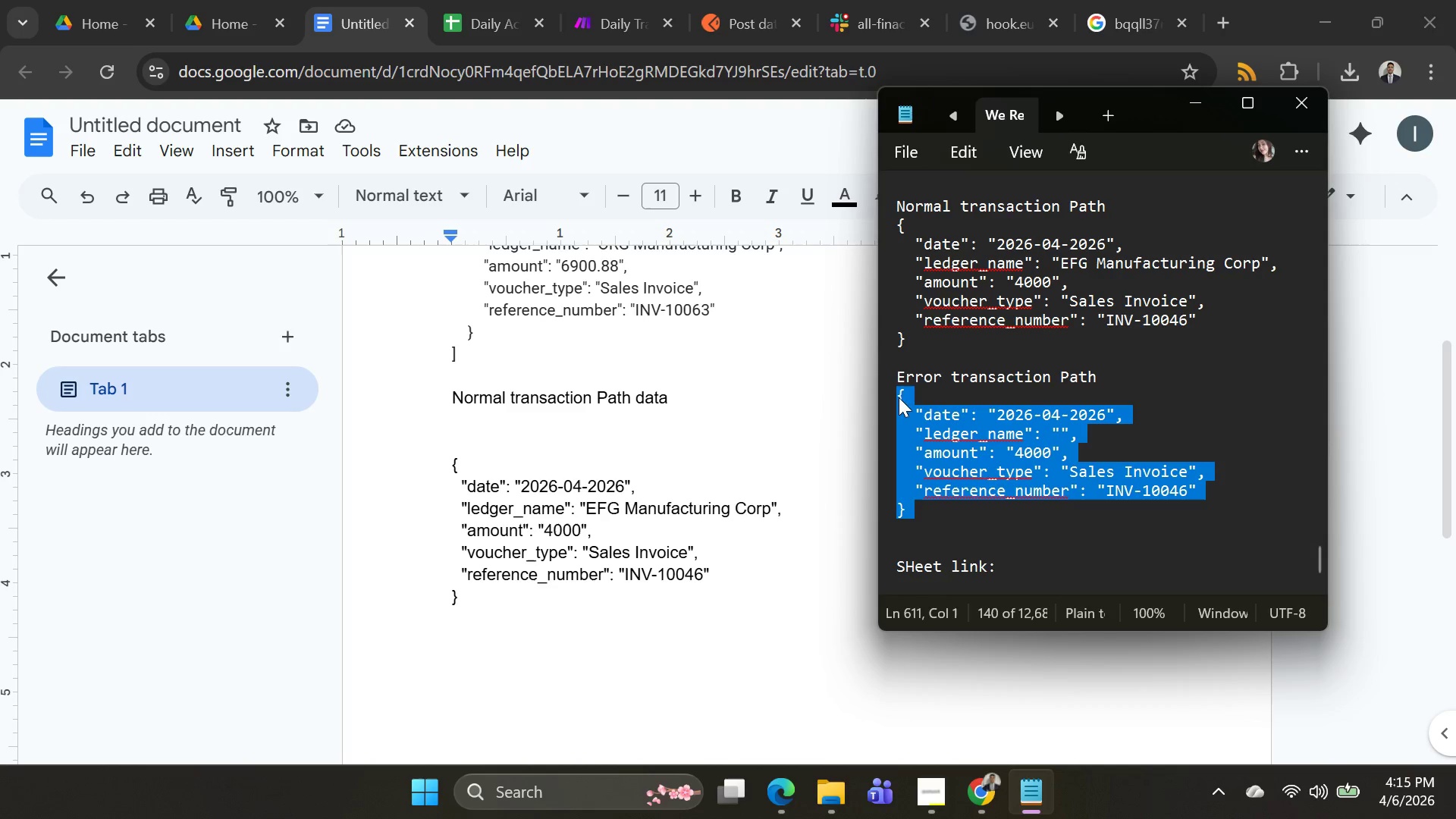 
key(Control+C)
 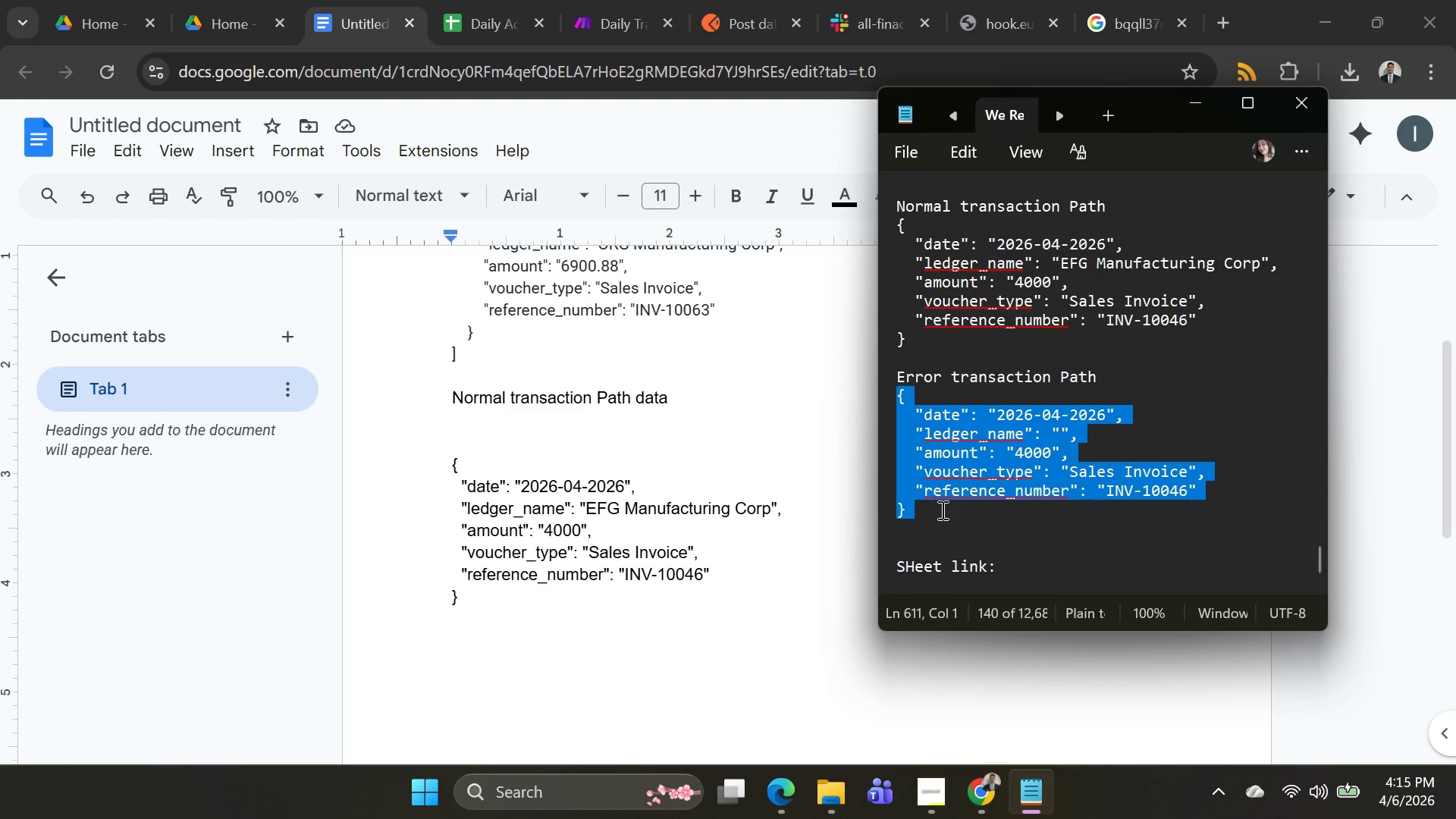 
key(Control+C)
 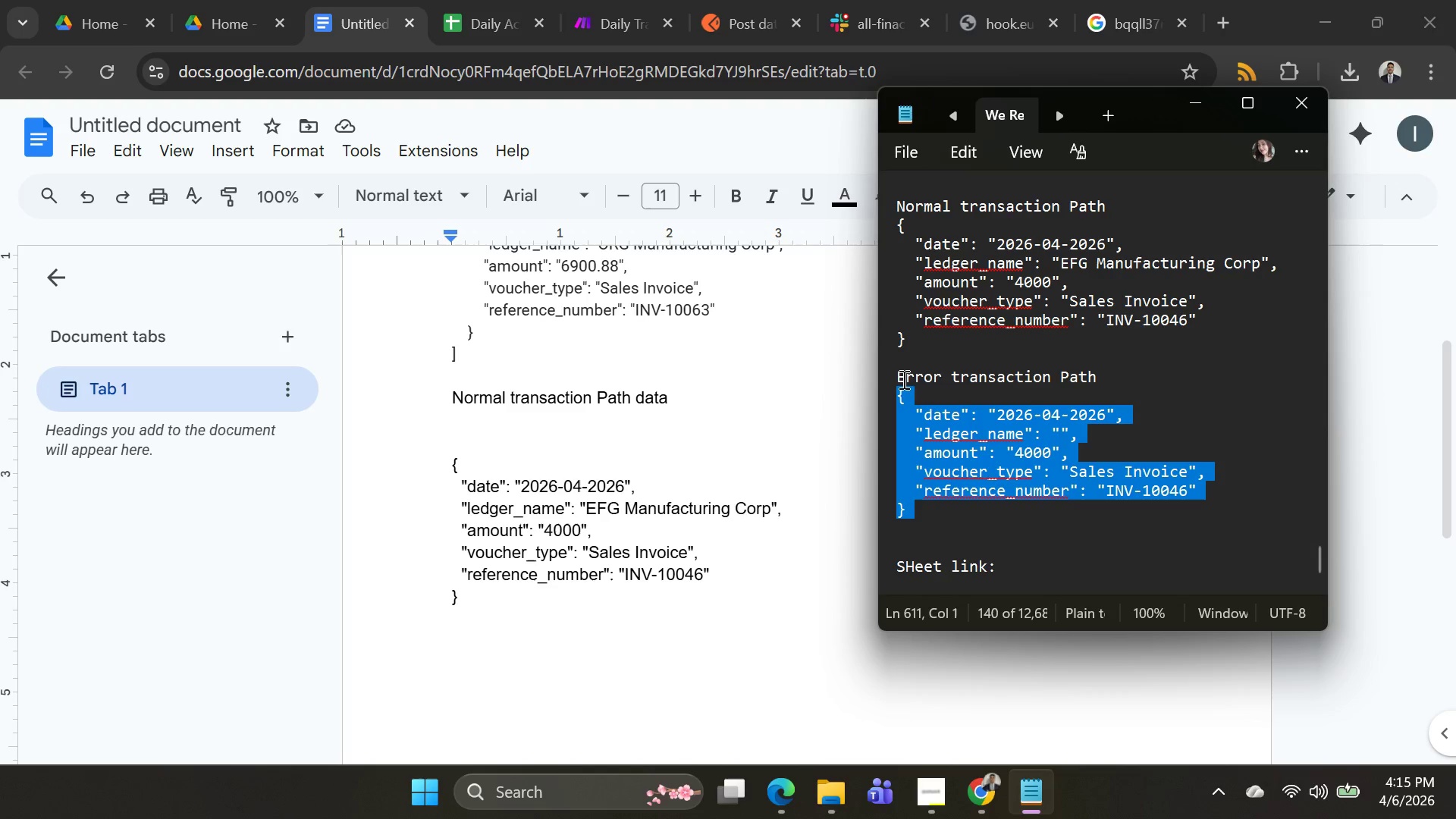 
left_click([901, 379])
 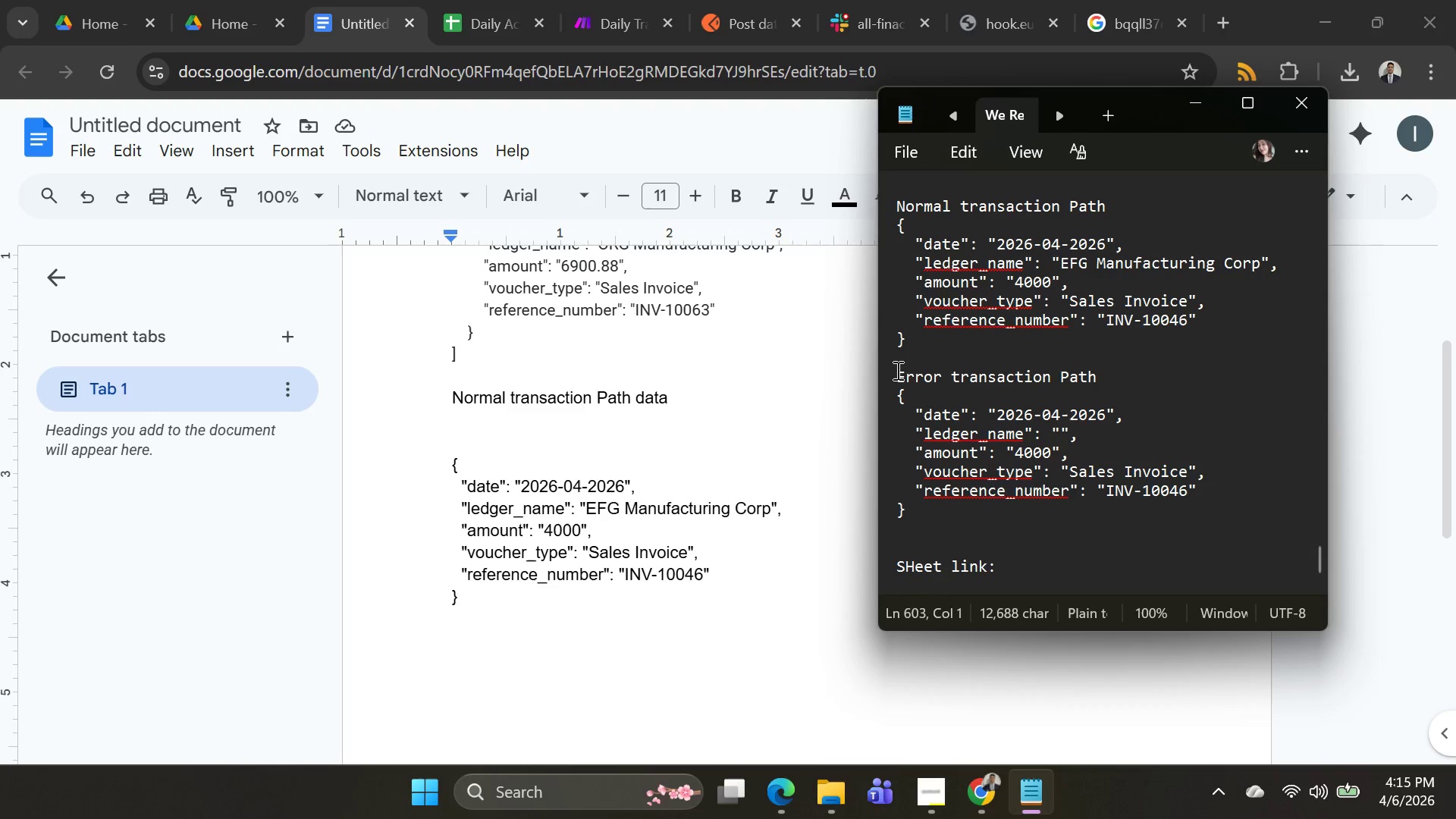 
left_click_drag(start_coordinate=[896, 370], to_coordinate=[959, 516])
 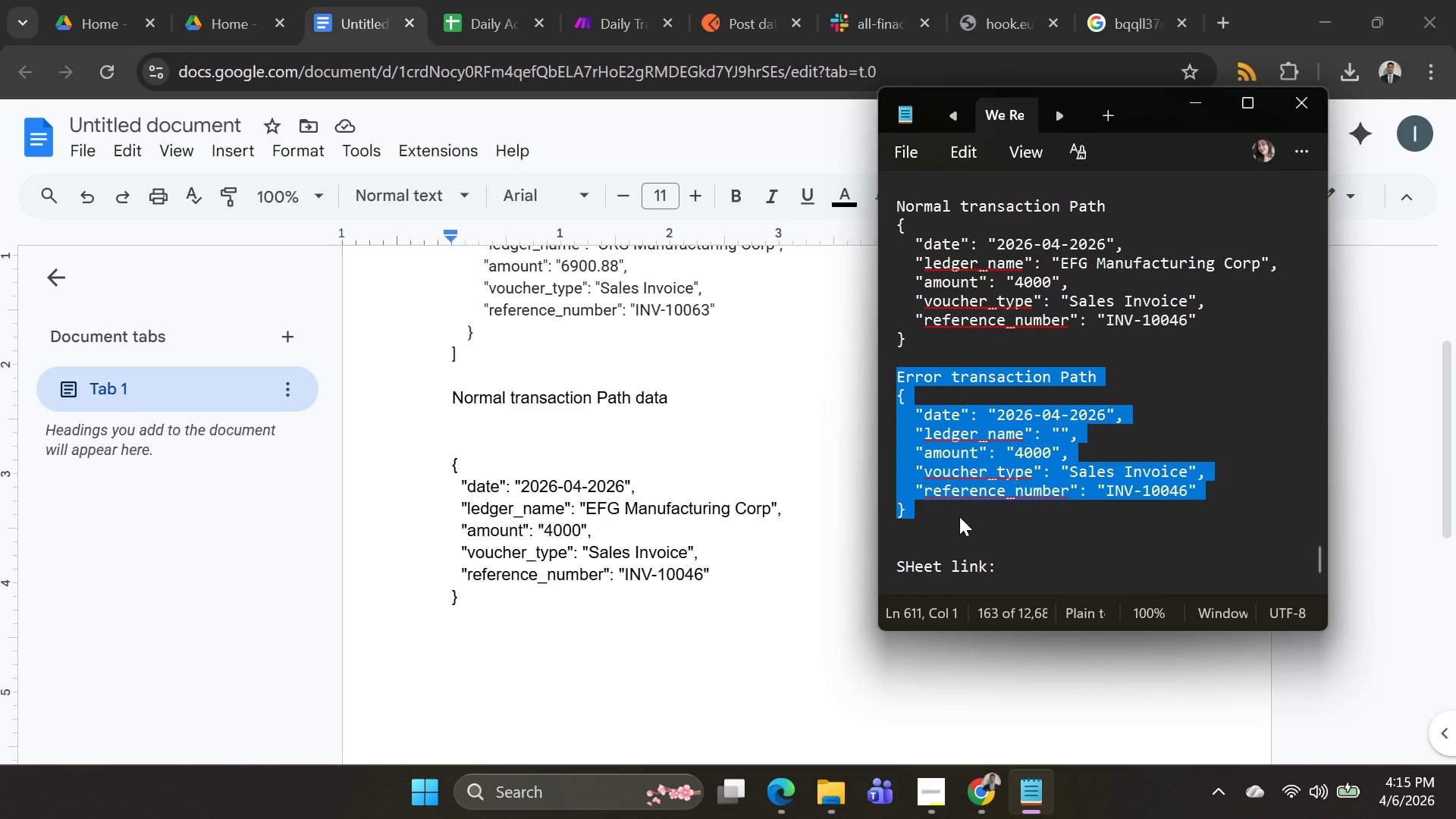 
key(Control+C)
 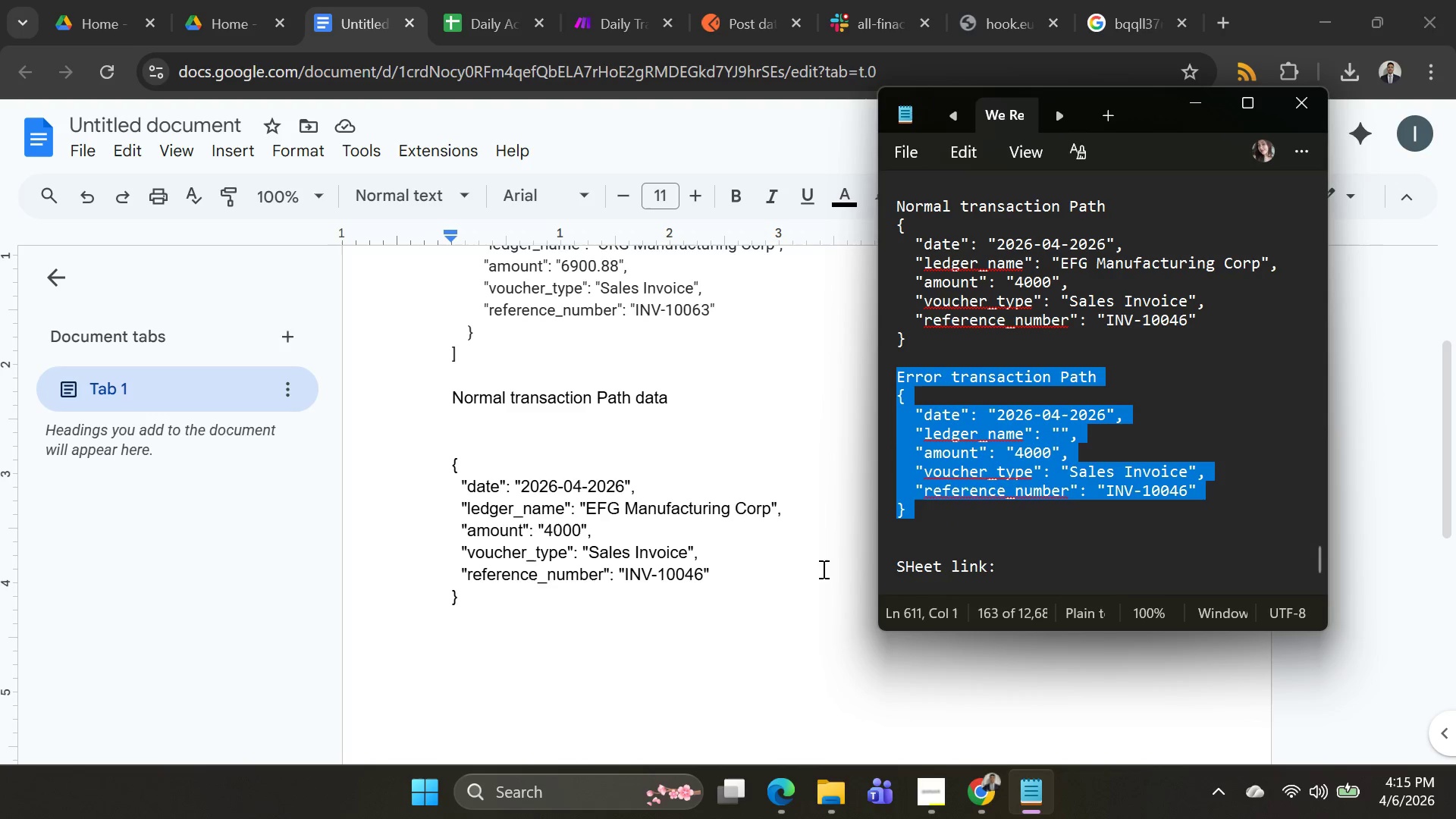 
key(Control+C)
 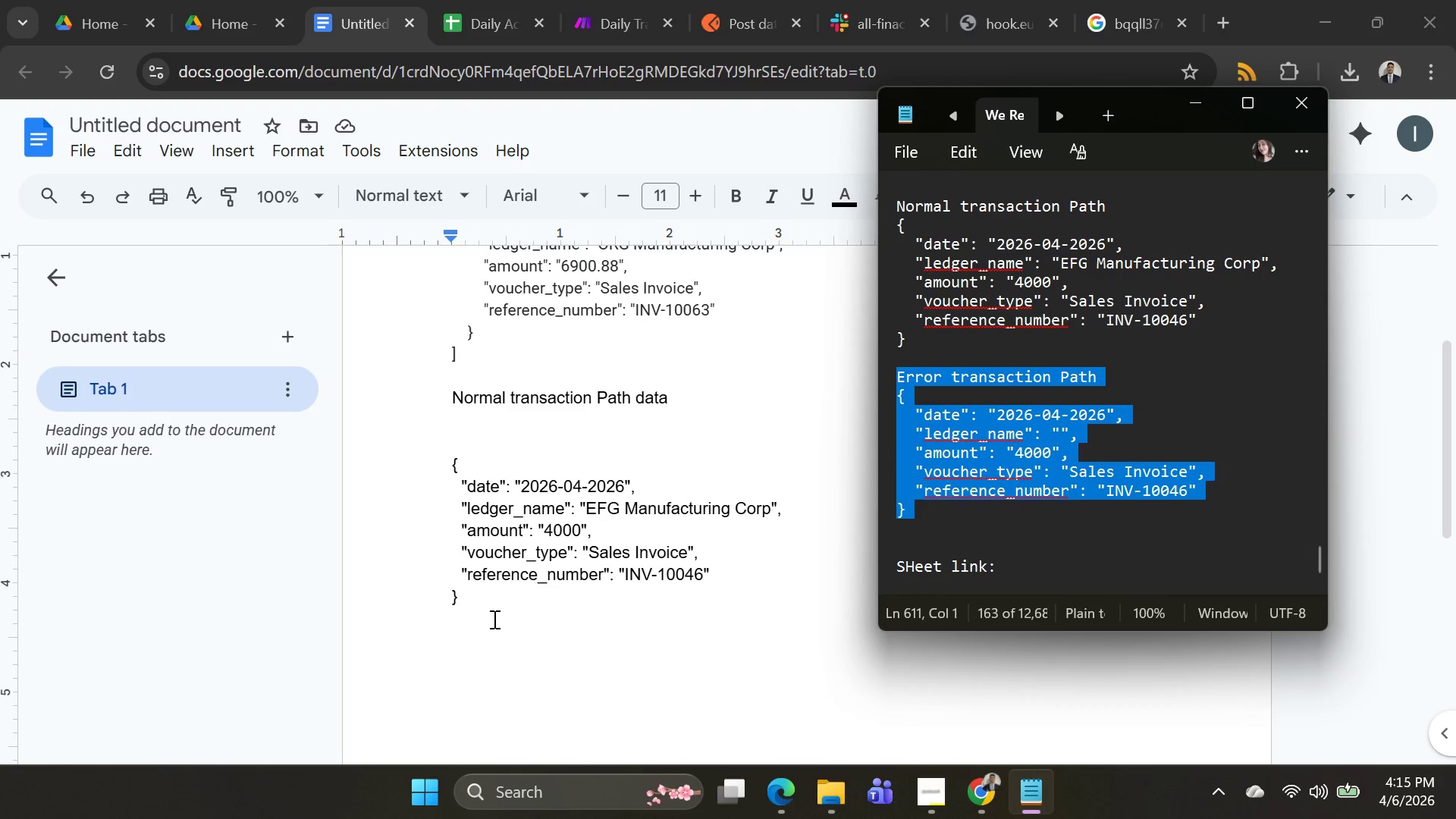 
left_click([494, 618])
 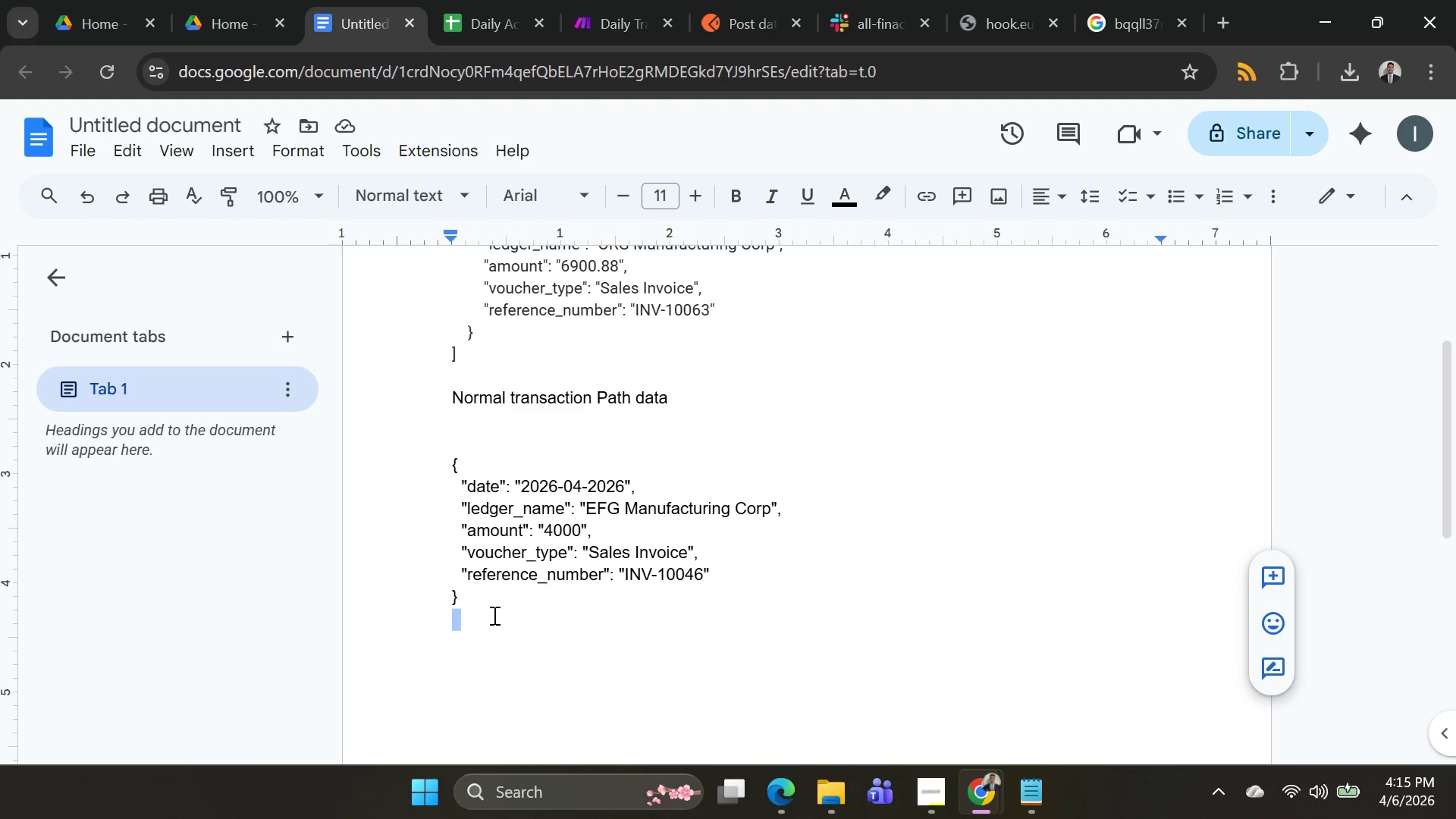 
left_click([493, 615])
 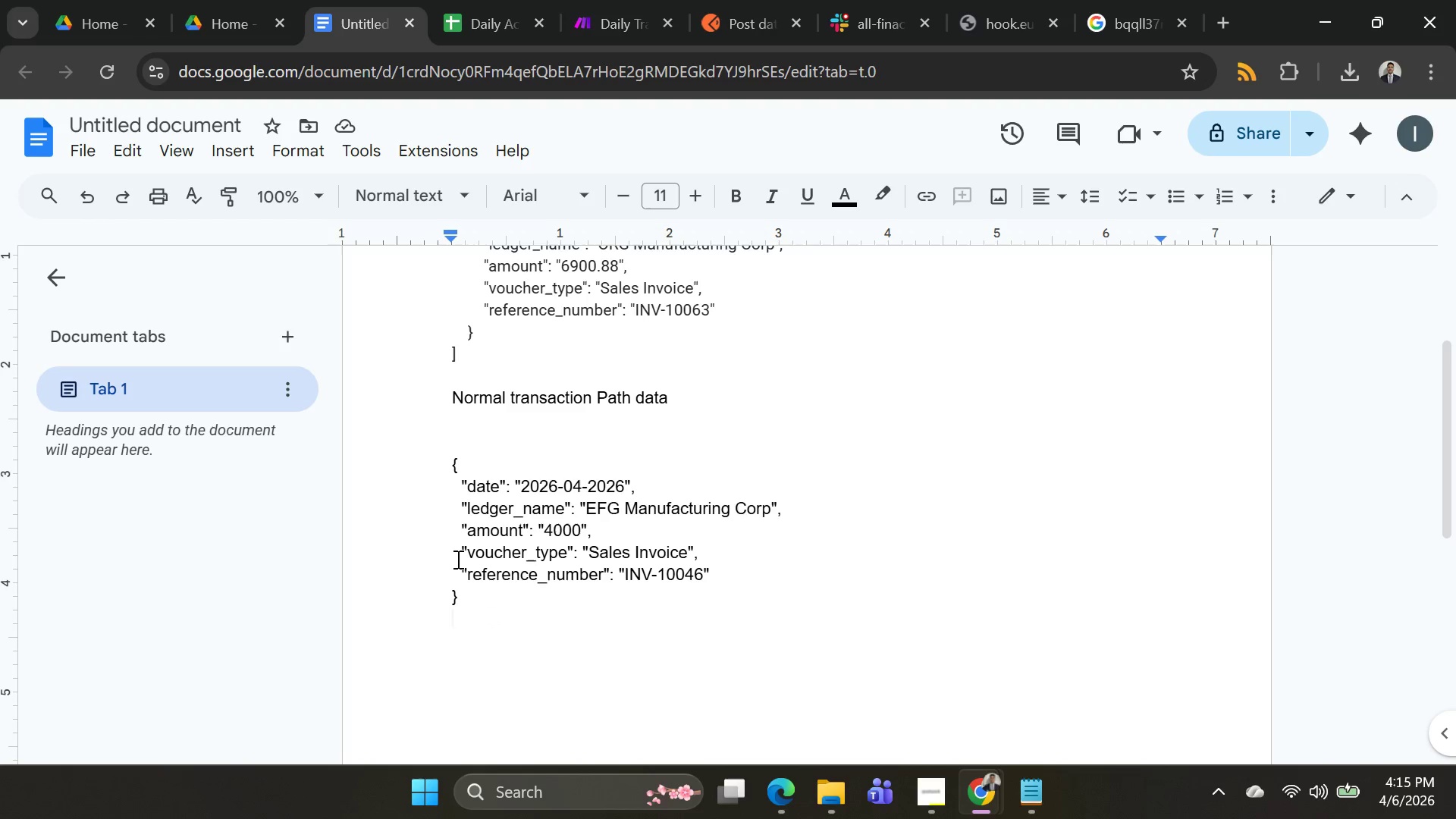 
key(Shift+Enter)
 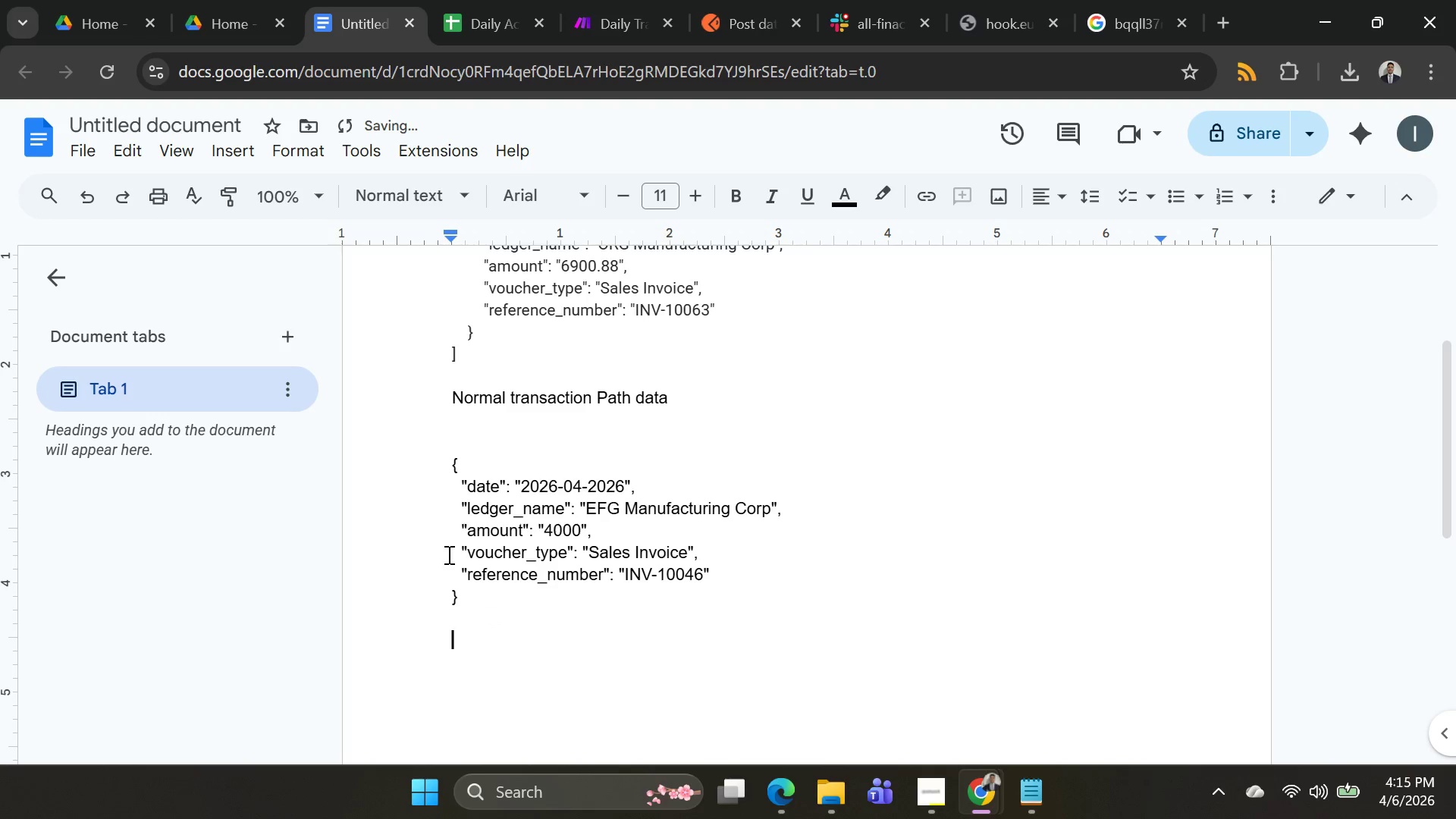 
key(Shift+Enter)
 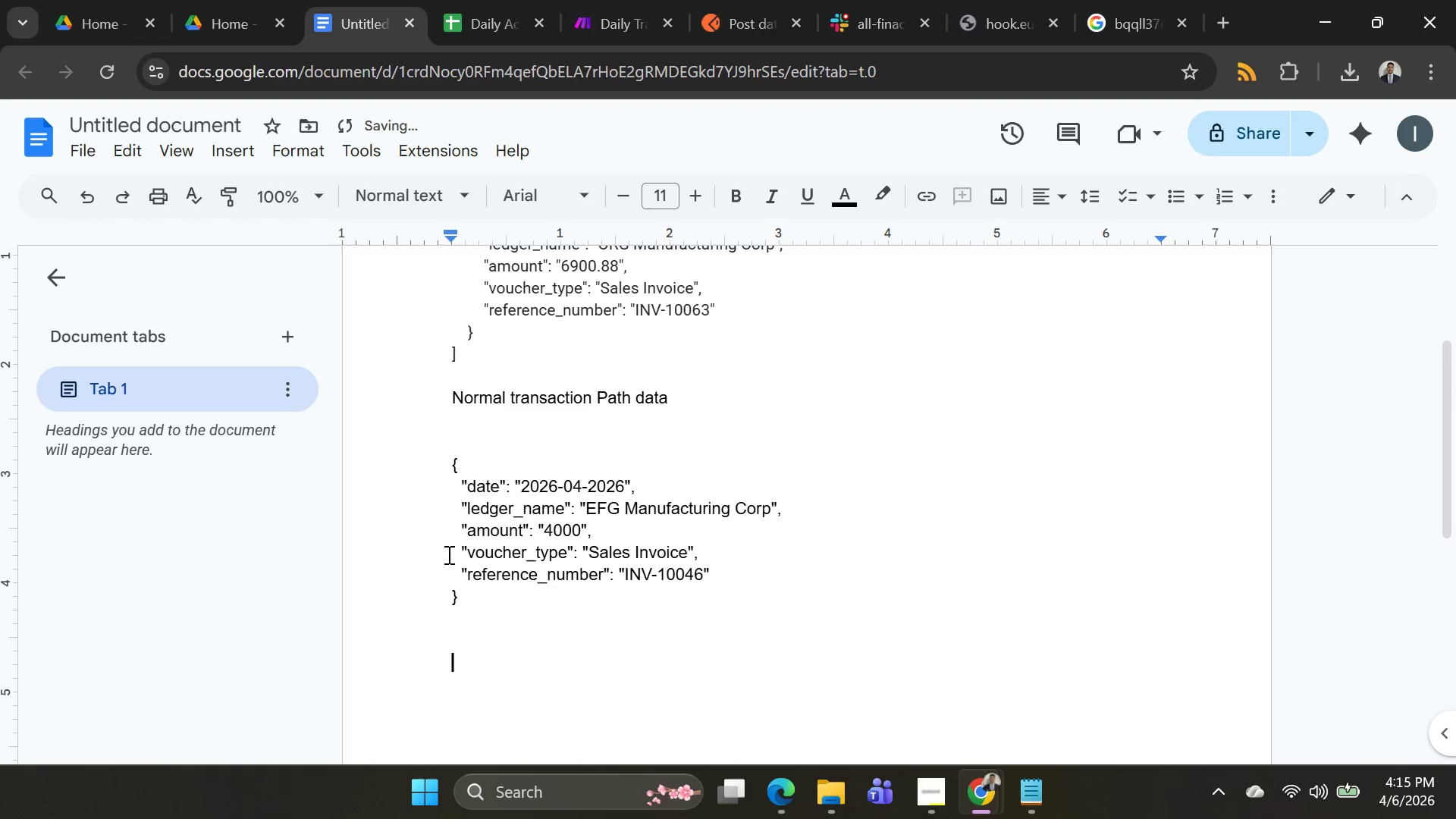 
key(Control+Shift+ControlLeft)
 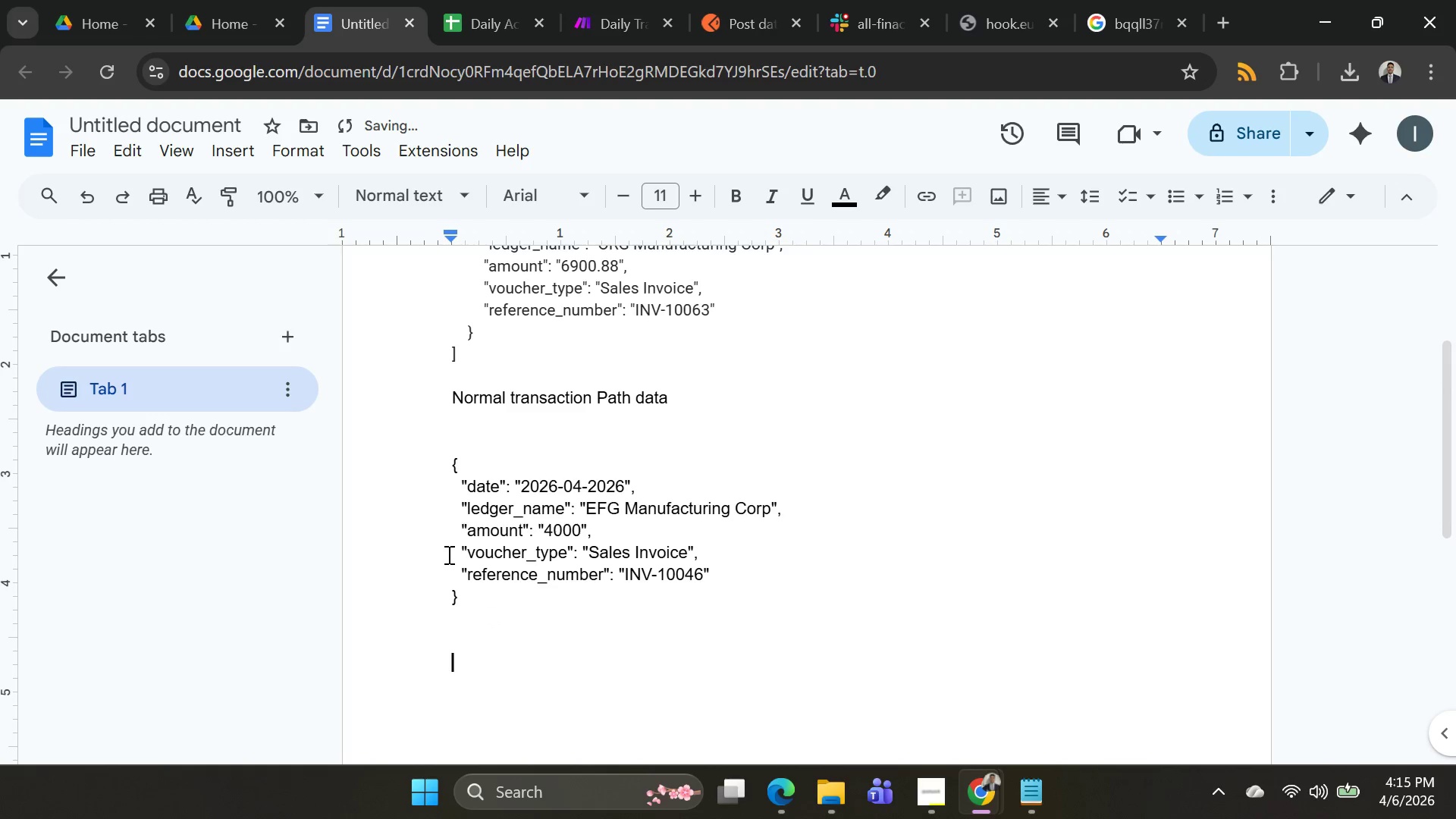 
key(Control+V)
 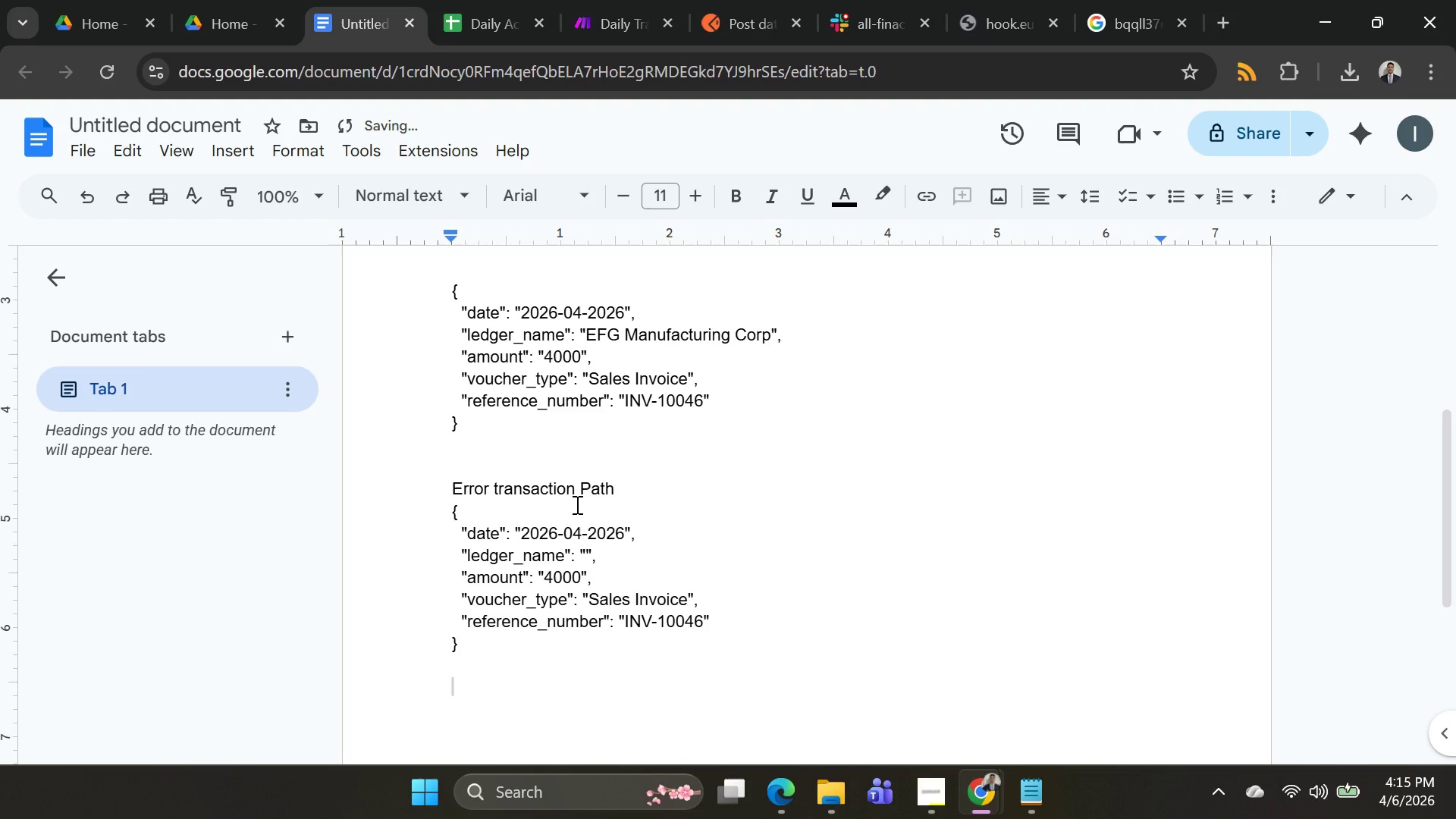 
left_click([622, 483])
 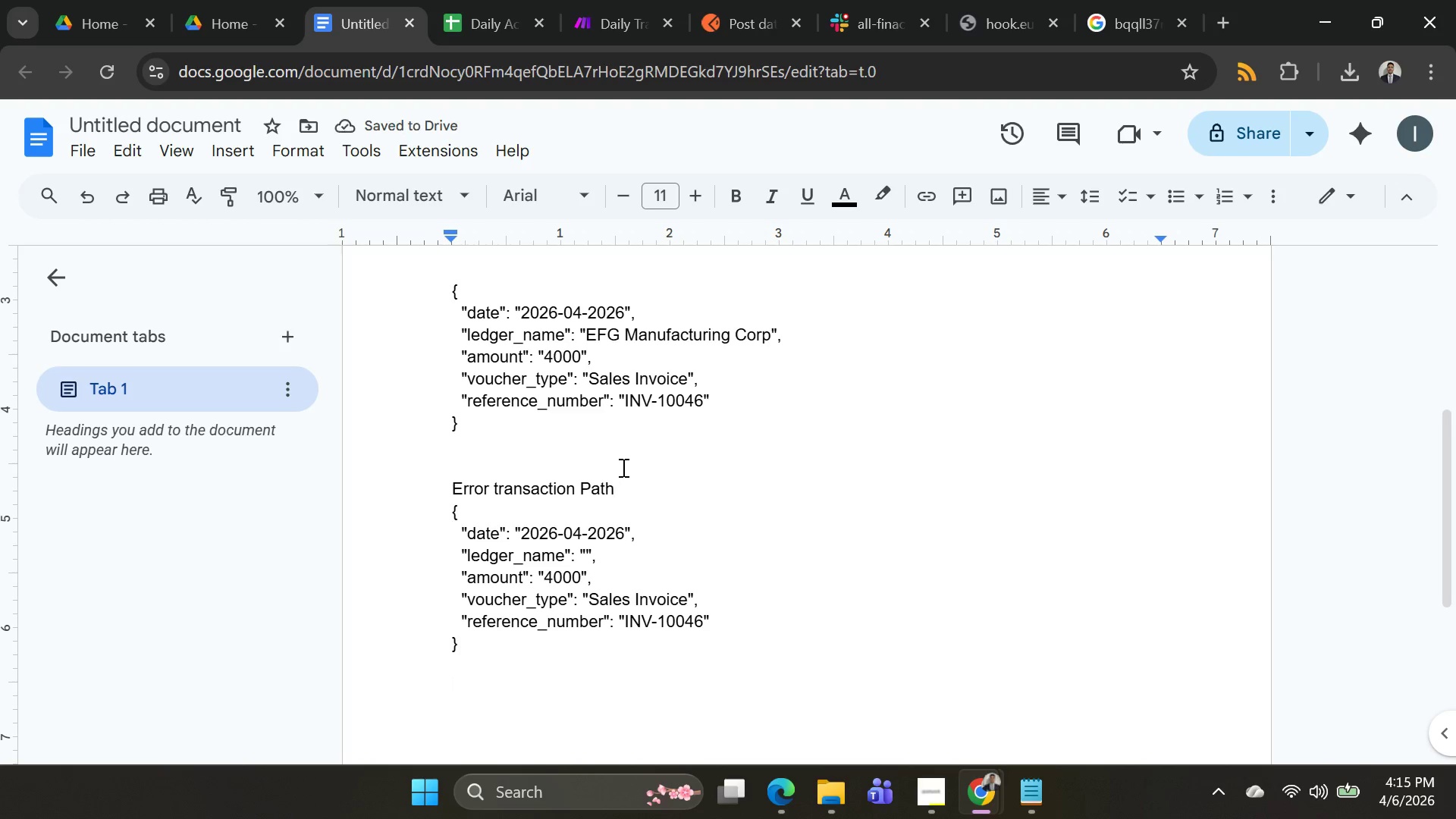 
key(Shift+Enter)
 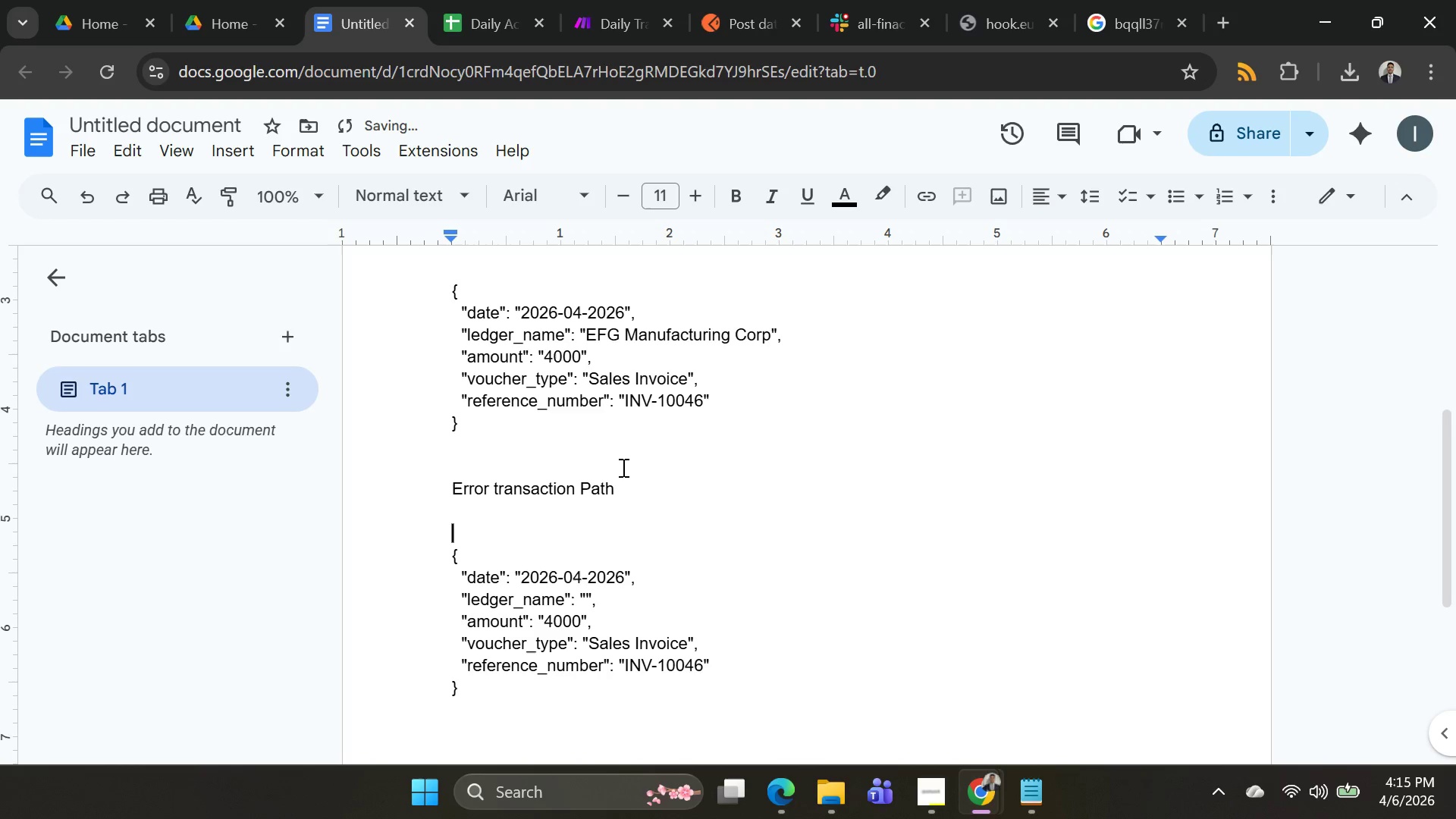 
key(Shift+Enter)
 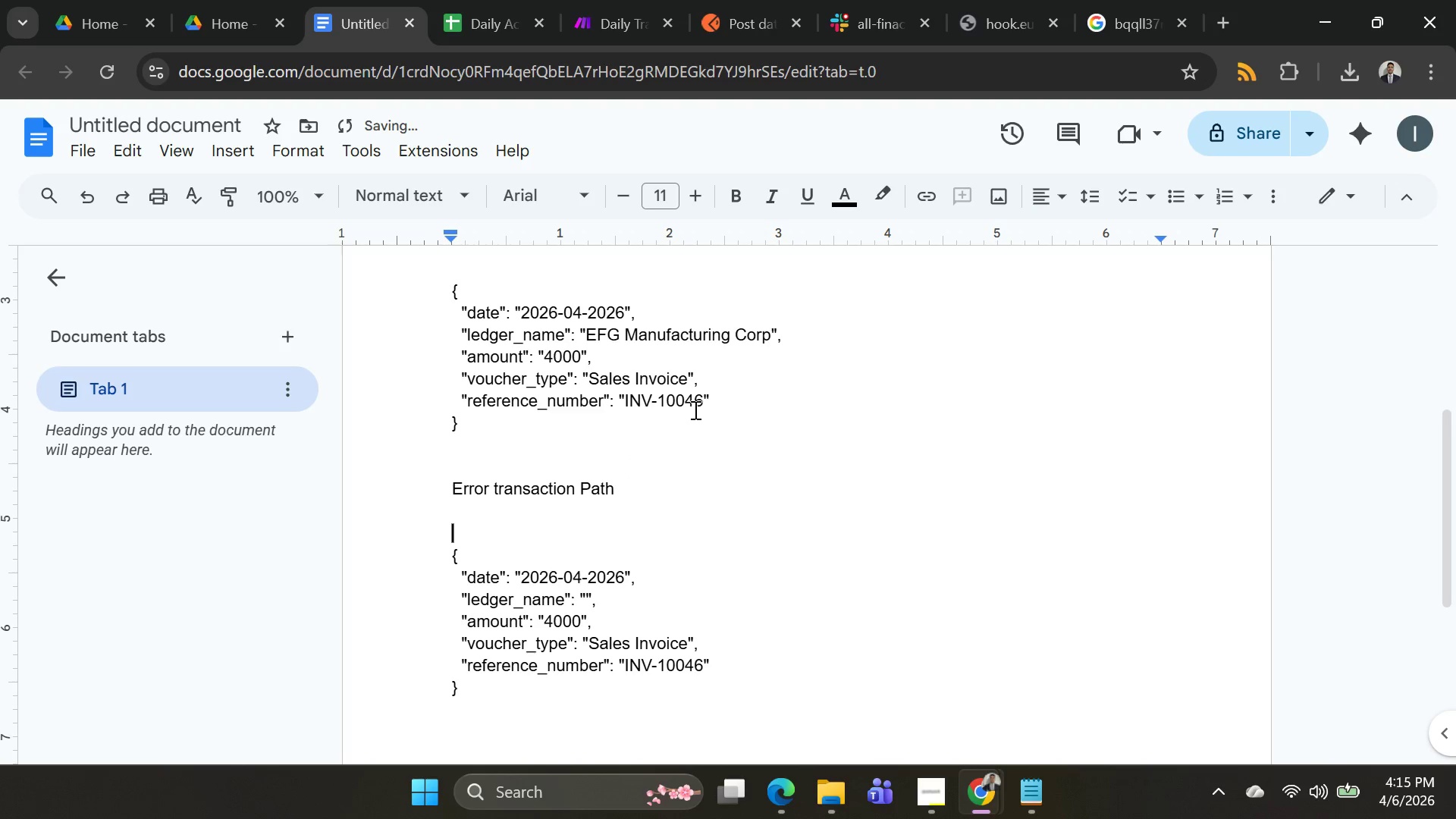 
key(Alt+AltLeft)
 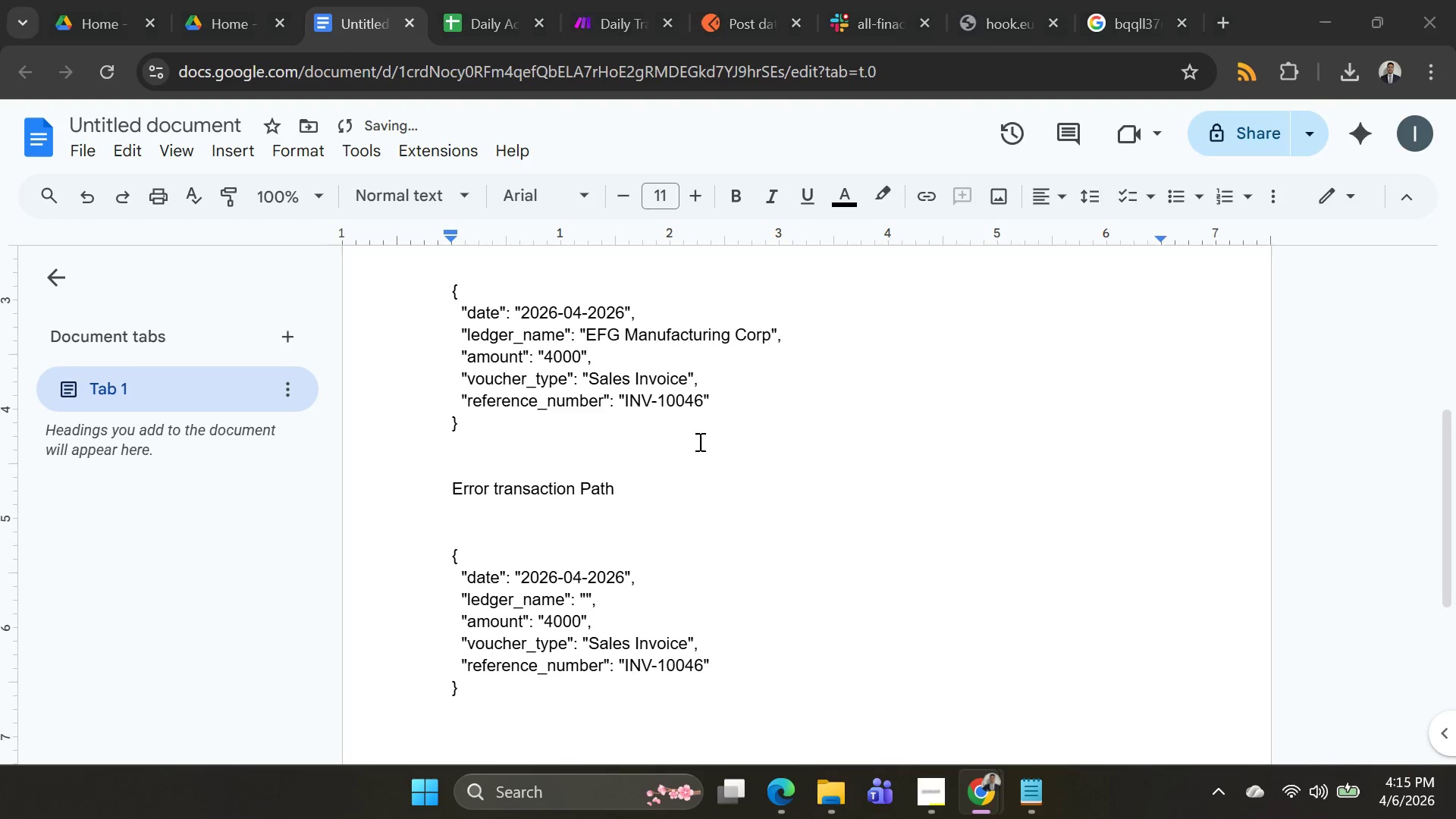 
key(Alt+Tab)
 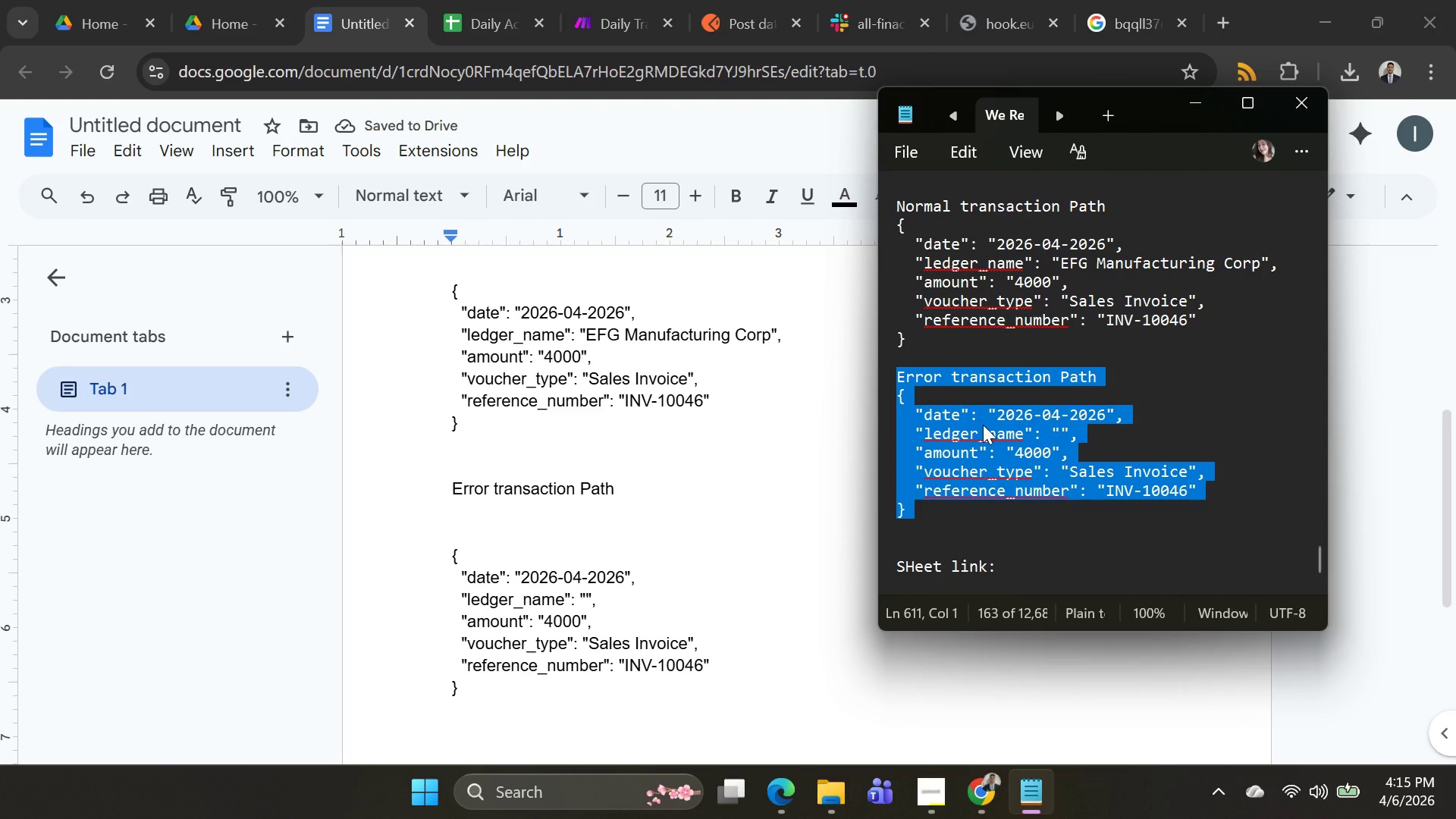 
key(Alt+AltLeft)
 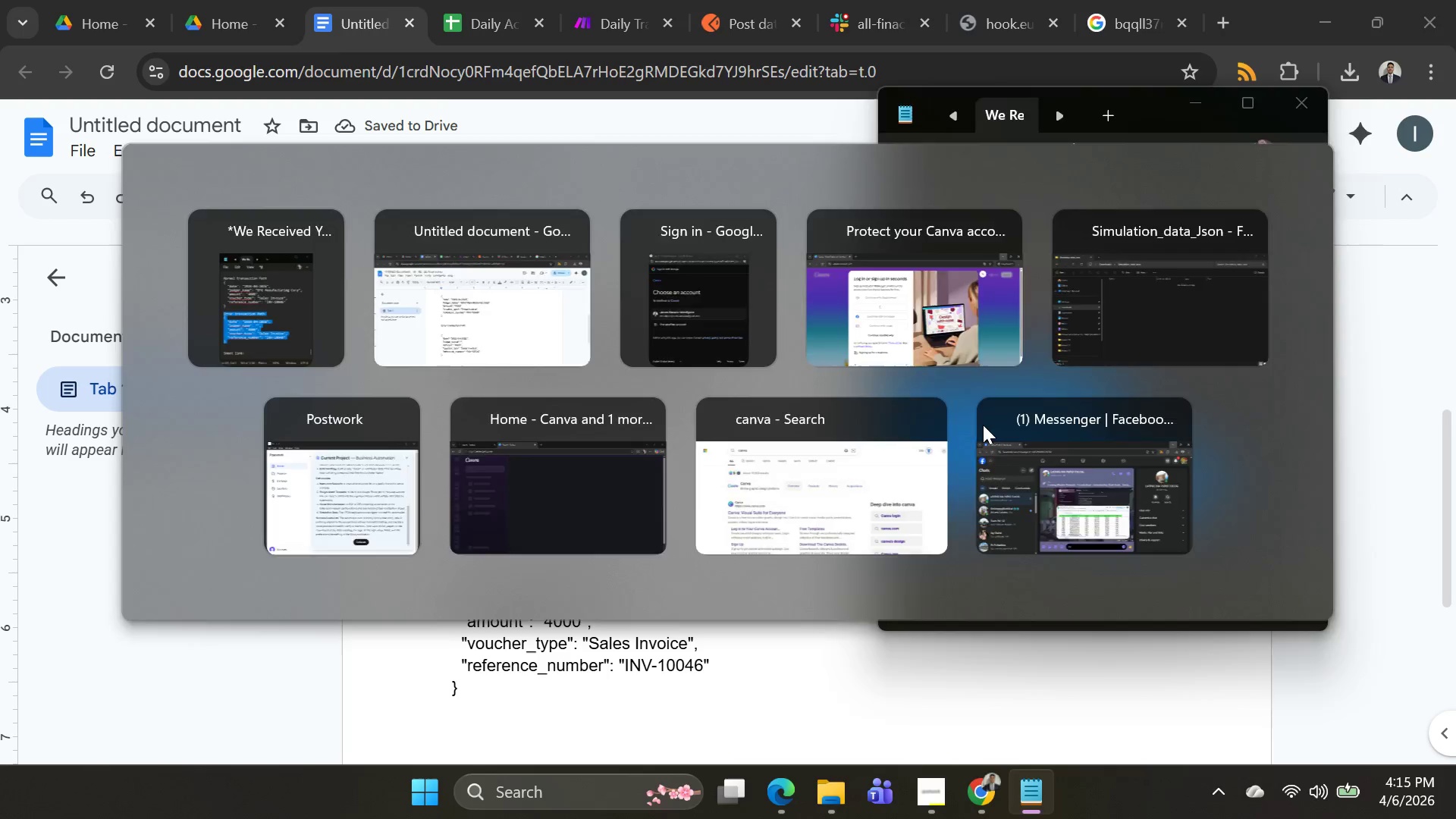 
key(Alt+Tab)
 